 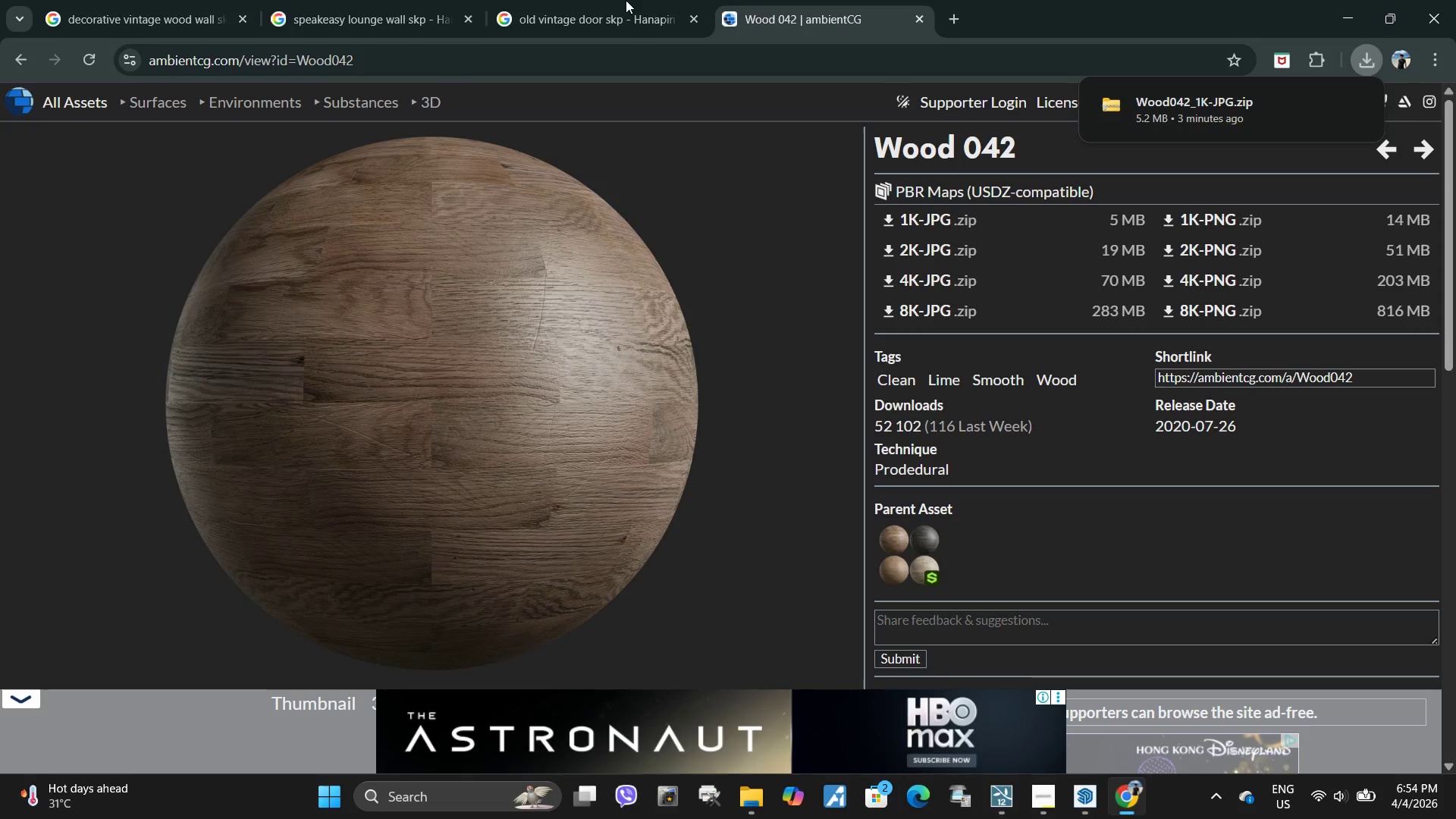 
left_click([953, 26])
 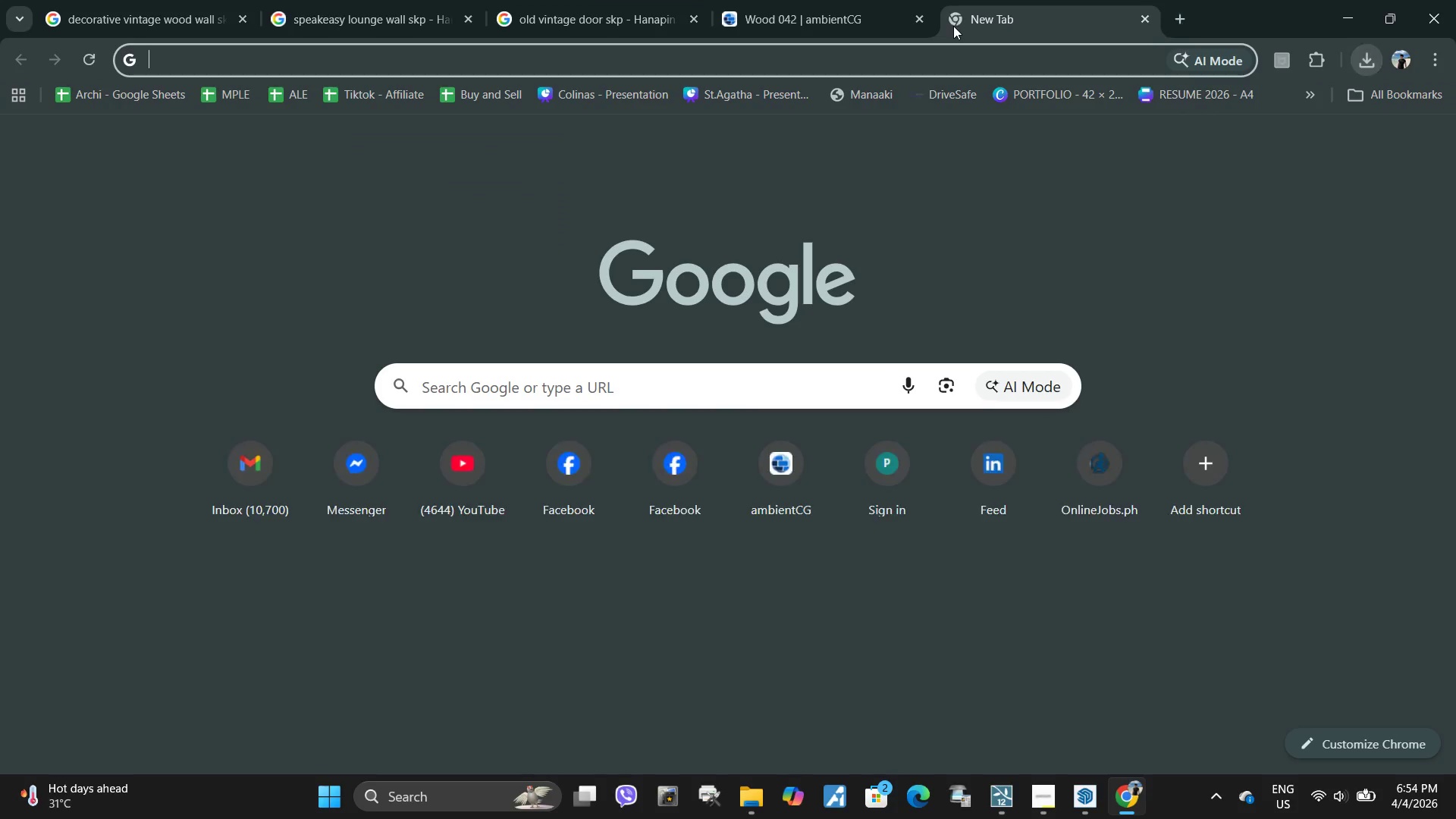 
hold_key(key=H, duration=0.44)
 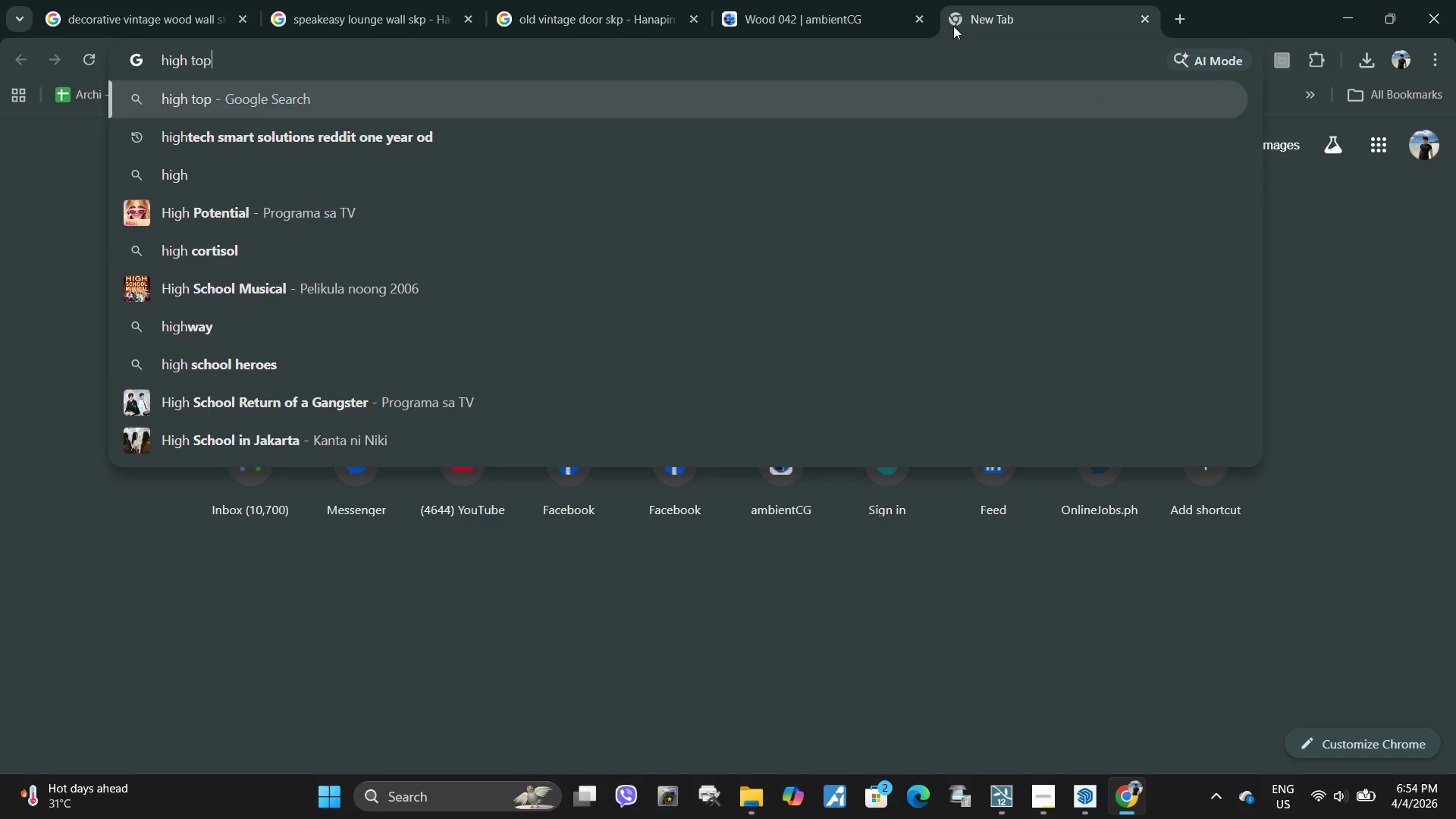 
type(ig top bistro tables)
 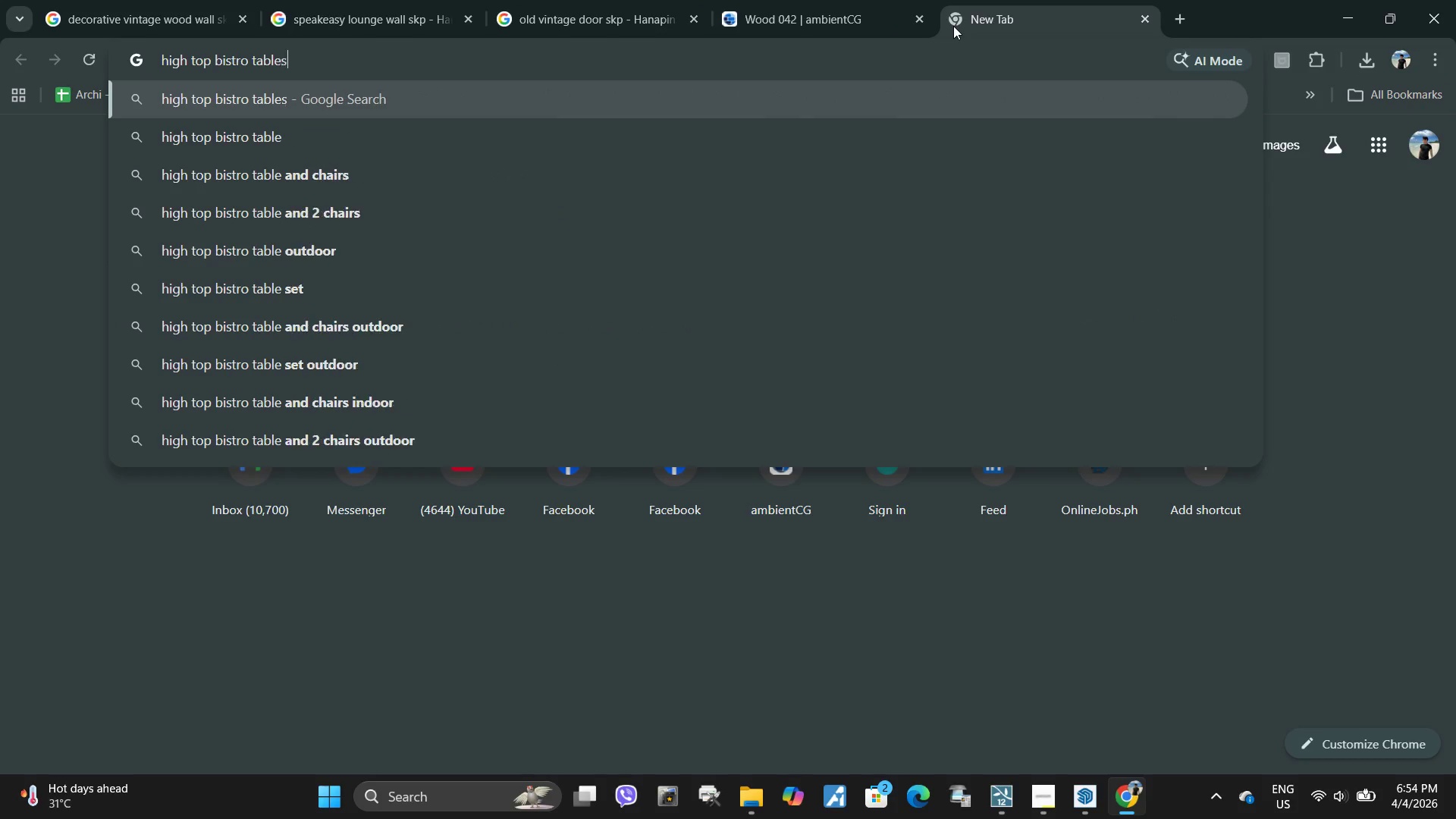 
key(Enter)
 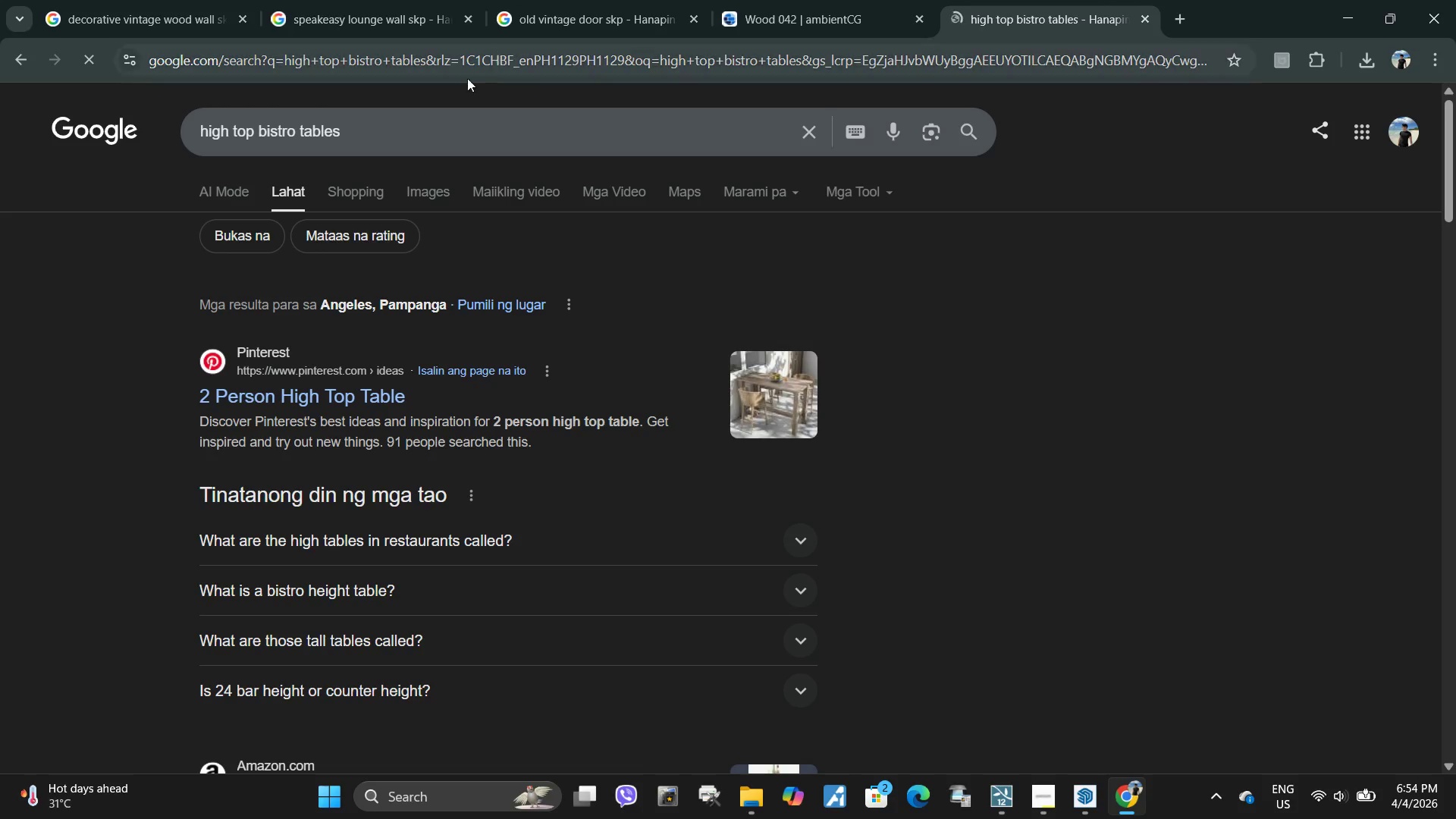 
left_click([428, 130])
 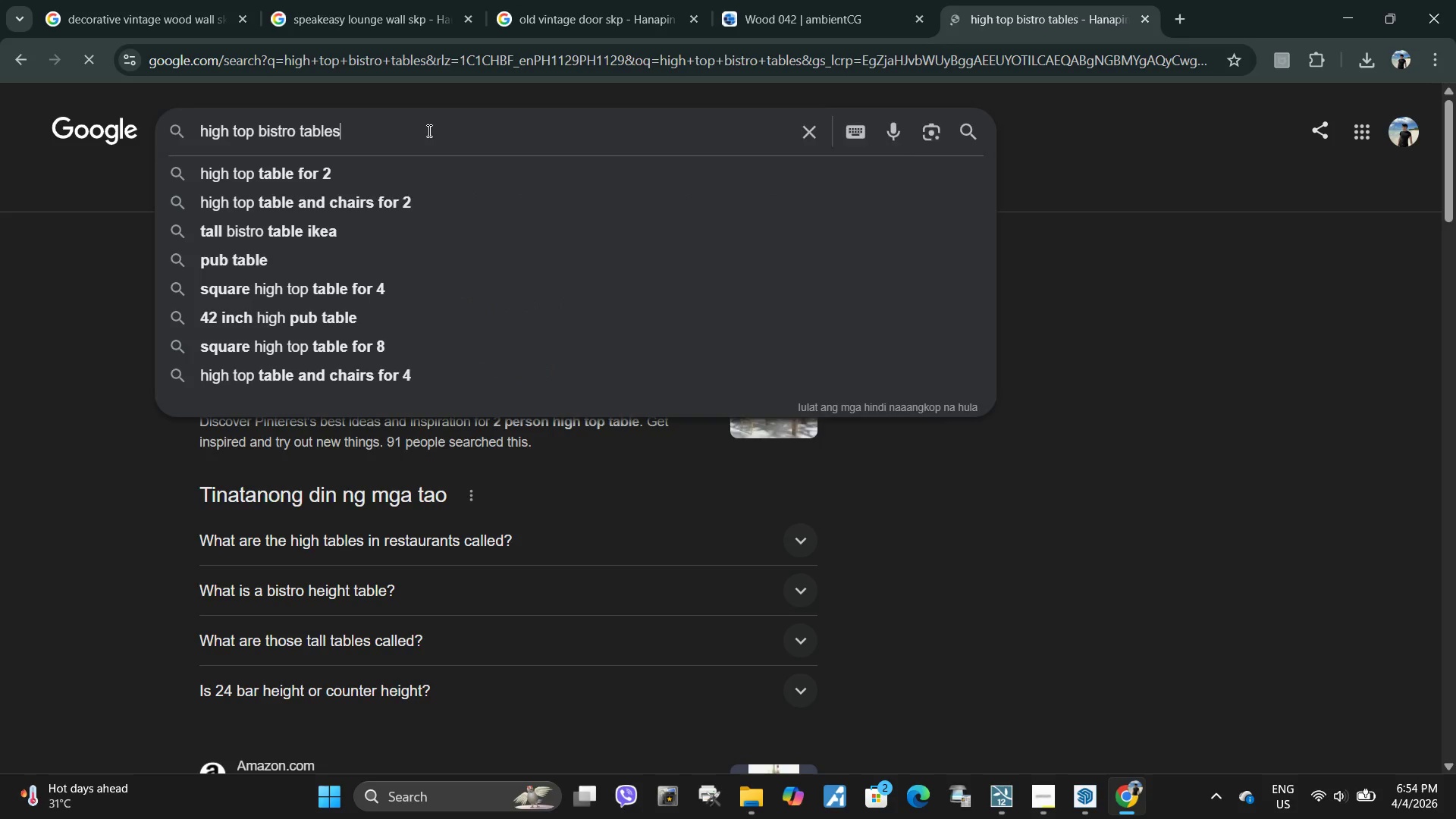 
type( vintage skp cirle)
 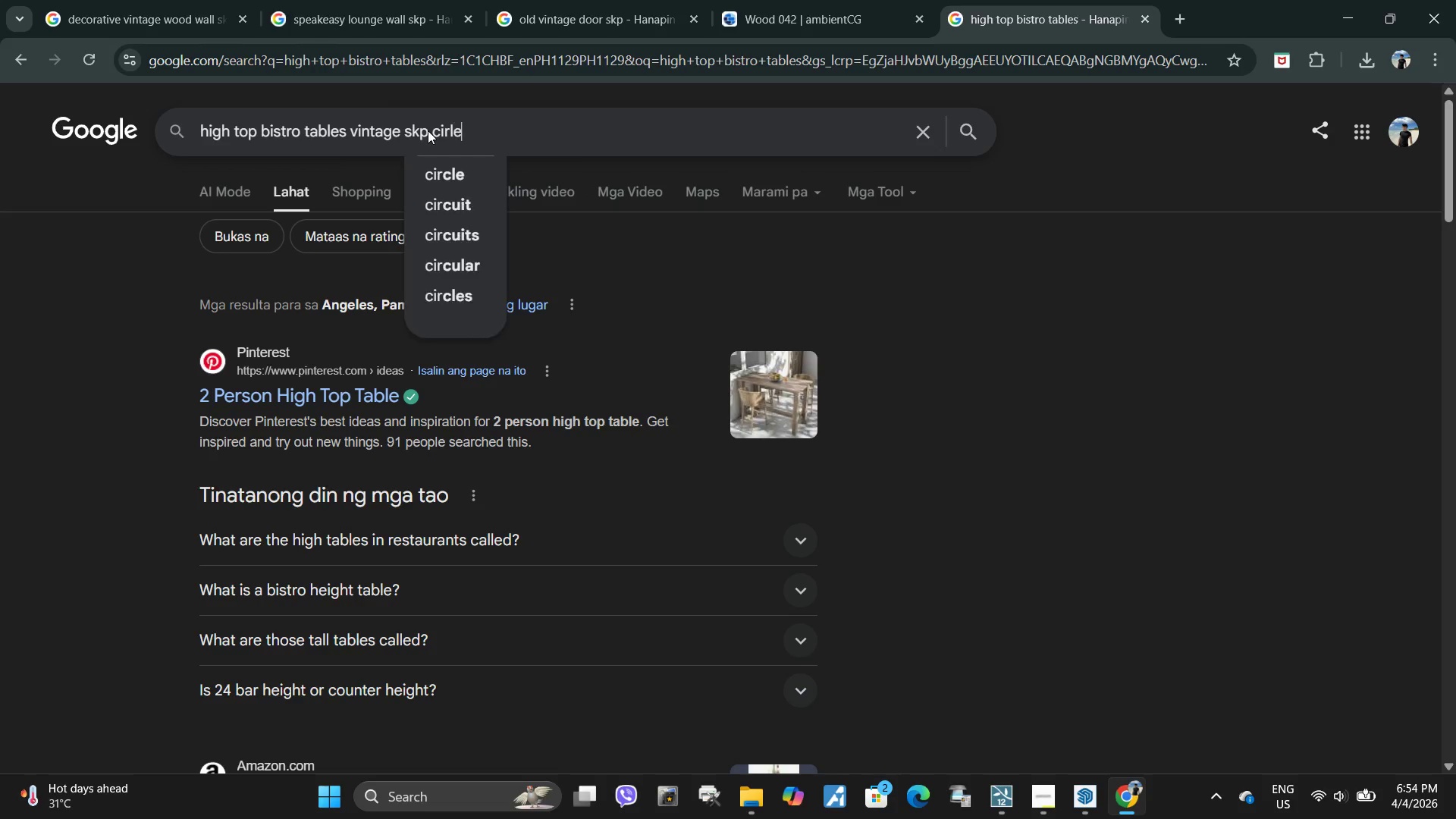 
key(Enter)
 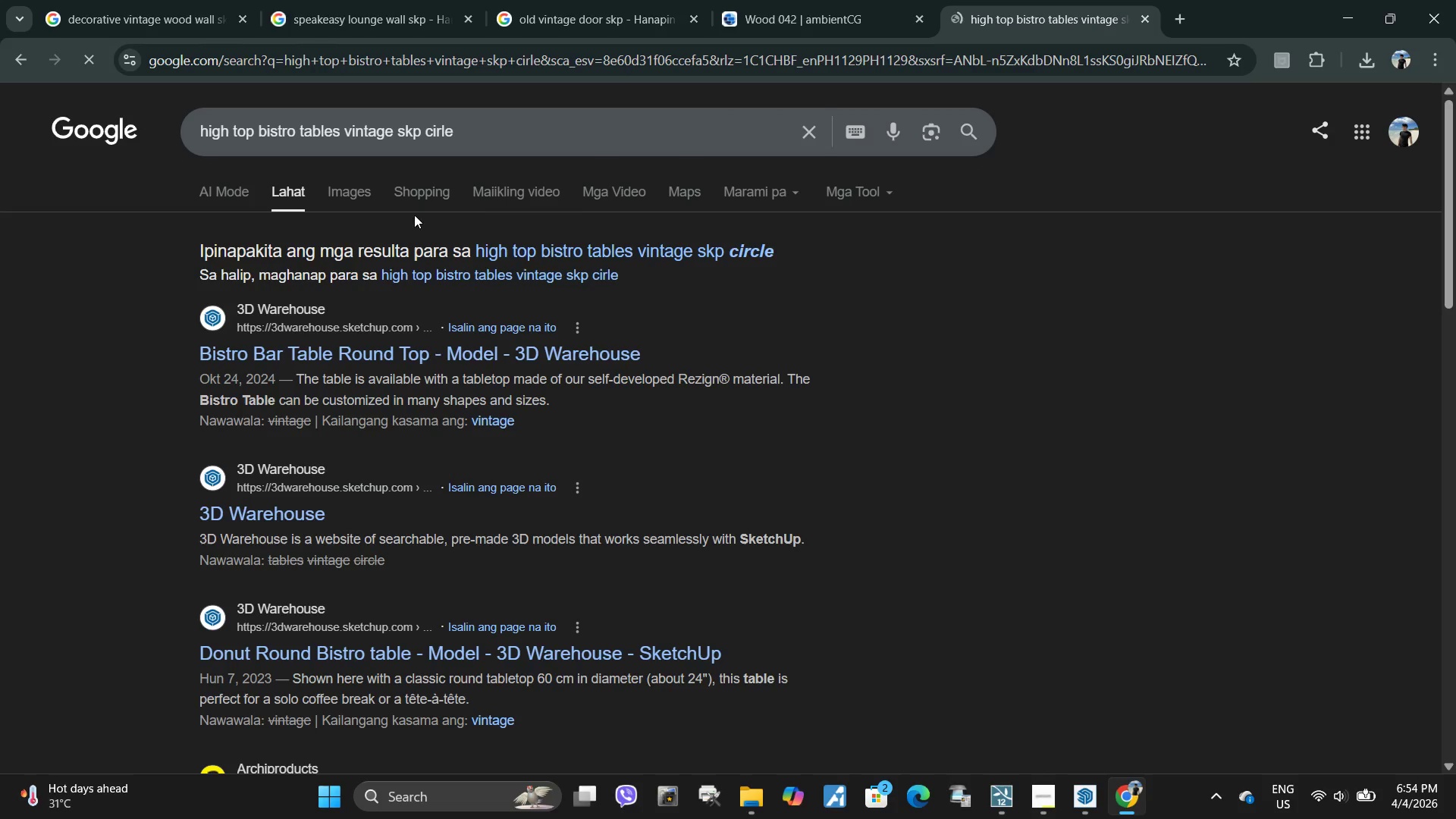 
left_click([576, 247])
 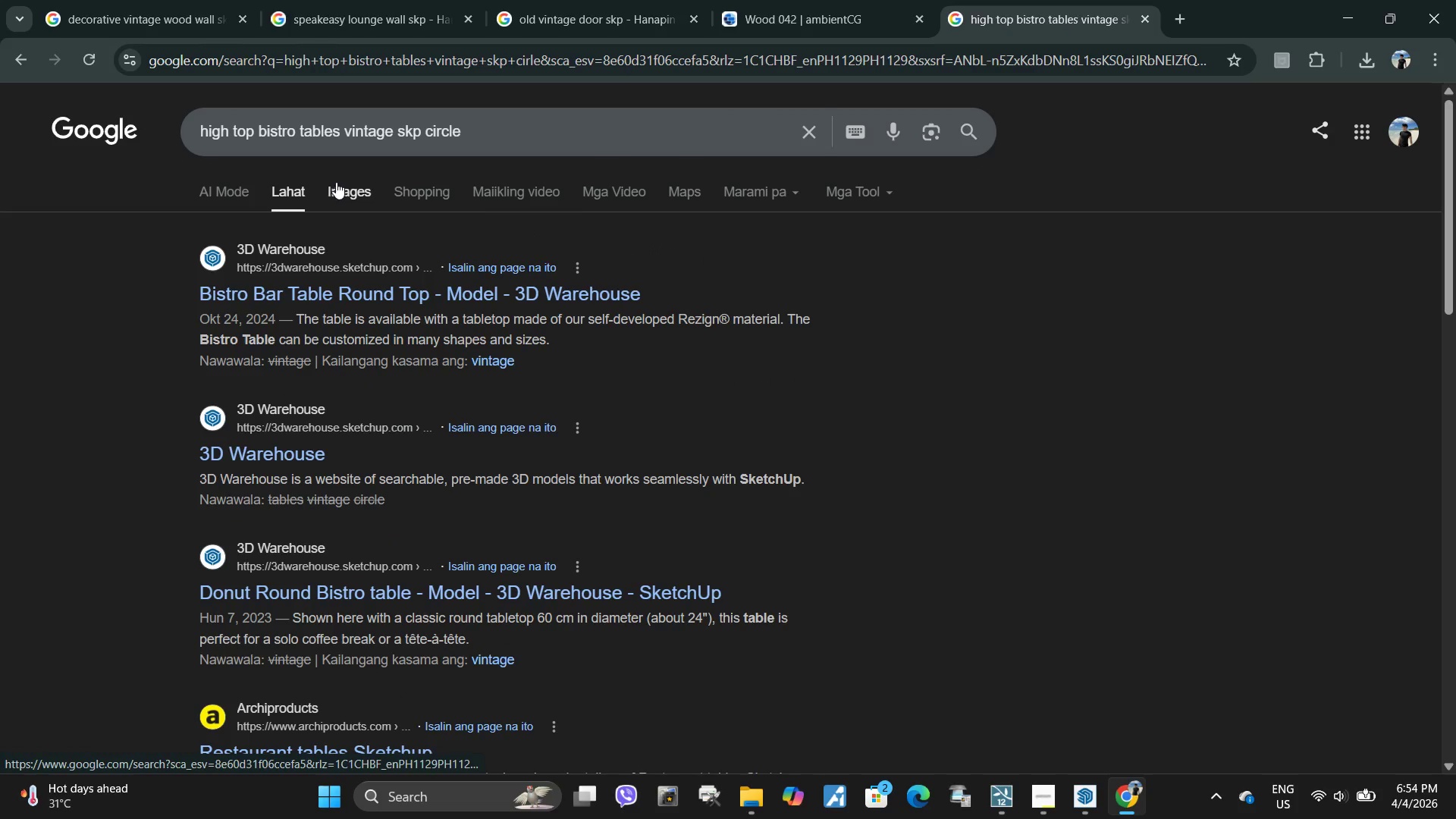 
left_click([362, 191])
 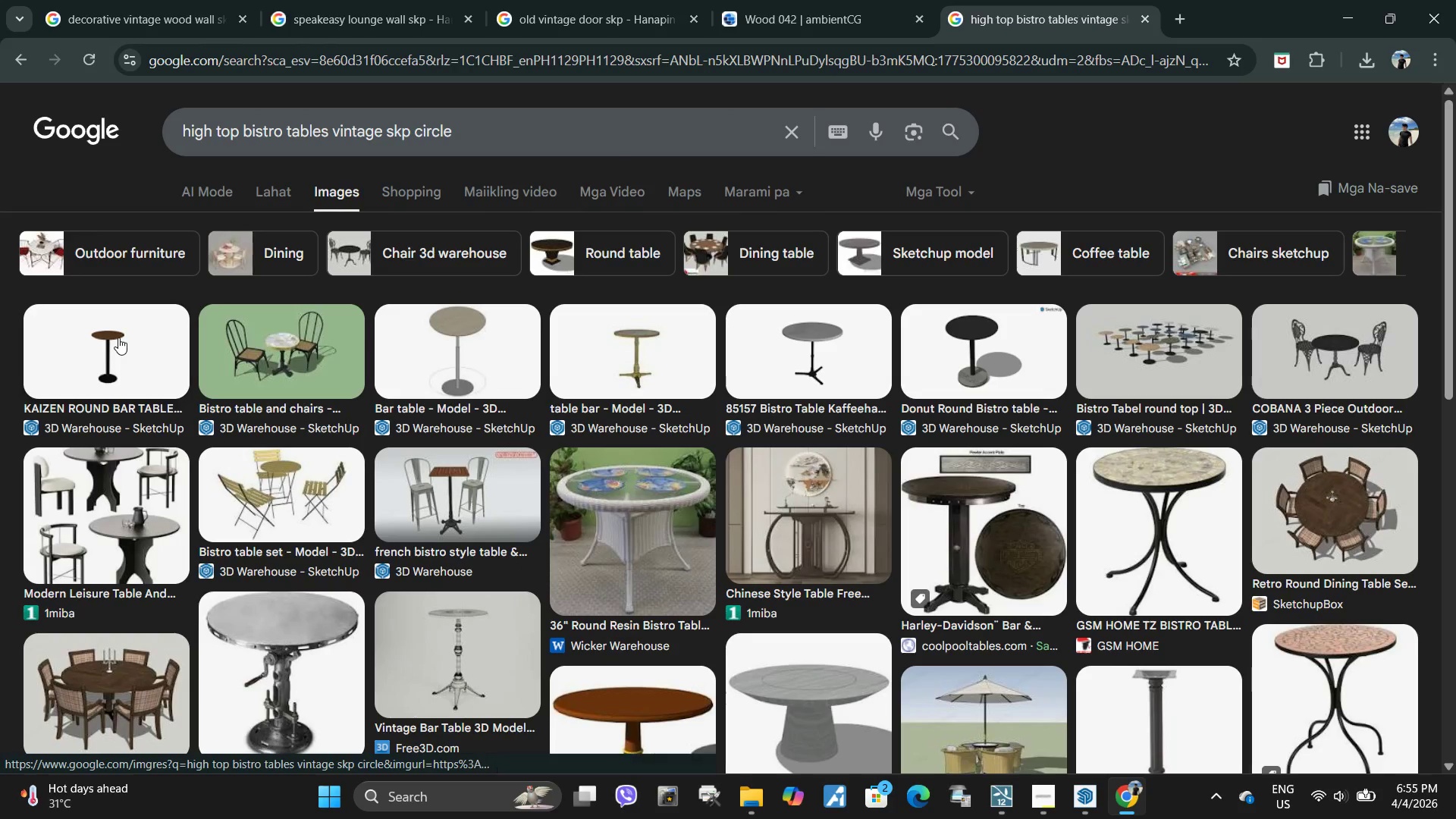 
left_click([118, 337])
 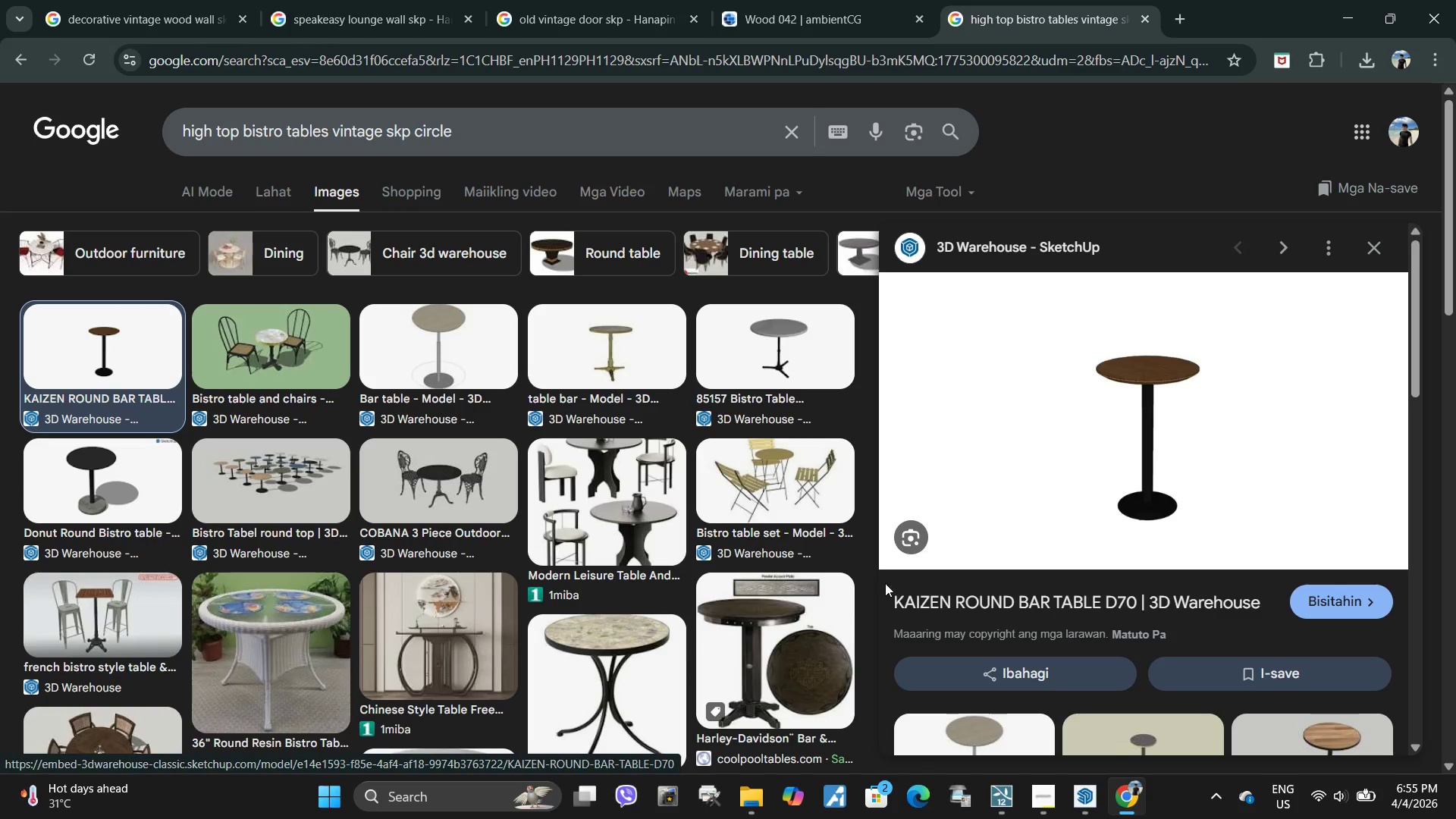 
left_click_drag(start_coordinate=[888, 594], to_coordinate=[1136, 602])
 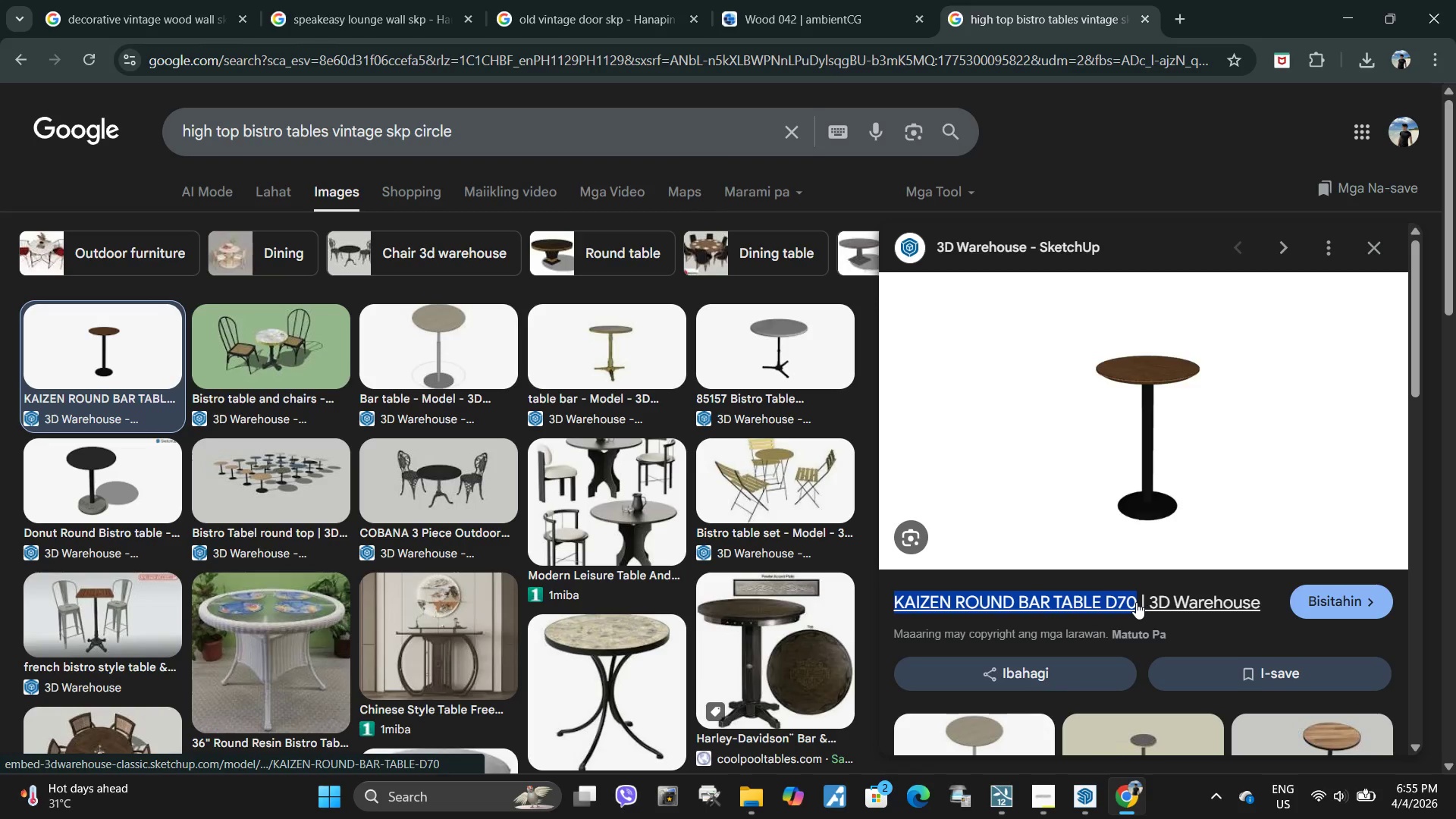 
key(Control+C)
 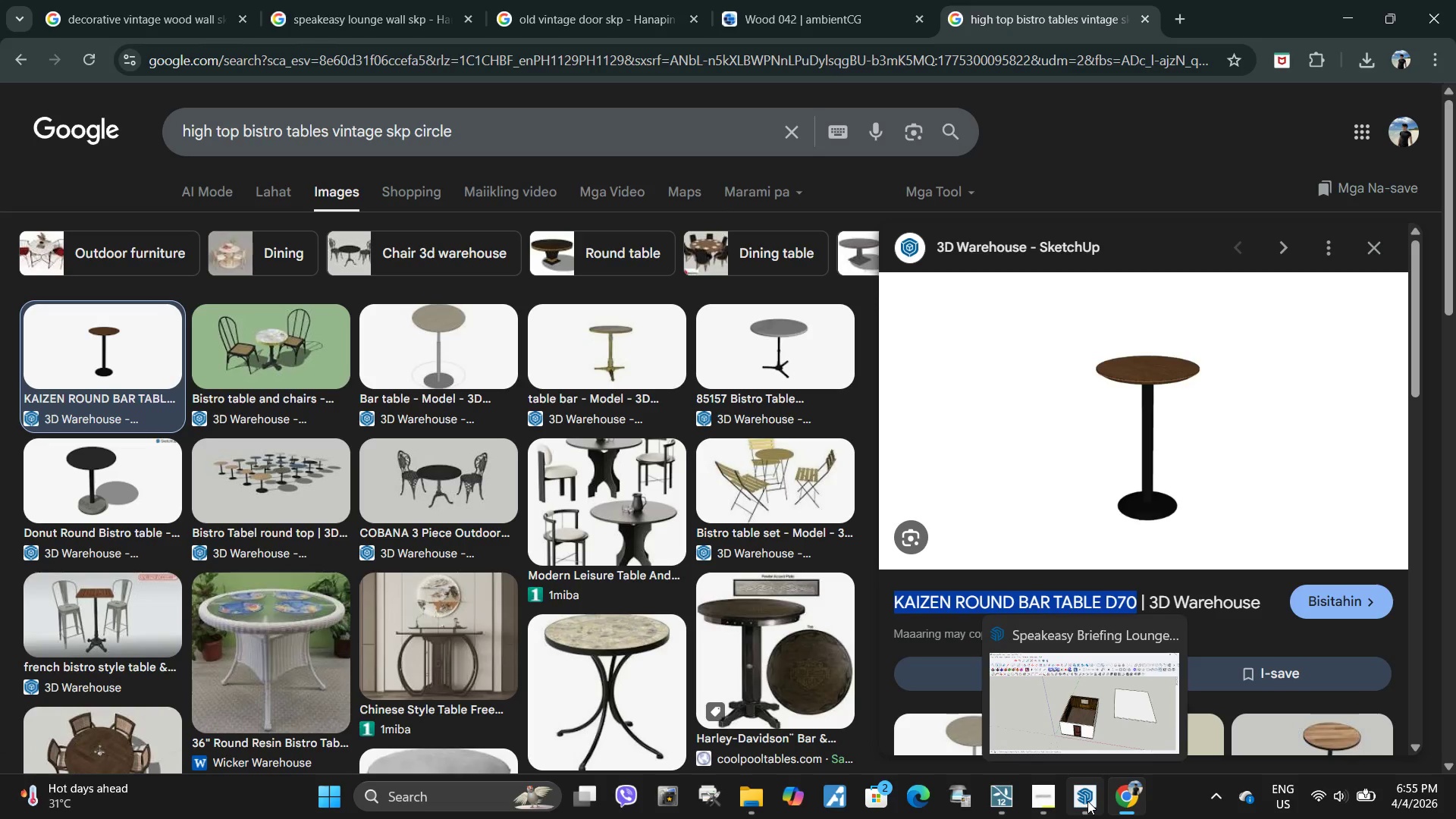 
left_click([1087, 801])
 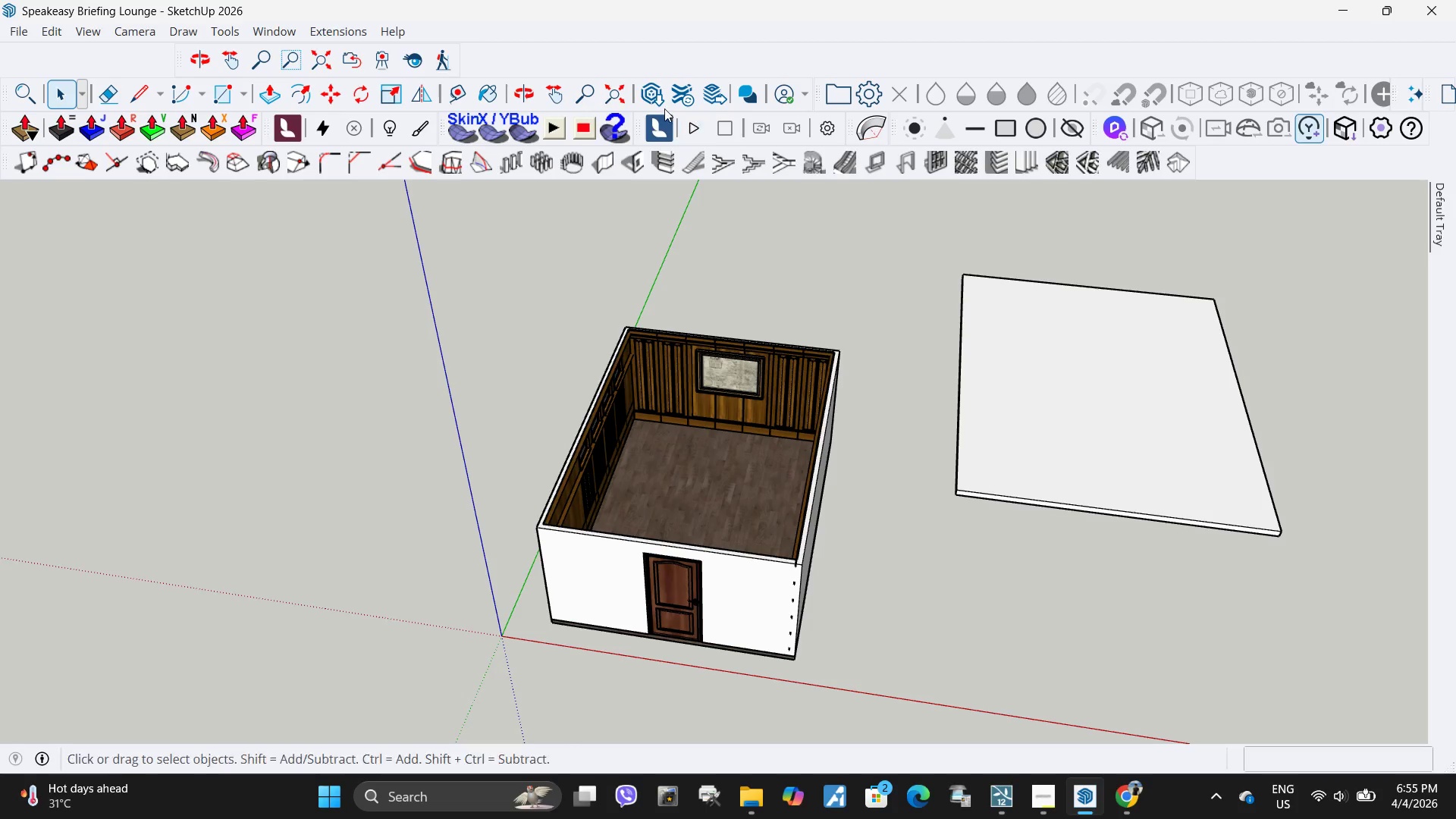 
left_click([648, 96])
 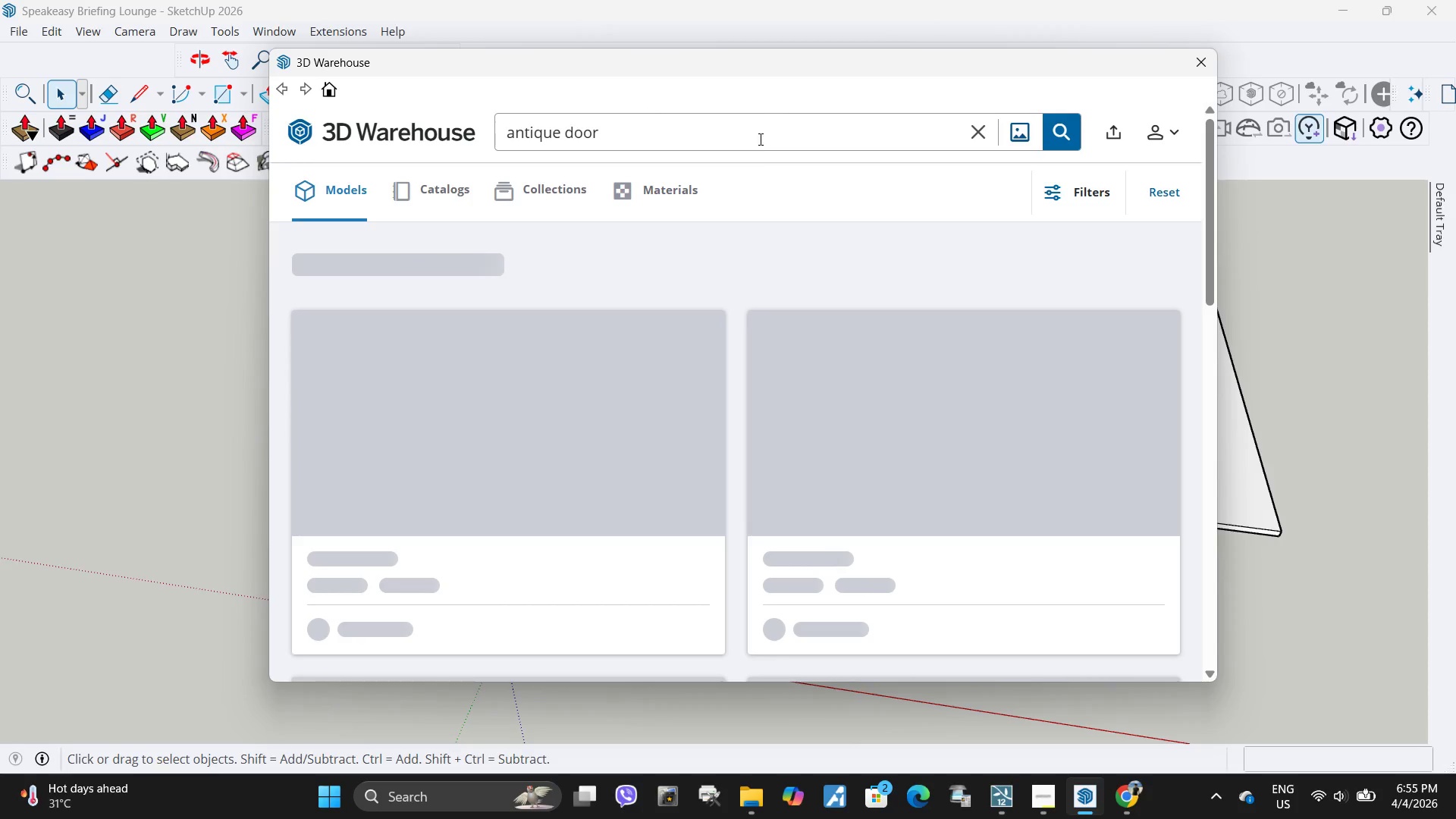 
left_click([627, 136])
 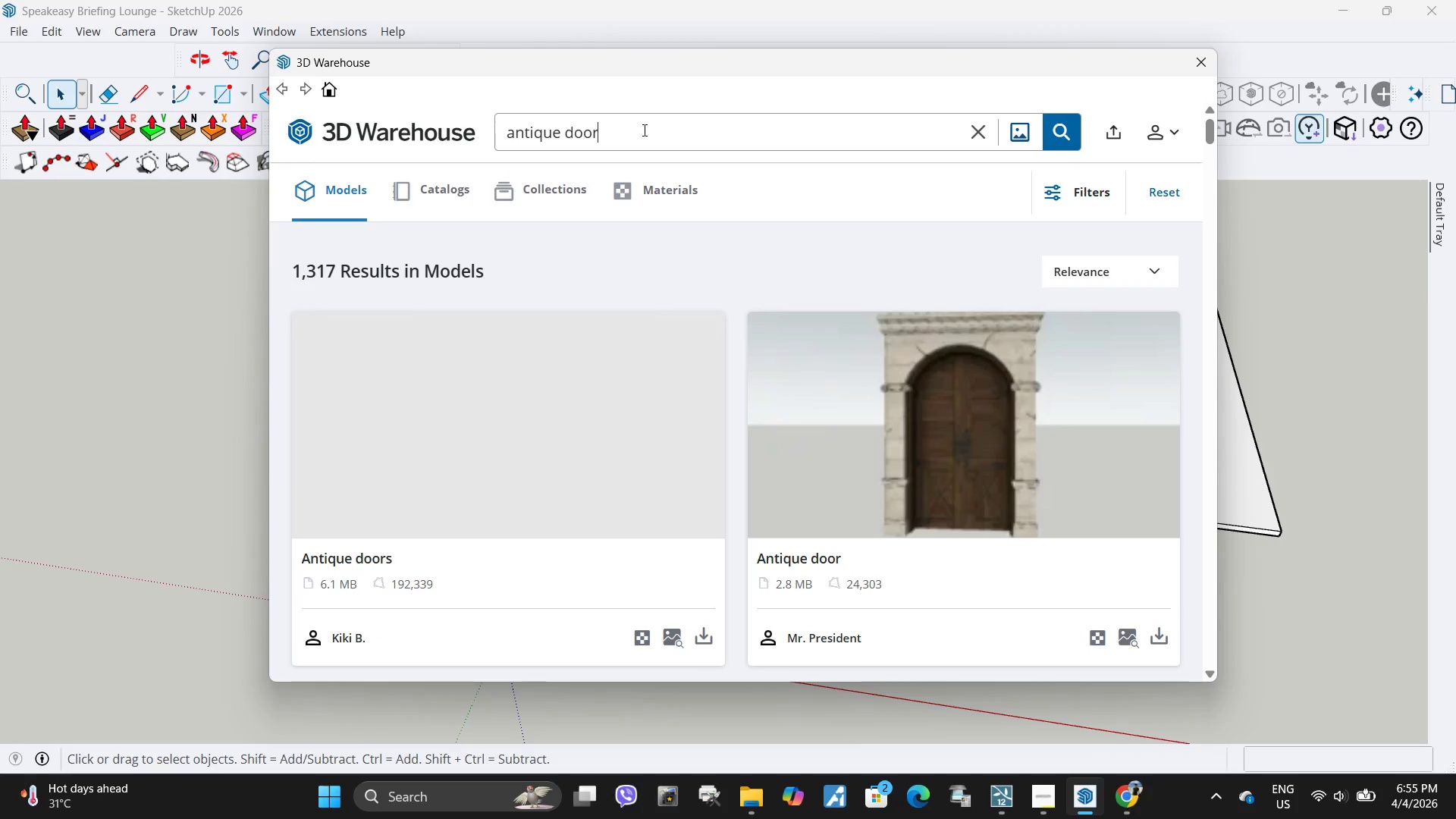 
left_click_drag(start_coordinate=[643, 130], to_coordinate=[475, 125])
 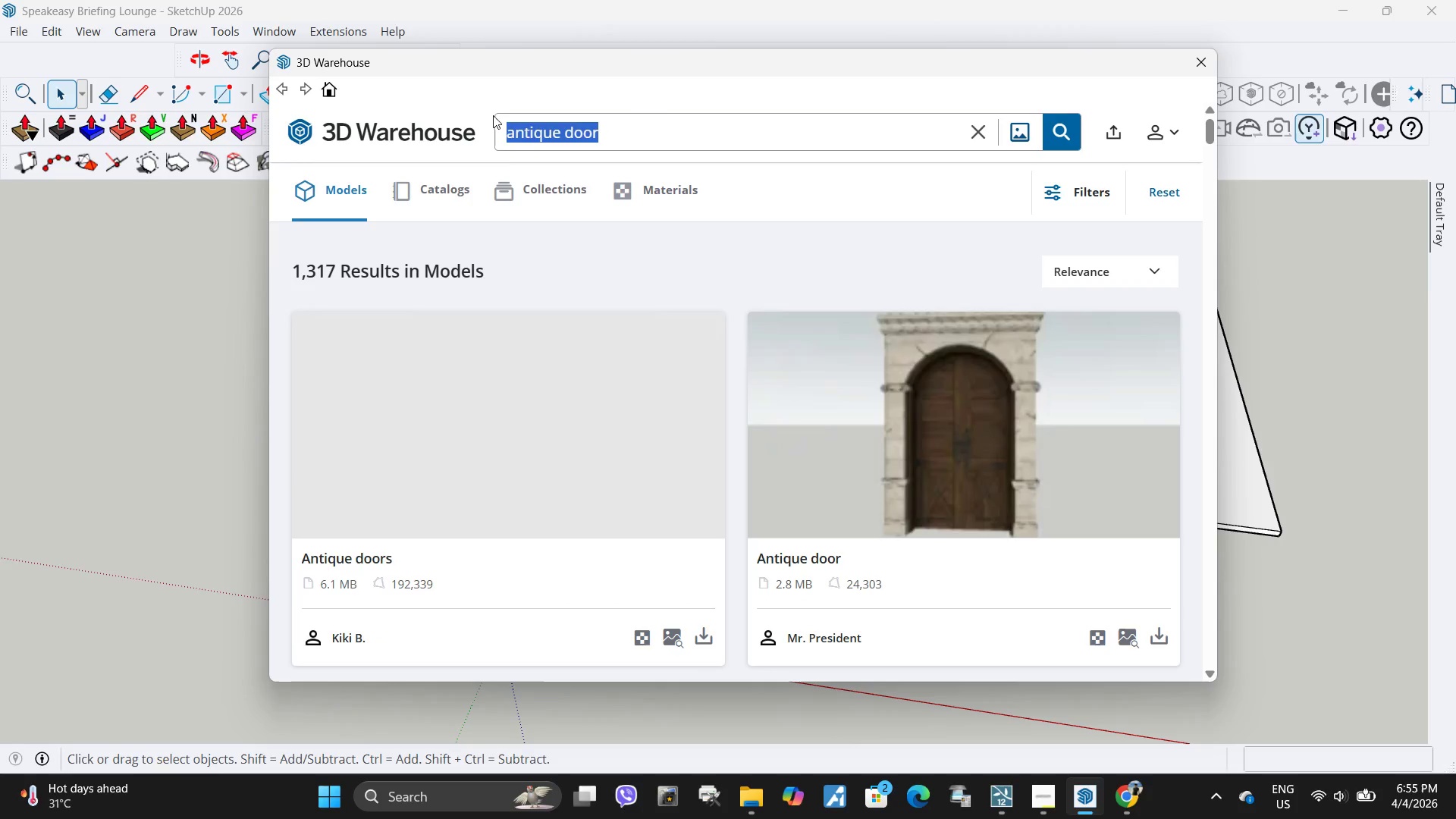 
key(Control+ControlLeft)
 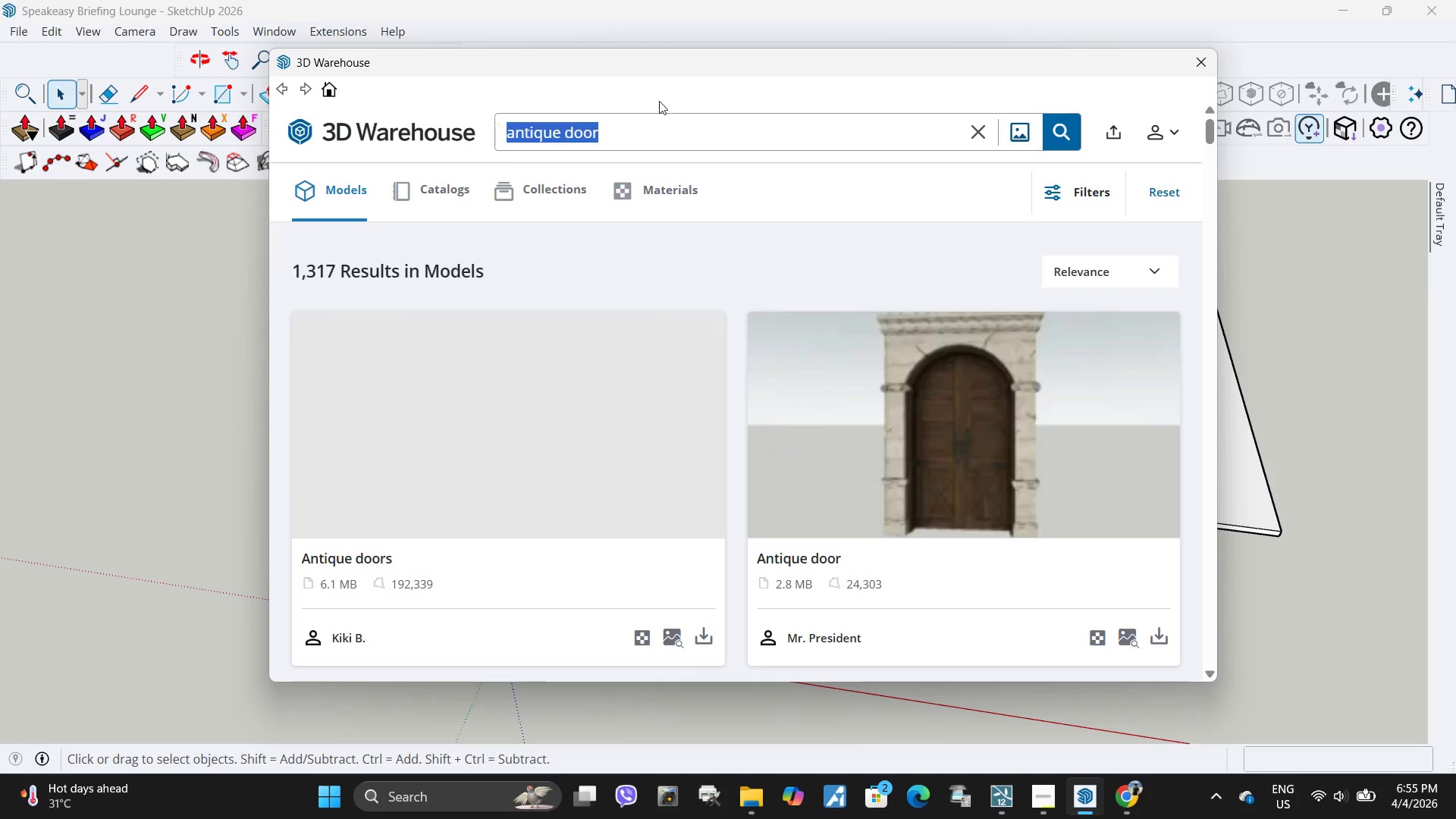 
key(Control+V)
 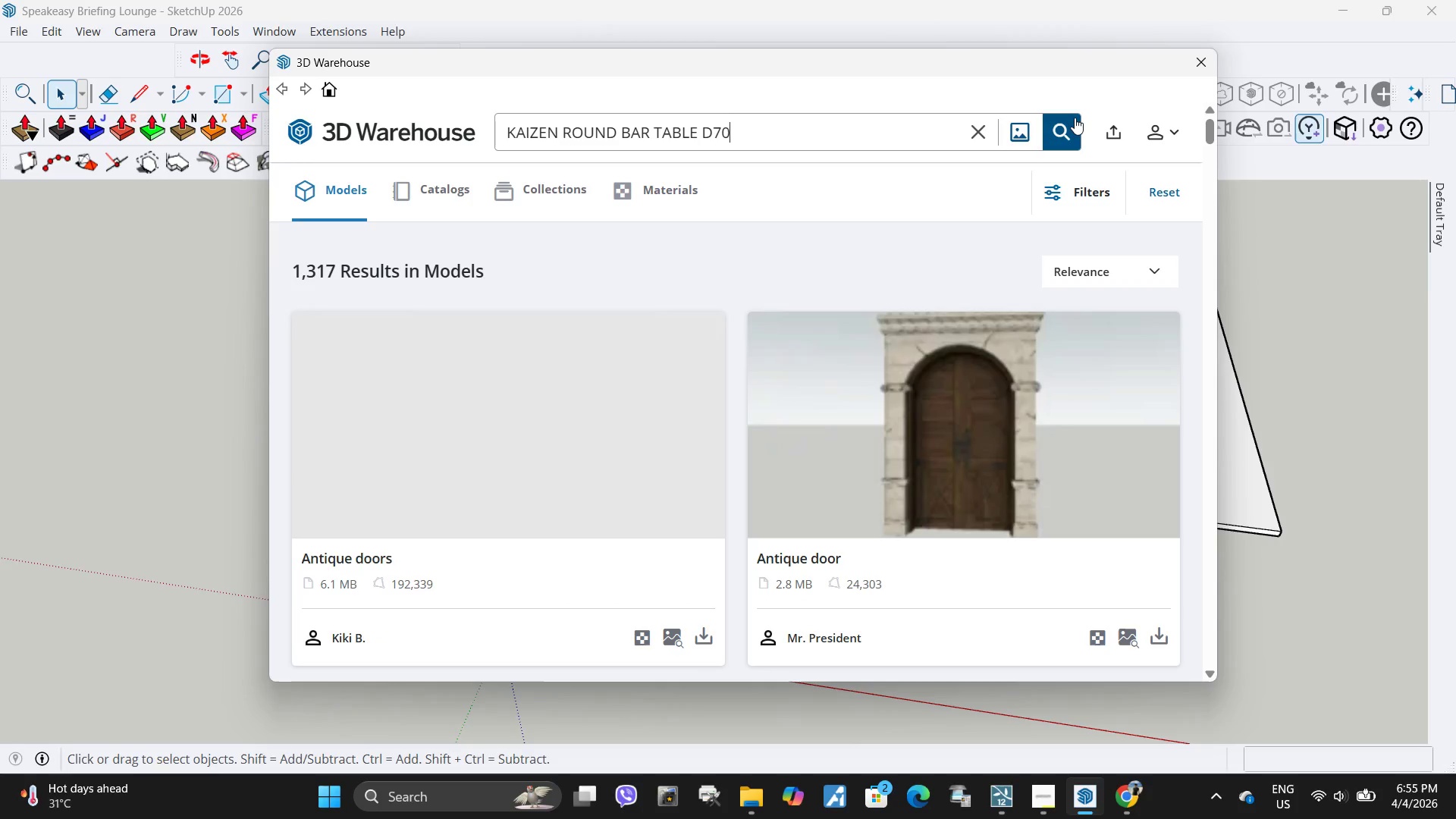 
left_click([1074, 121])
 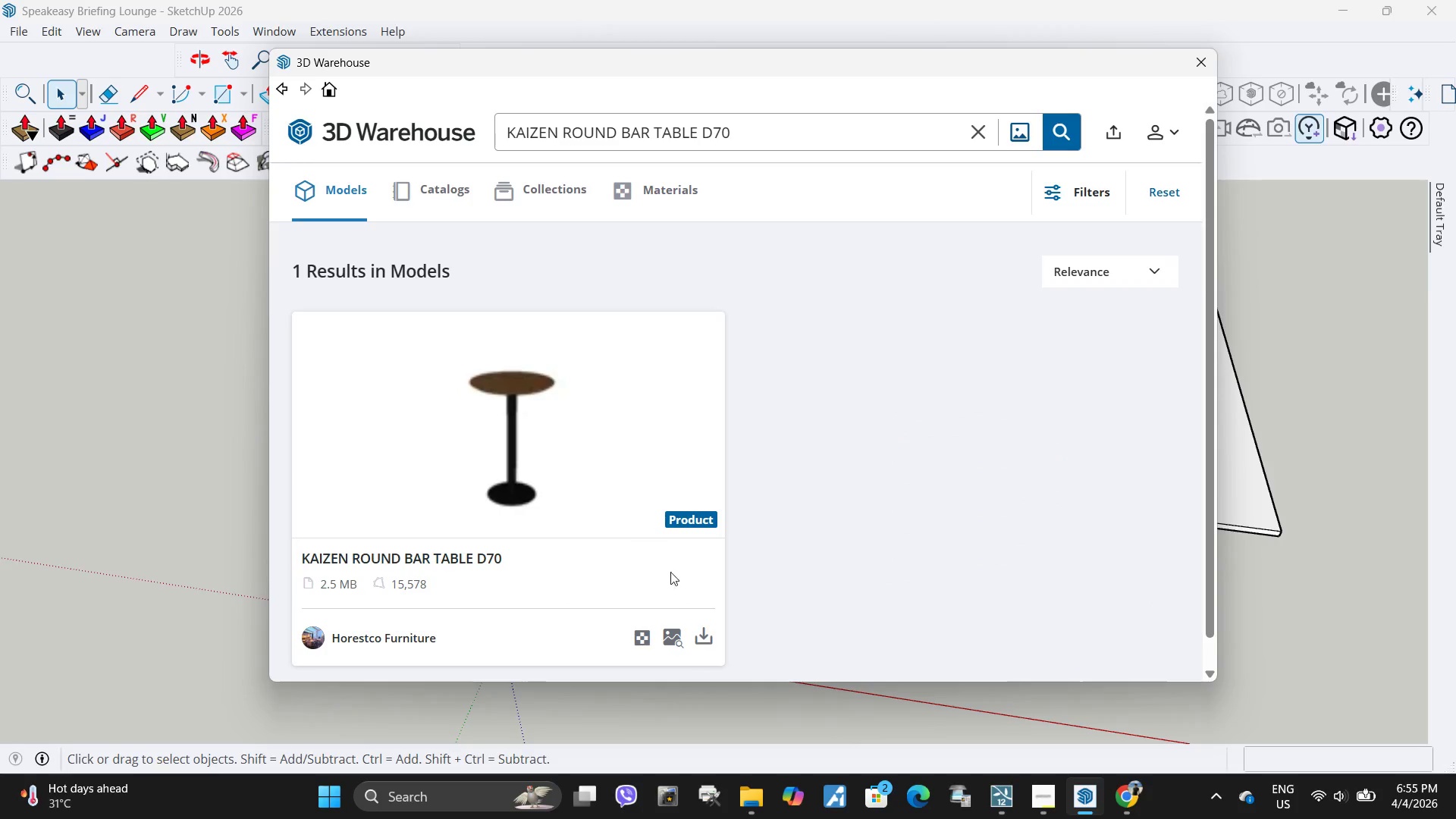 
left_click([704, 642])
 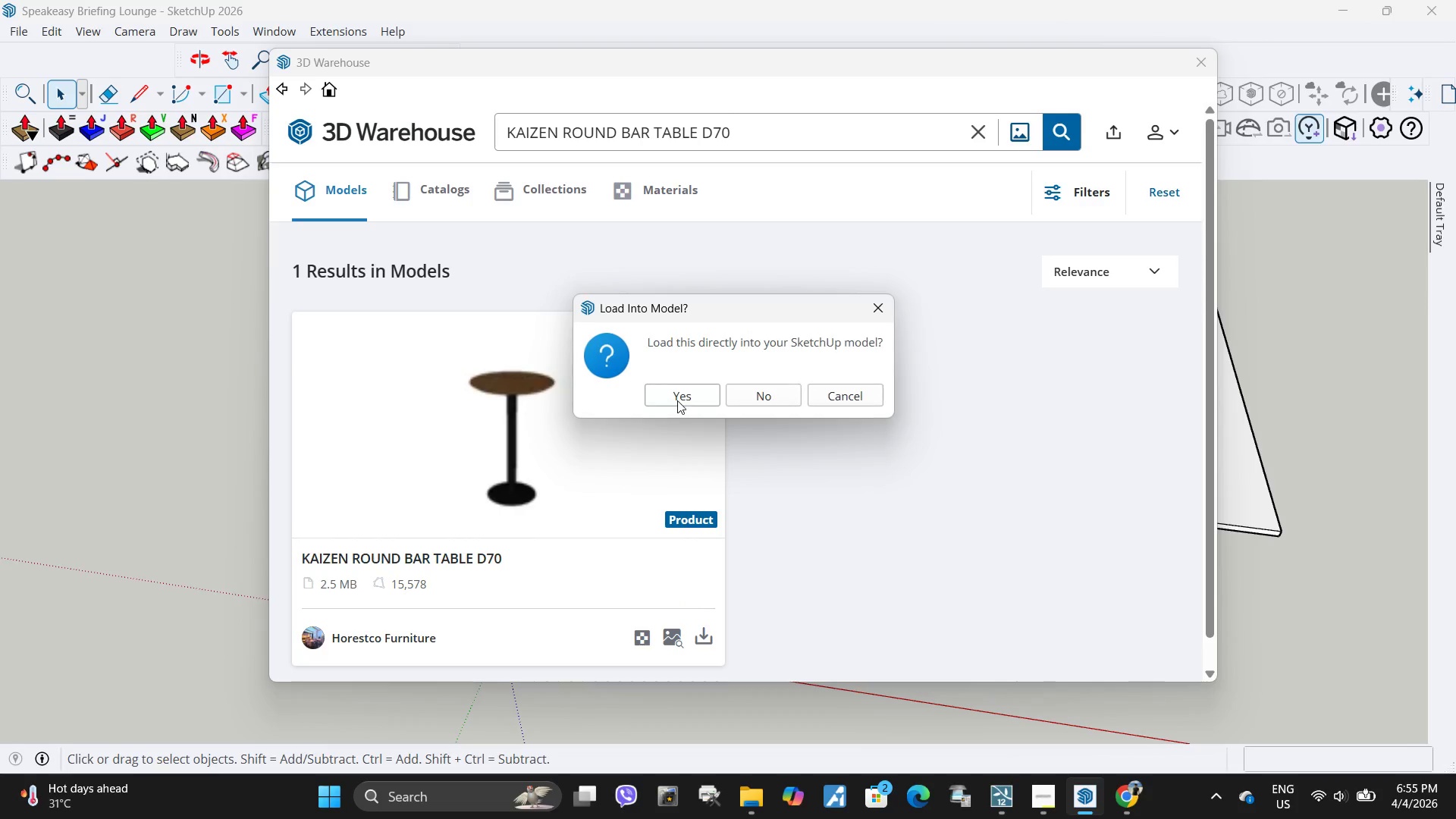 
left_click([677, 400])
 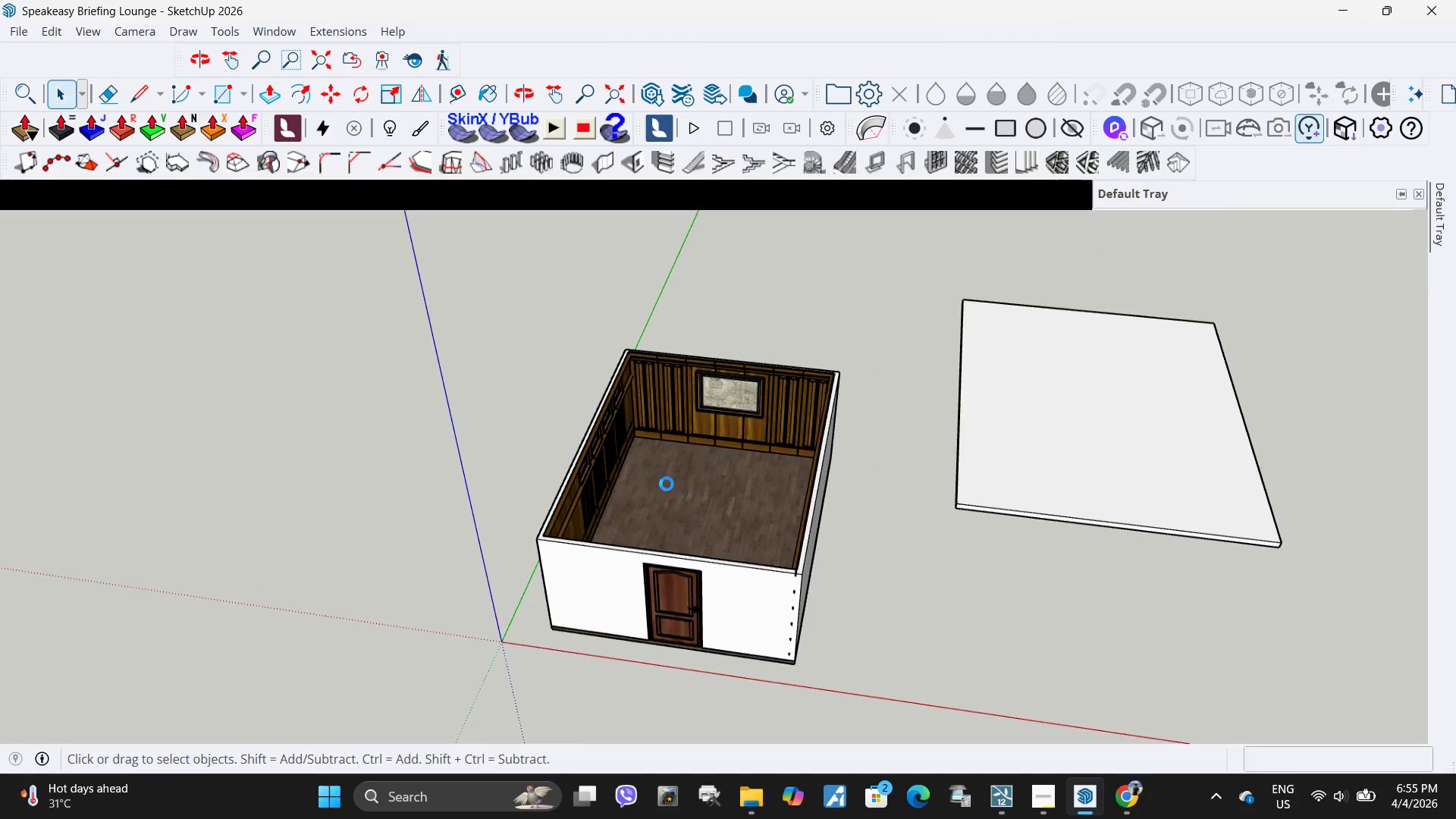 
wait(5.56)
 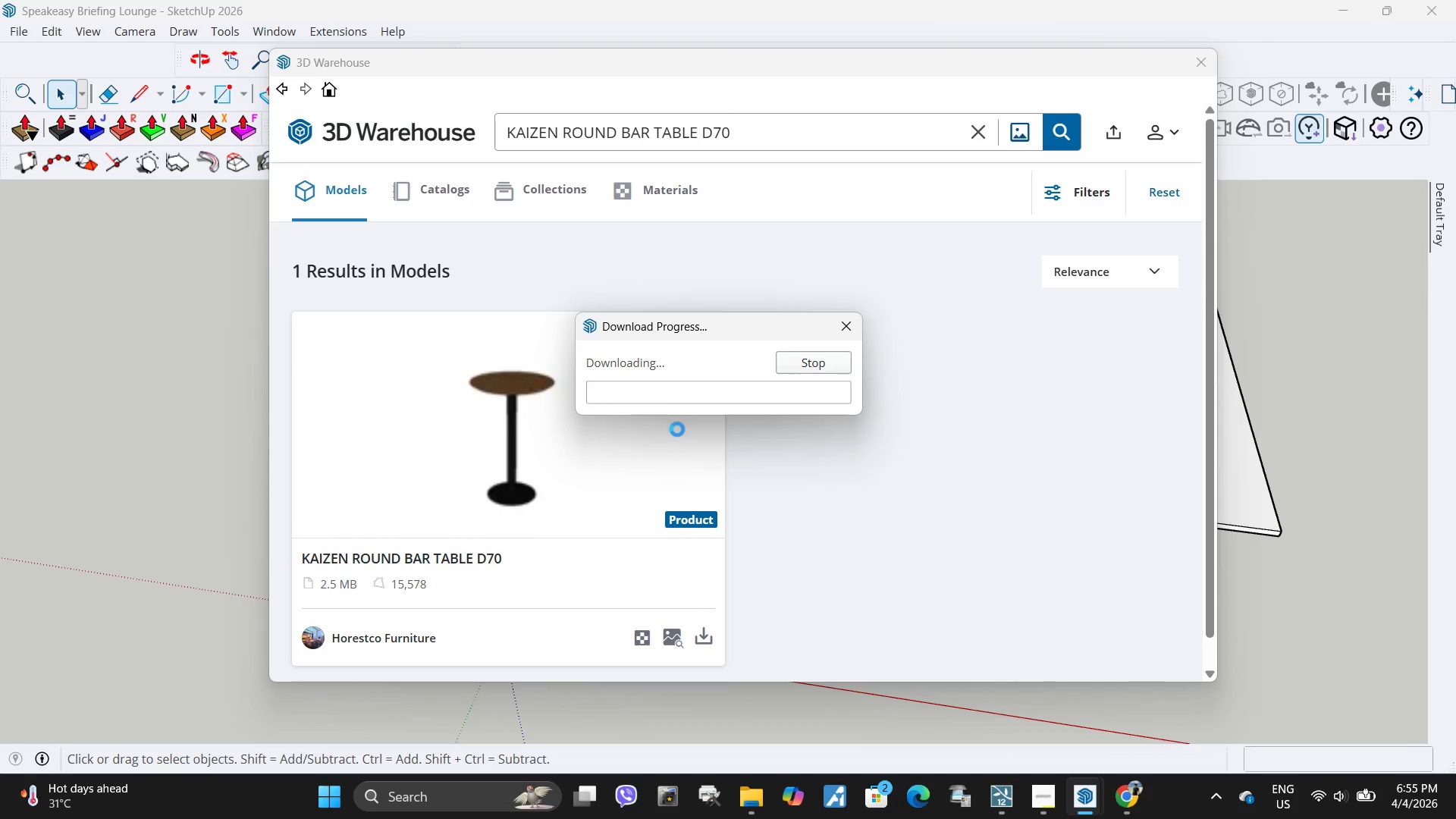 
scroll: coordinate [671, 427], scroll_direction: up, amount: 12.0
 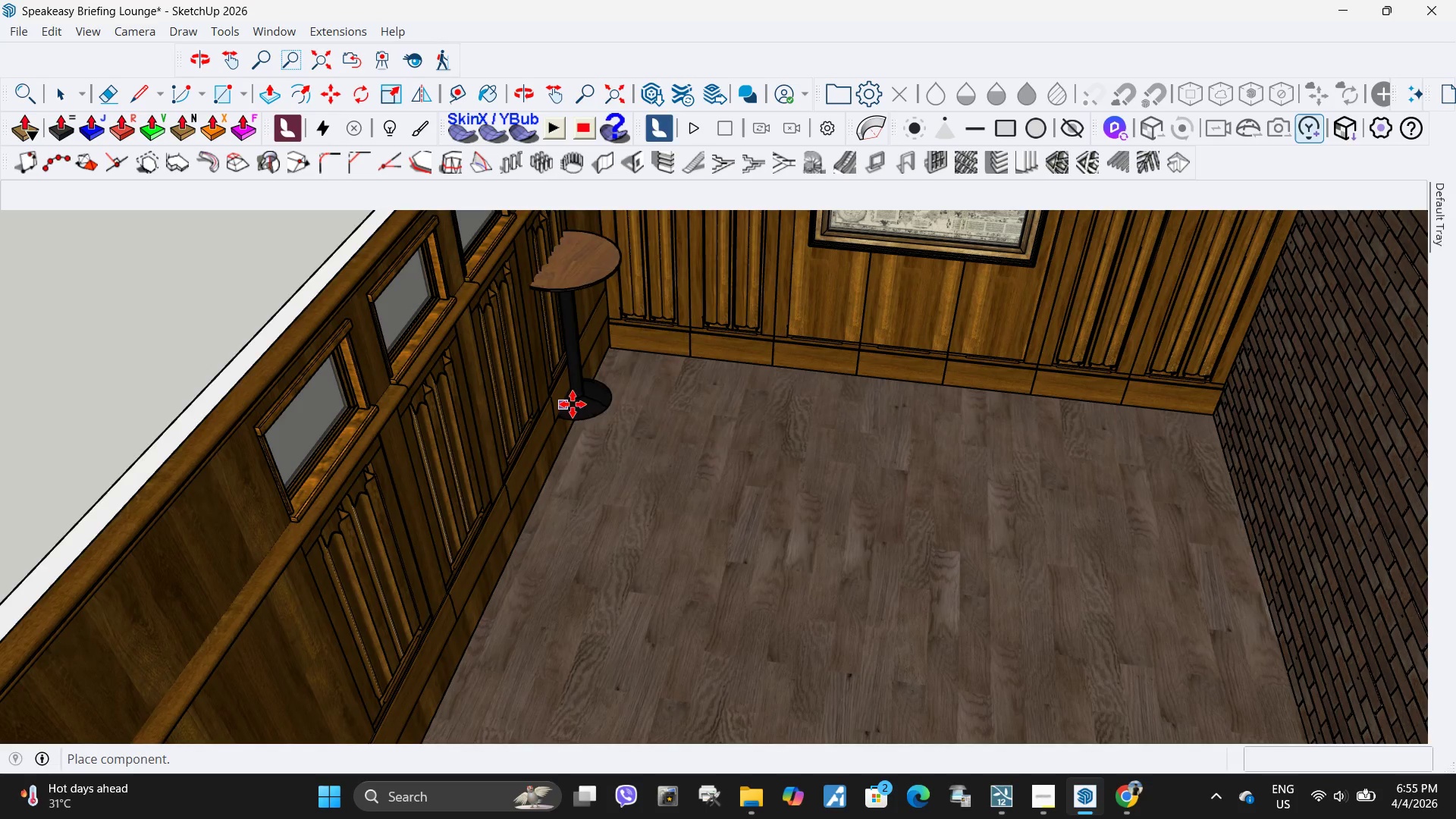 
scroll: coordinate [670, 469], scroll_direction: down, amount: 3.0
 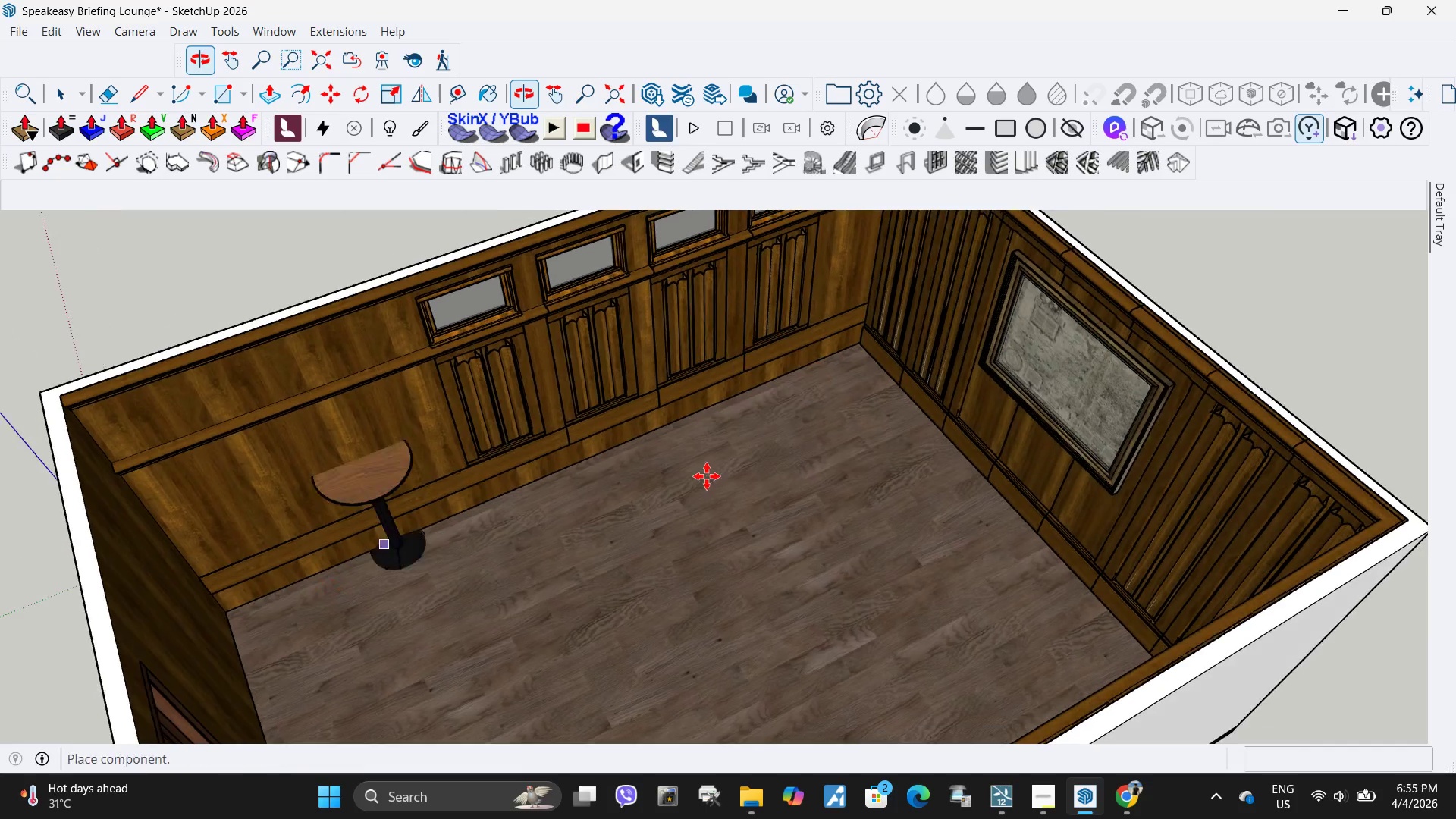 
scroll: coordinate [764, 425], scroll_direction: up, amount: 4.0
 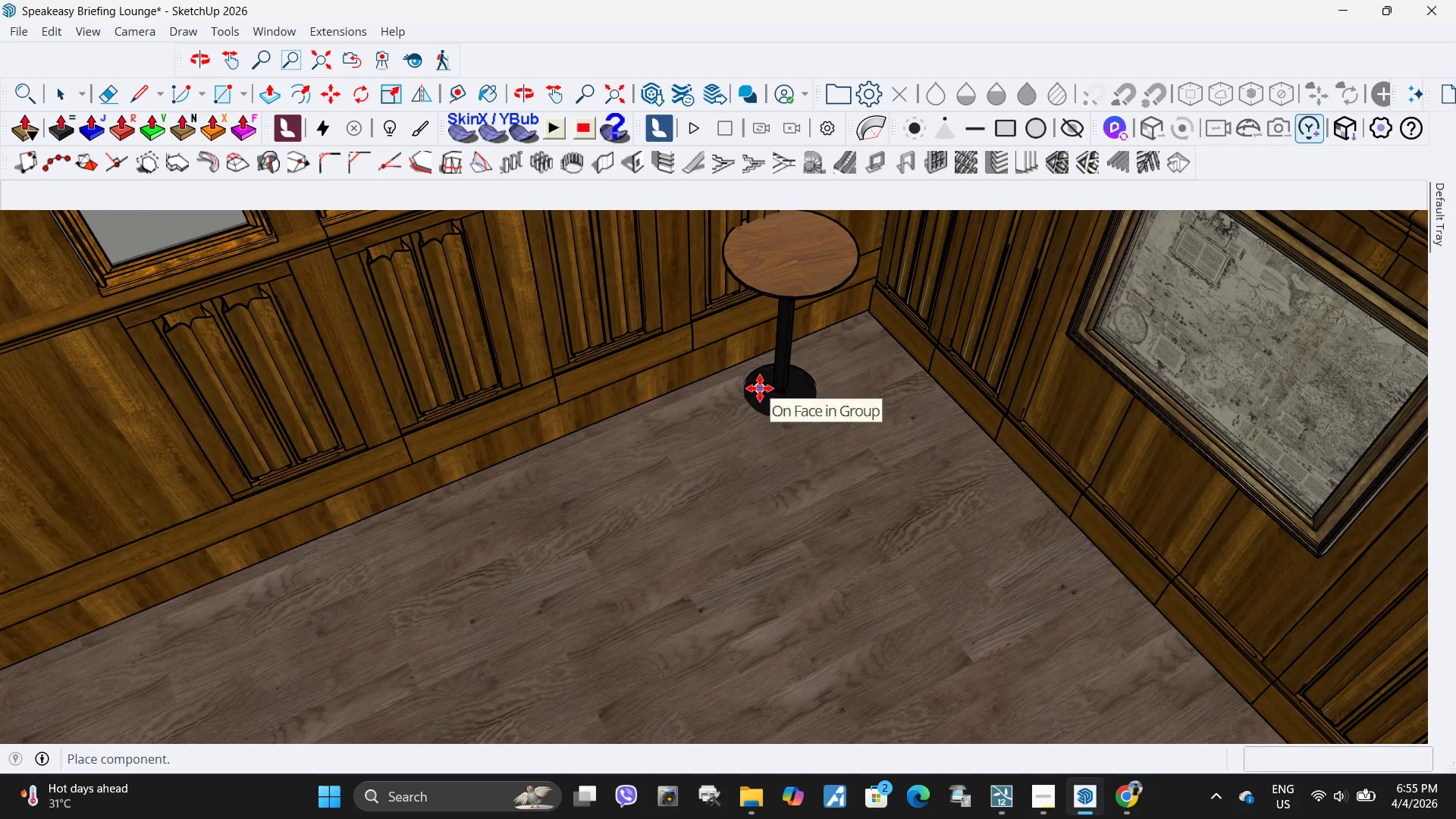 
left_click([756, 388])
 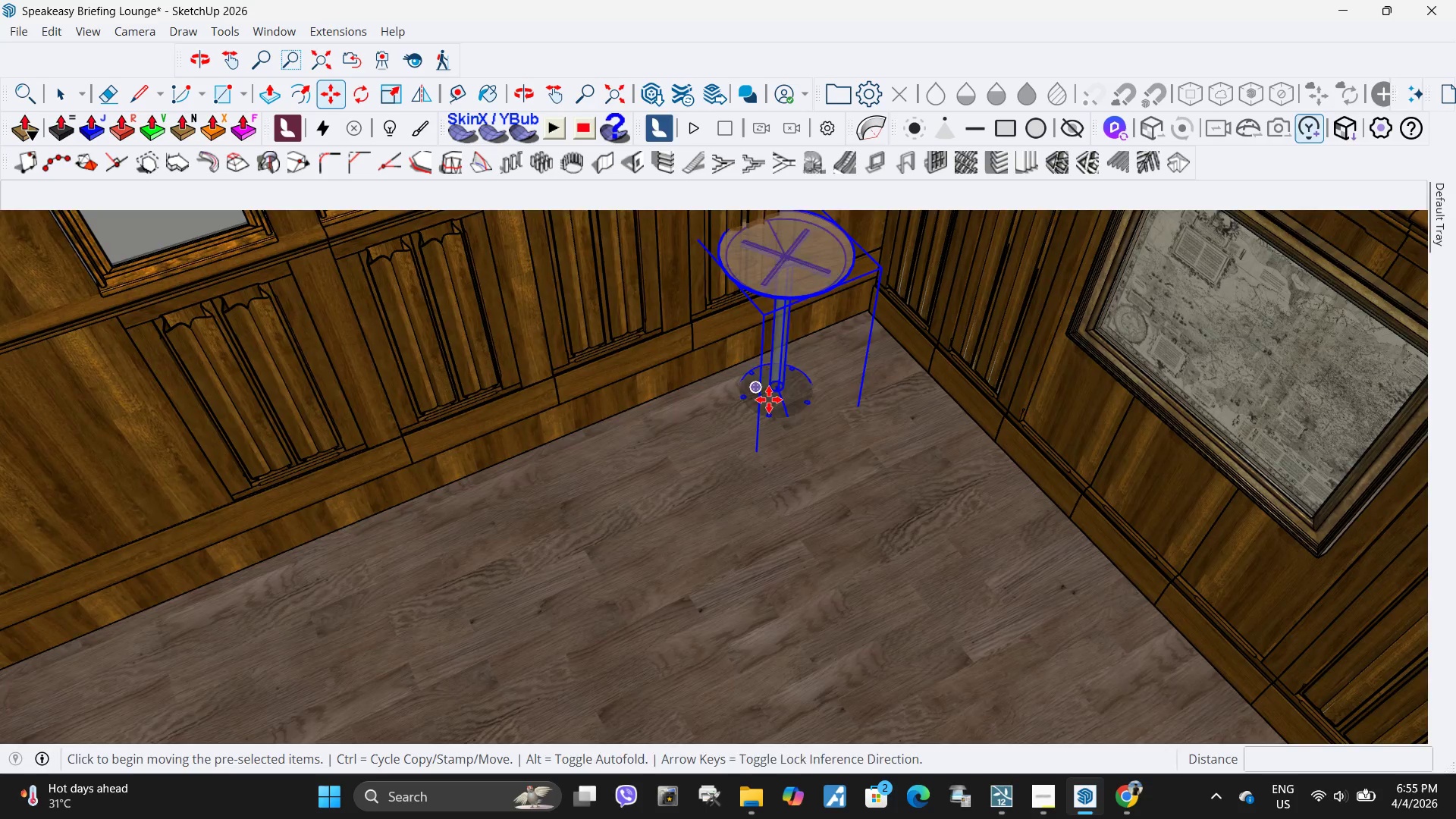 
scroll: coordinate [769, 410], scroll_direction: down, amount: 5.0
 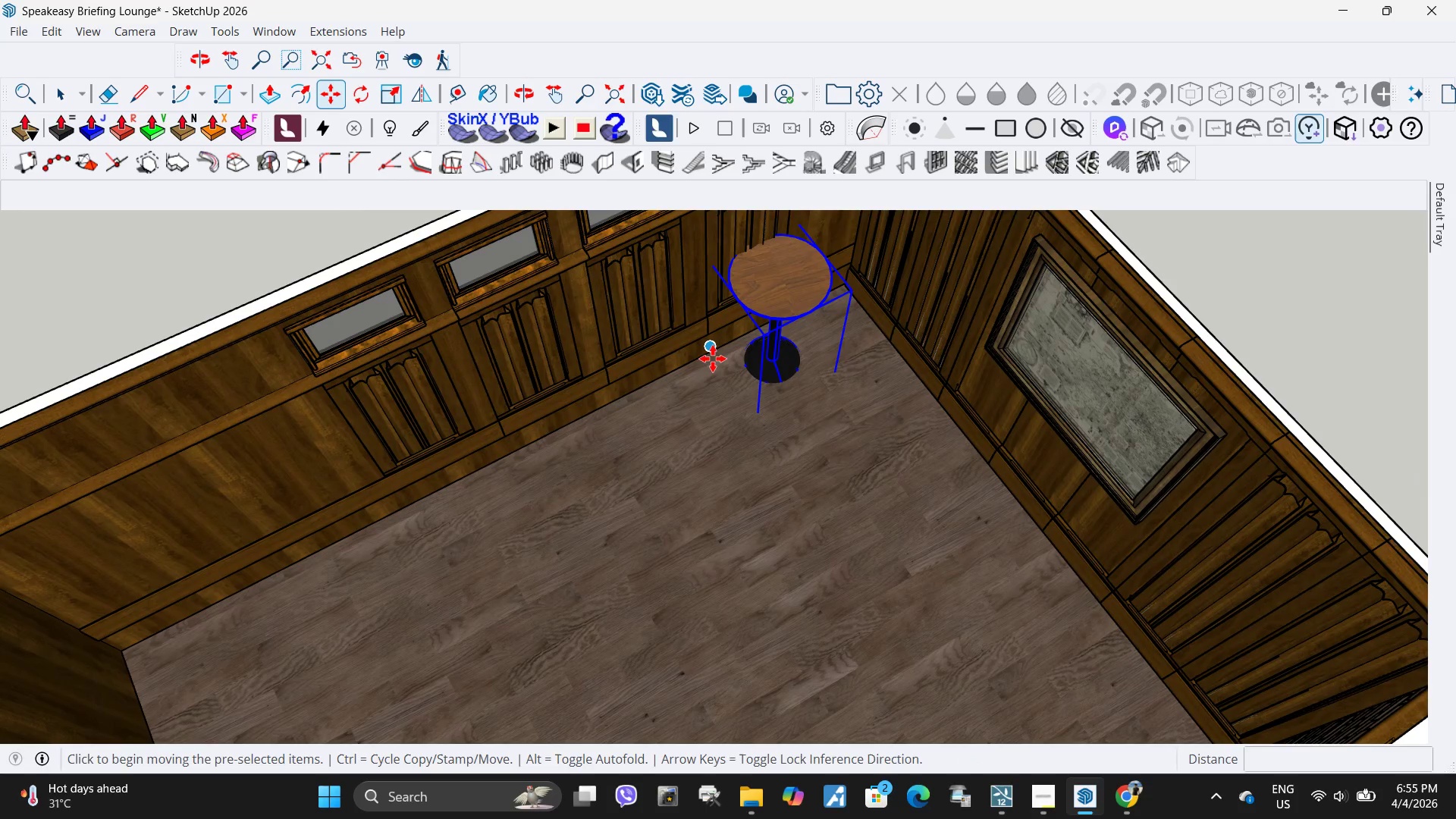 
left_click([713, 354])
 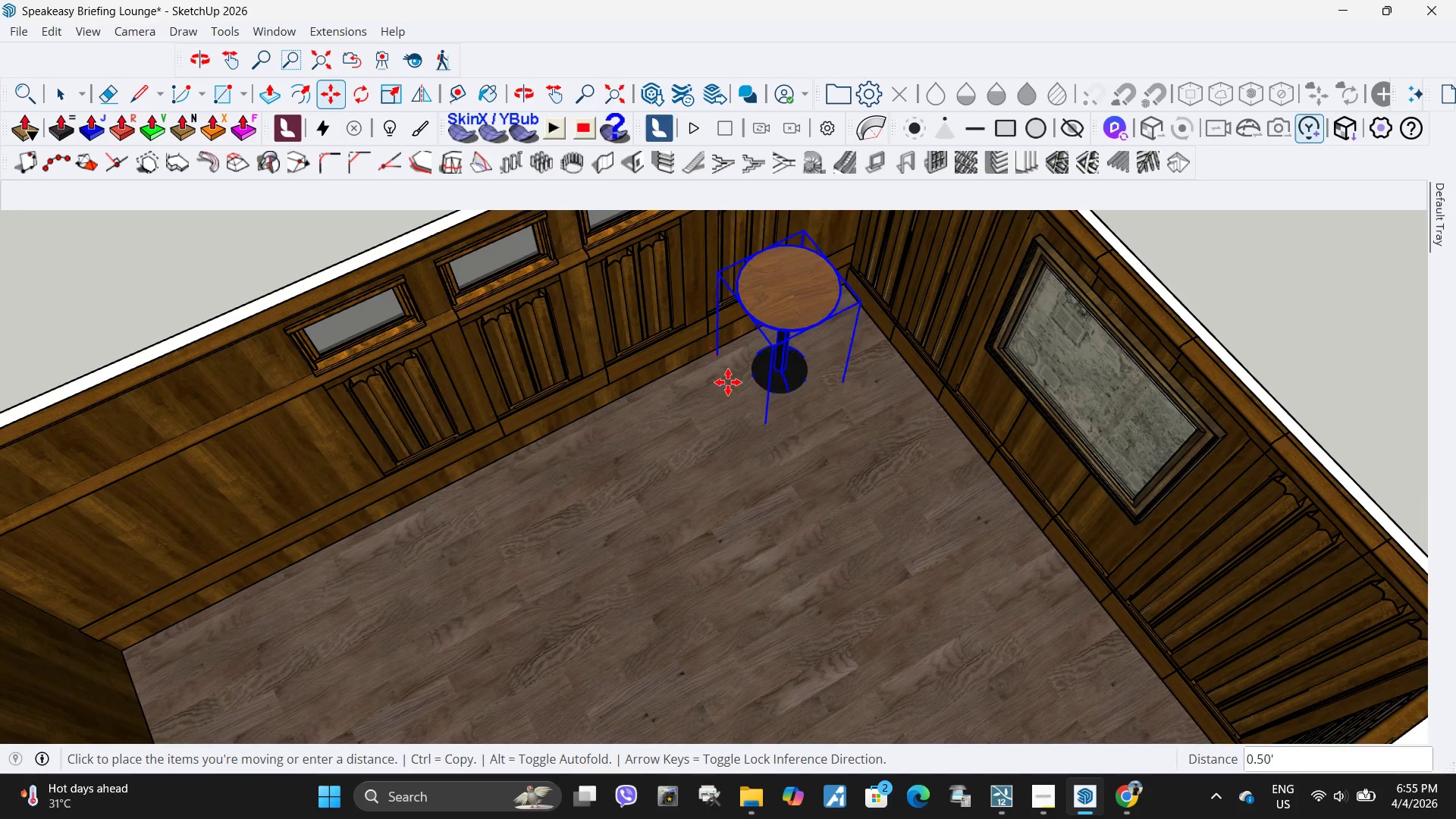 
left_click([770, 447])
 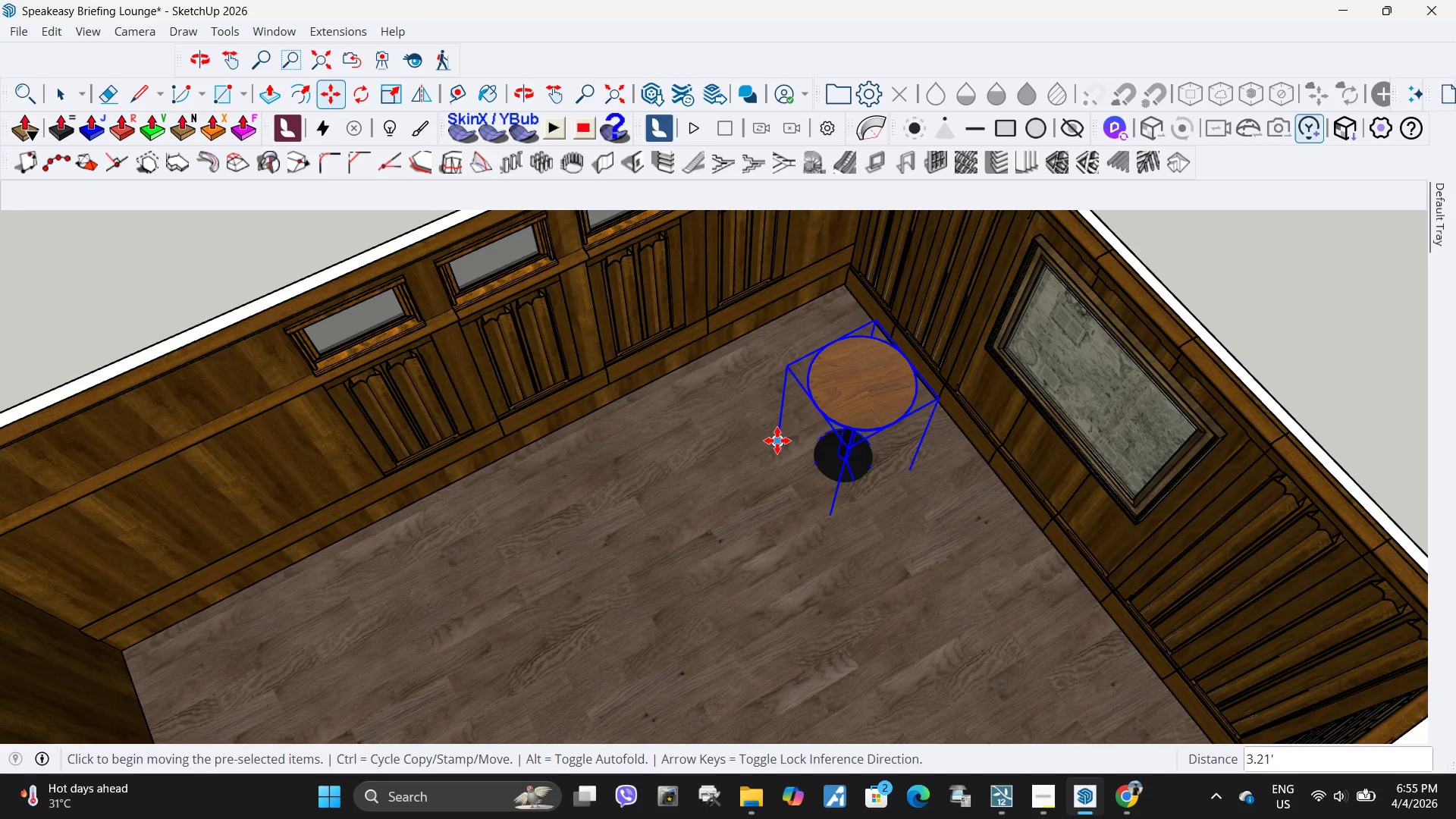 
left_click([777, 441])
 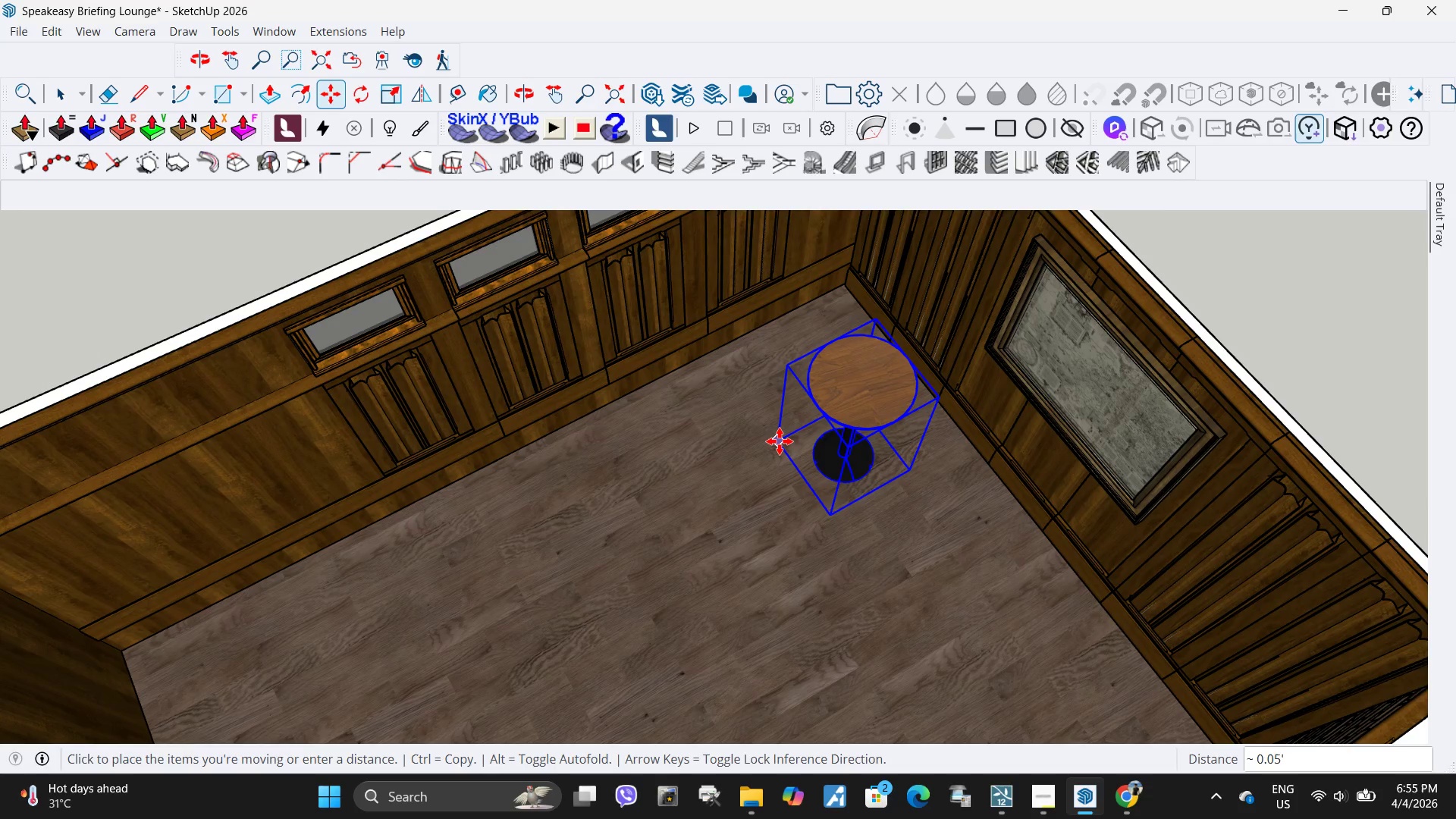 
left_click([780, 441])
 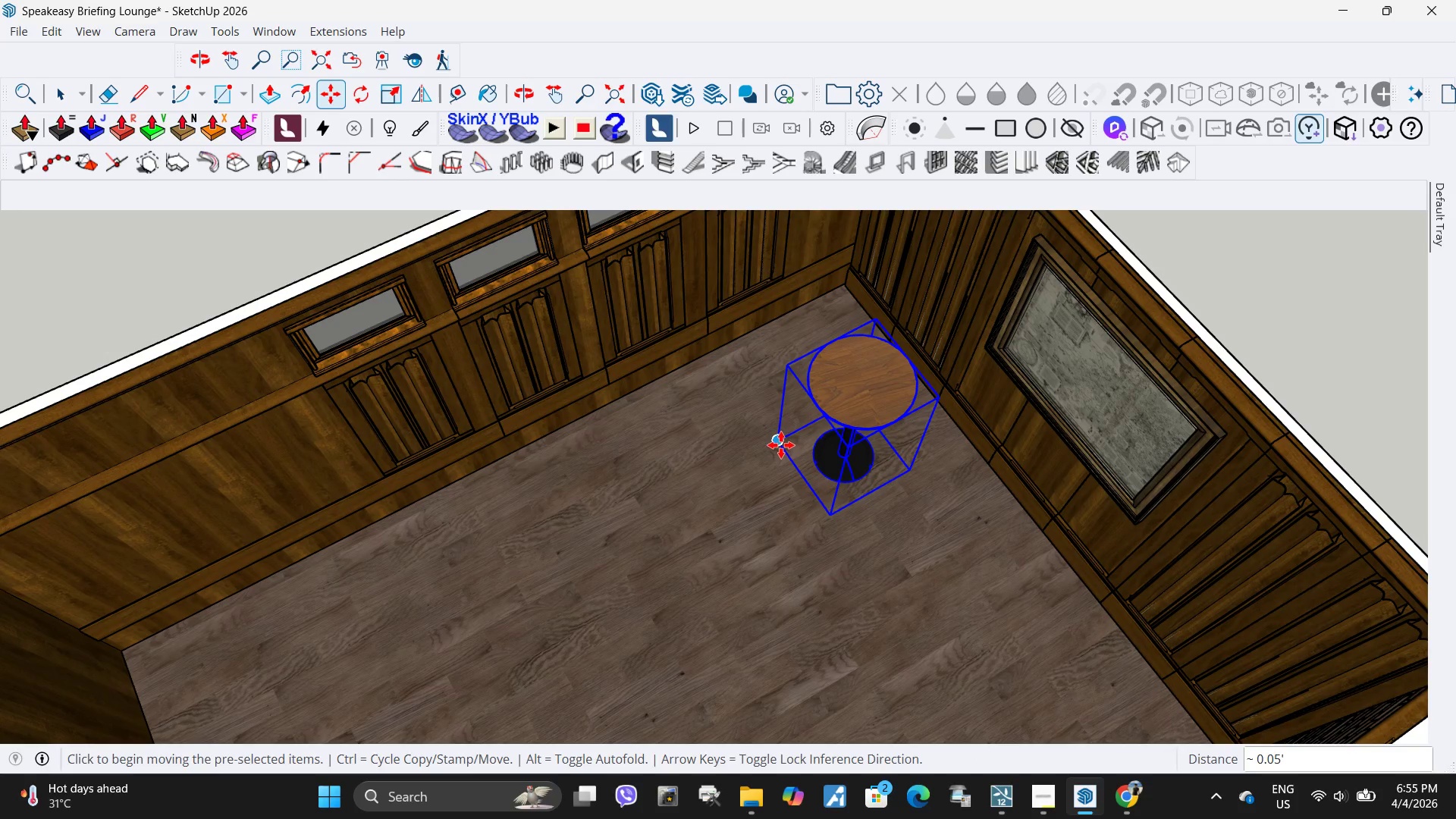 
left_click([781, 445])
 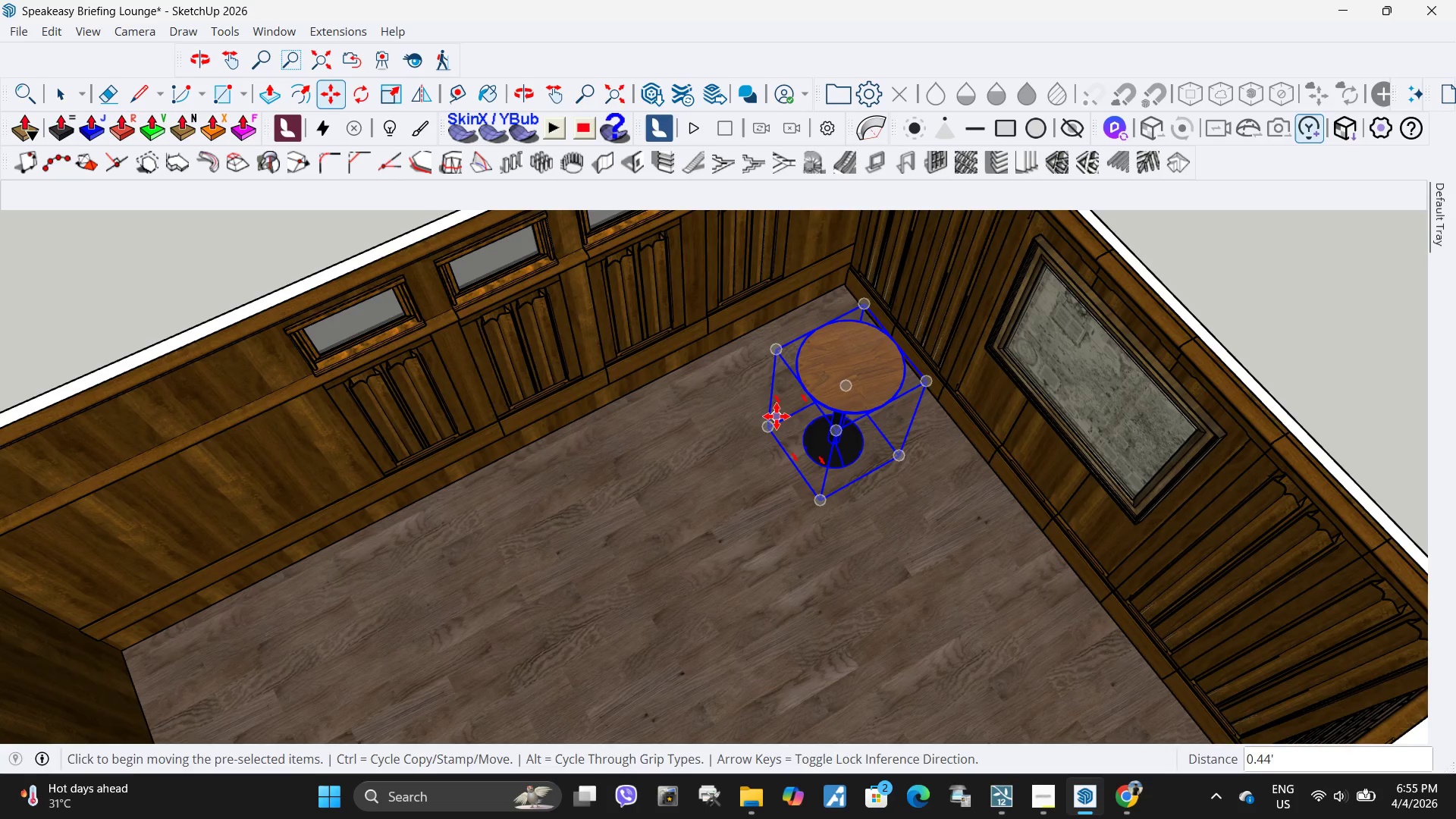 
scroll: coordinate [783, 398], scroll_direction: up, amount: 4.0
 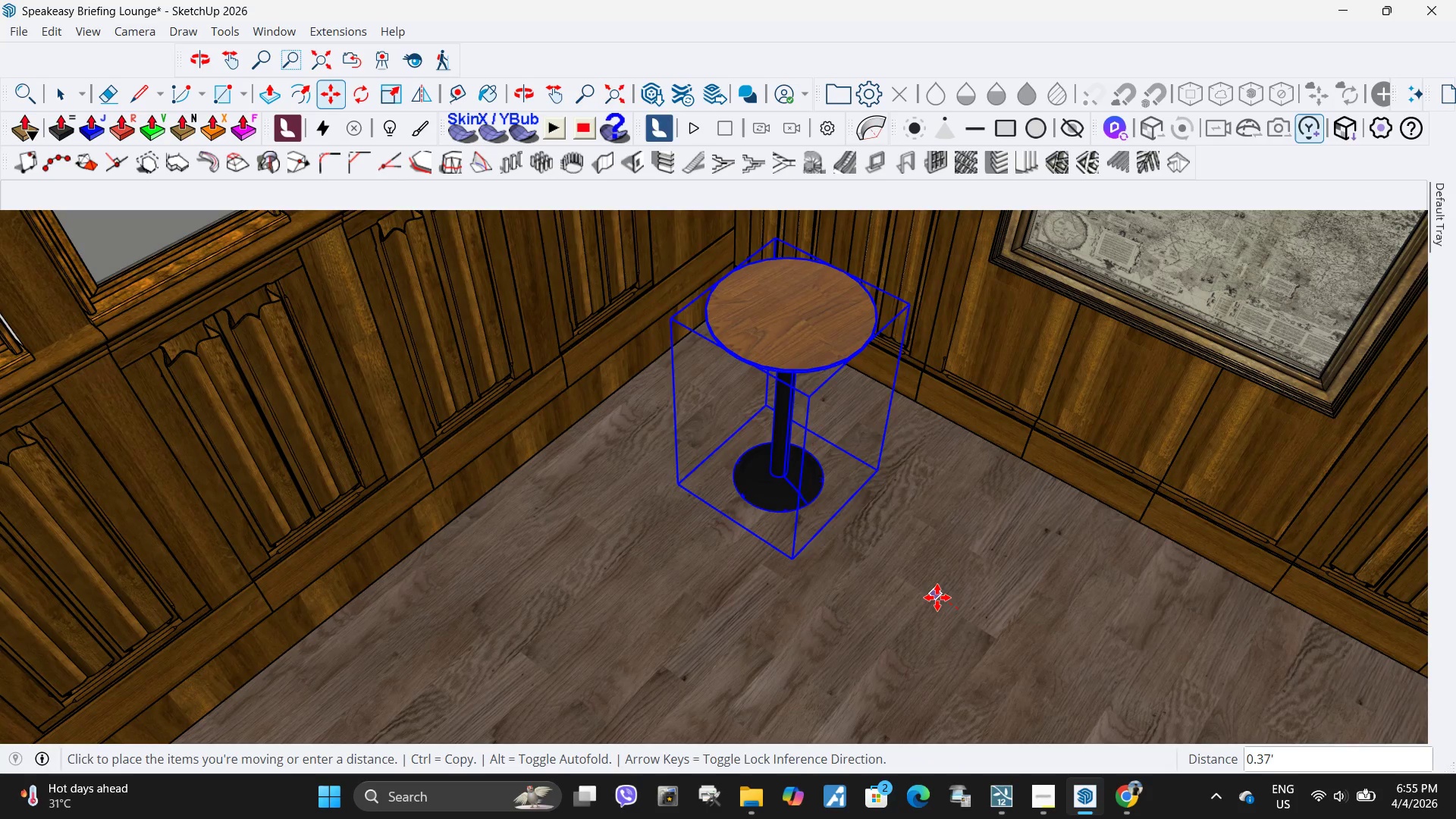 
key(Escape)
 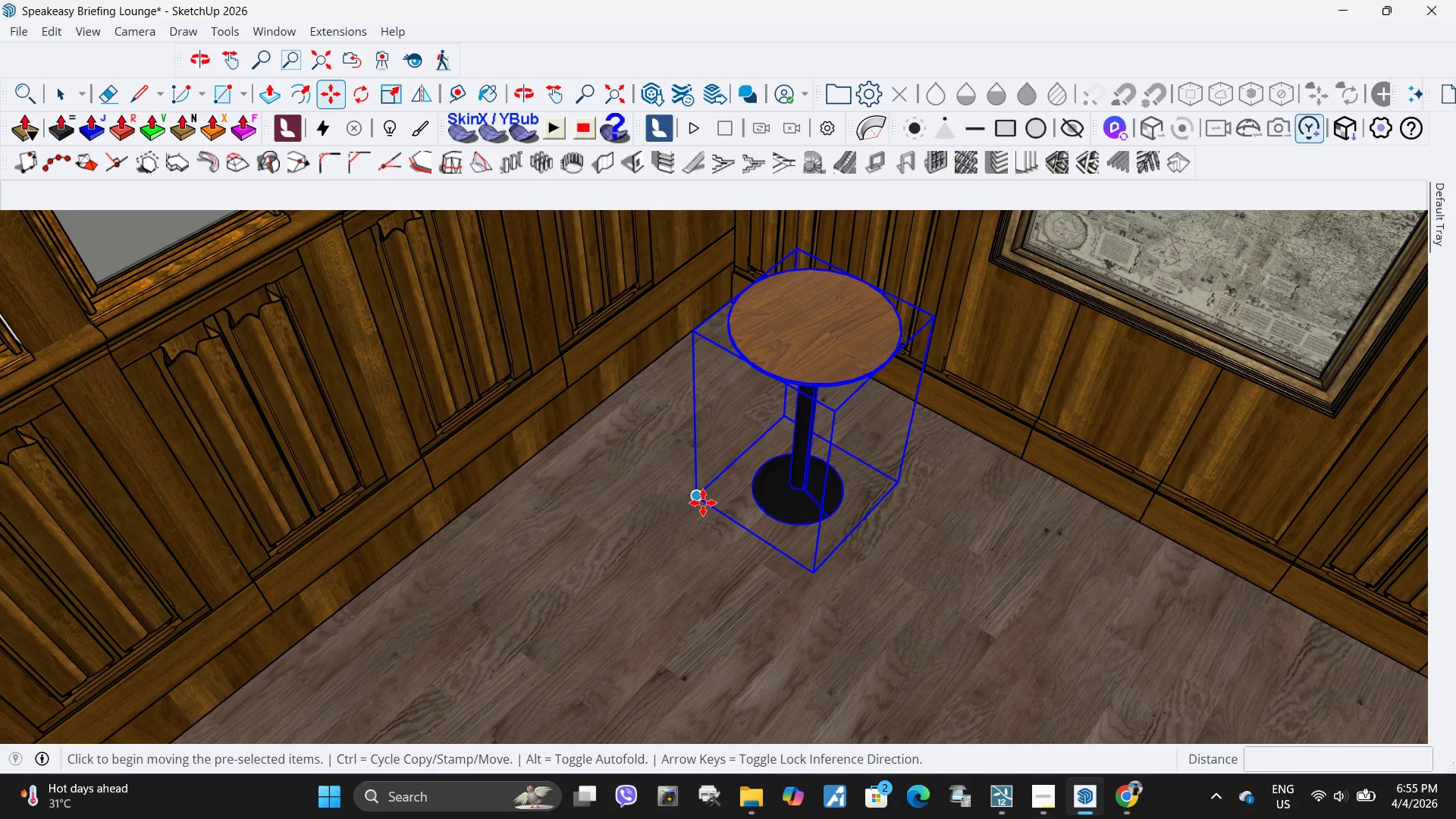 
left_click([701, 502])
 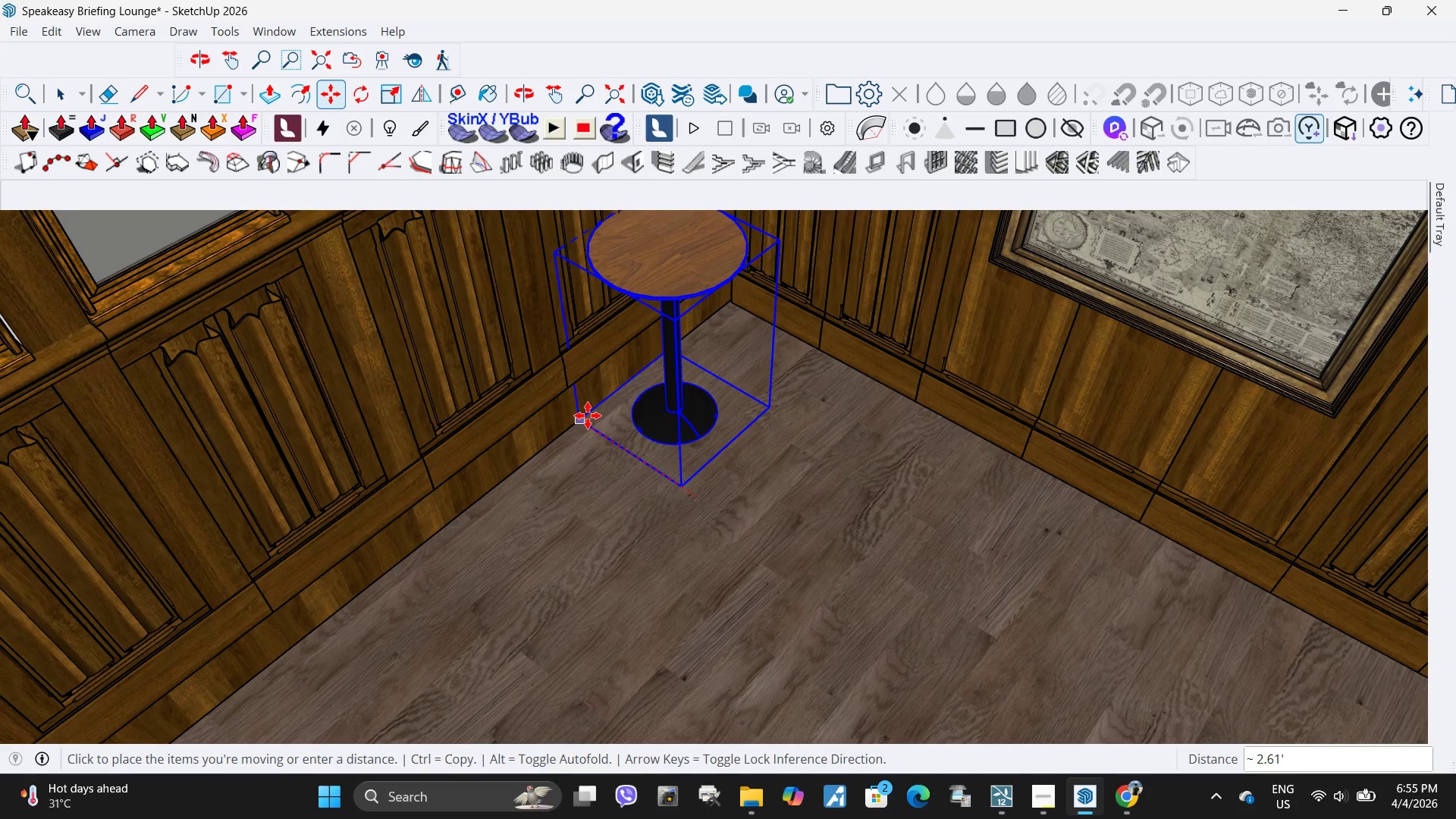 
left_click([587, 416])
 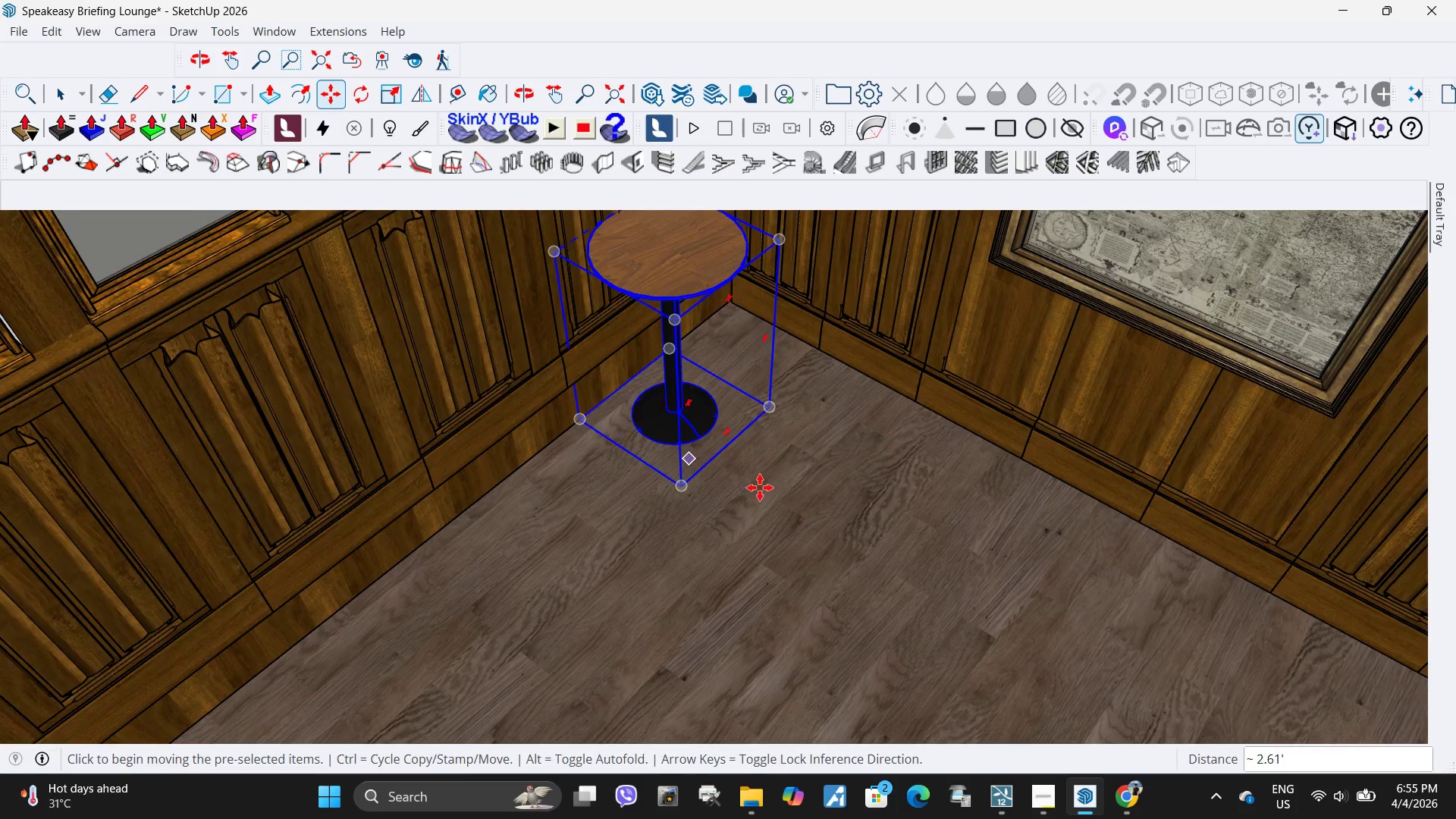 
scroll: coordinate [774, 513], scroll_direction: down, amount: 9.0
 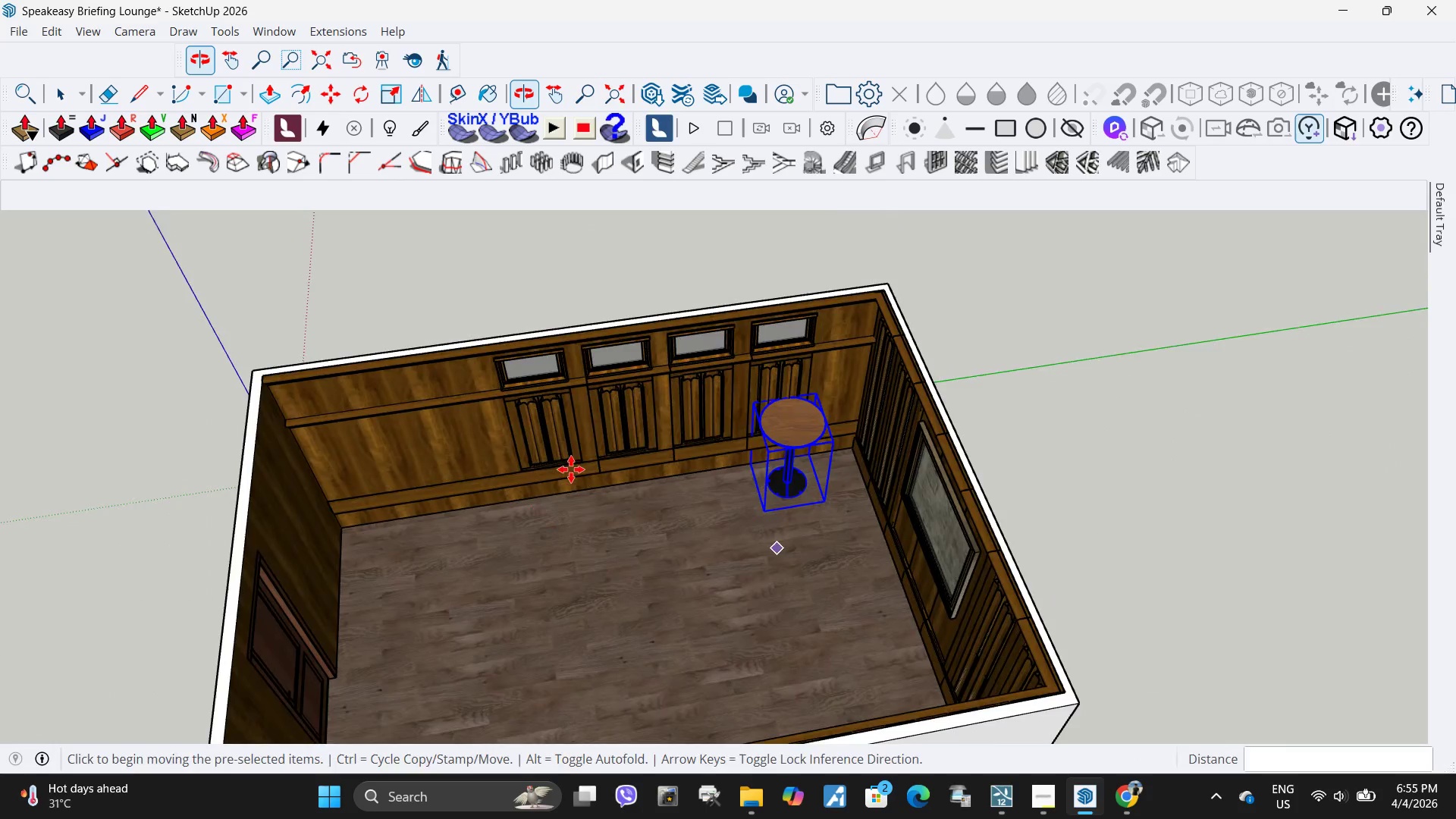 
scroll: coordinate [801, 406], scroll_direction: up, amount: 10.0
 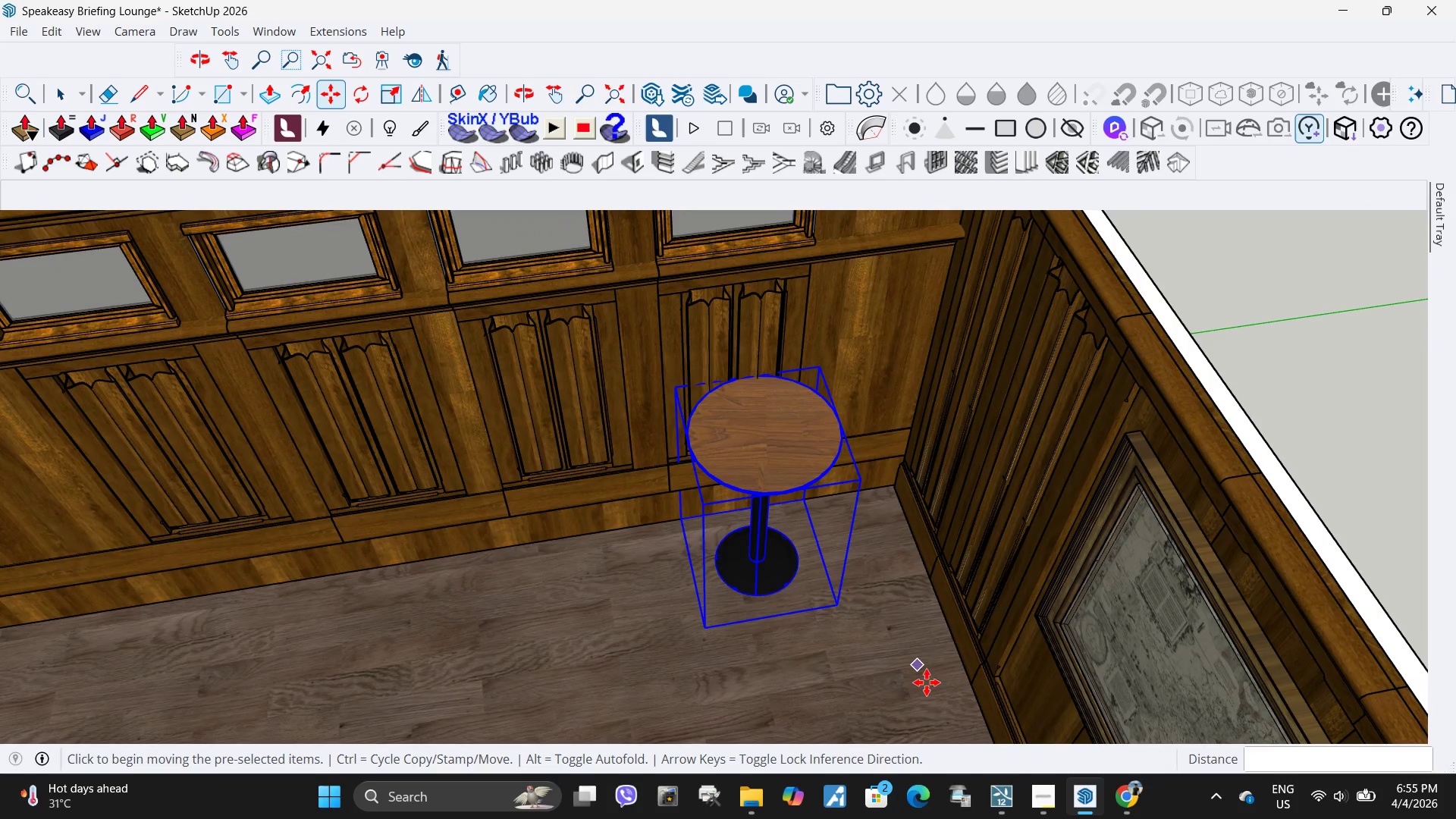 
left_click([927, 685])
 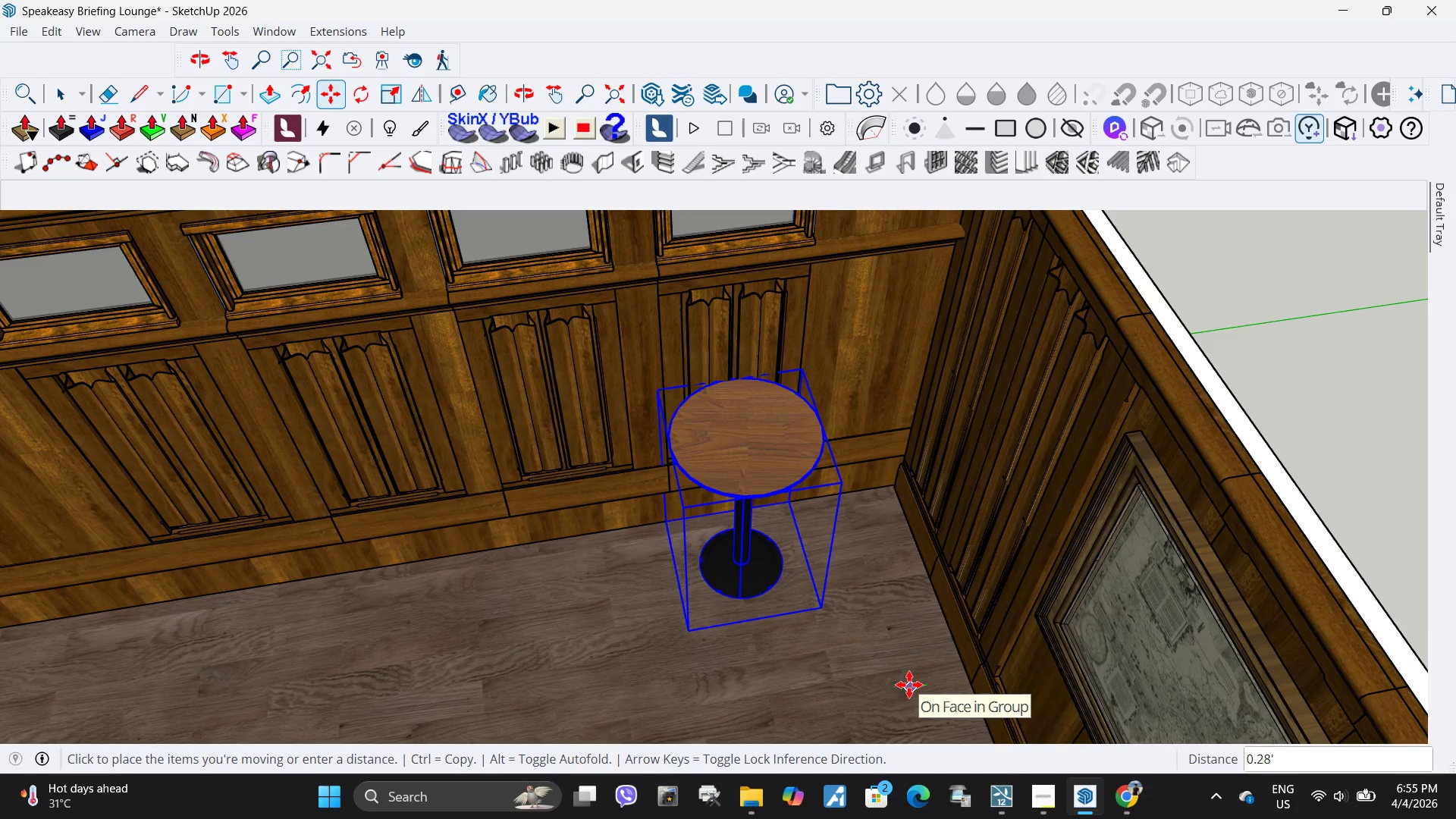 
left_click([909, 685])
 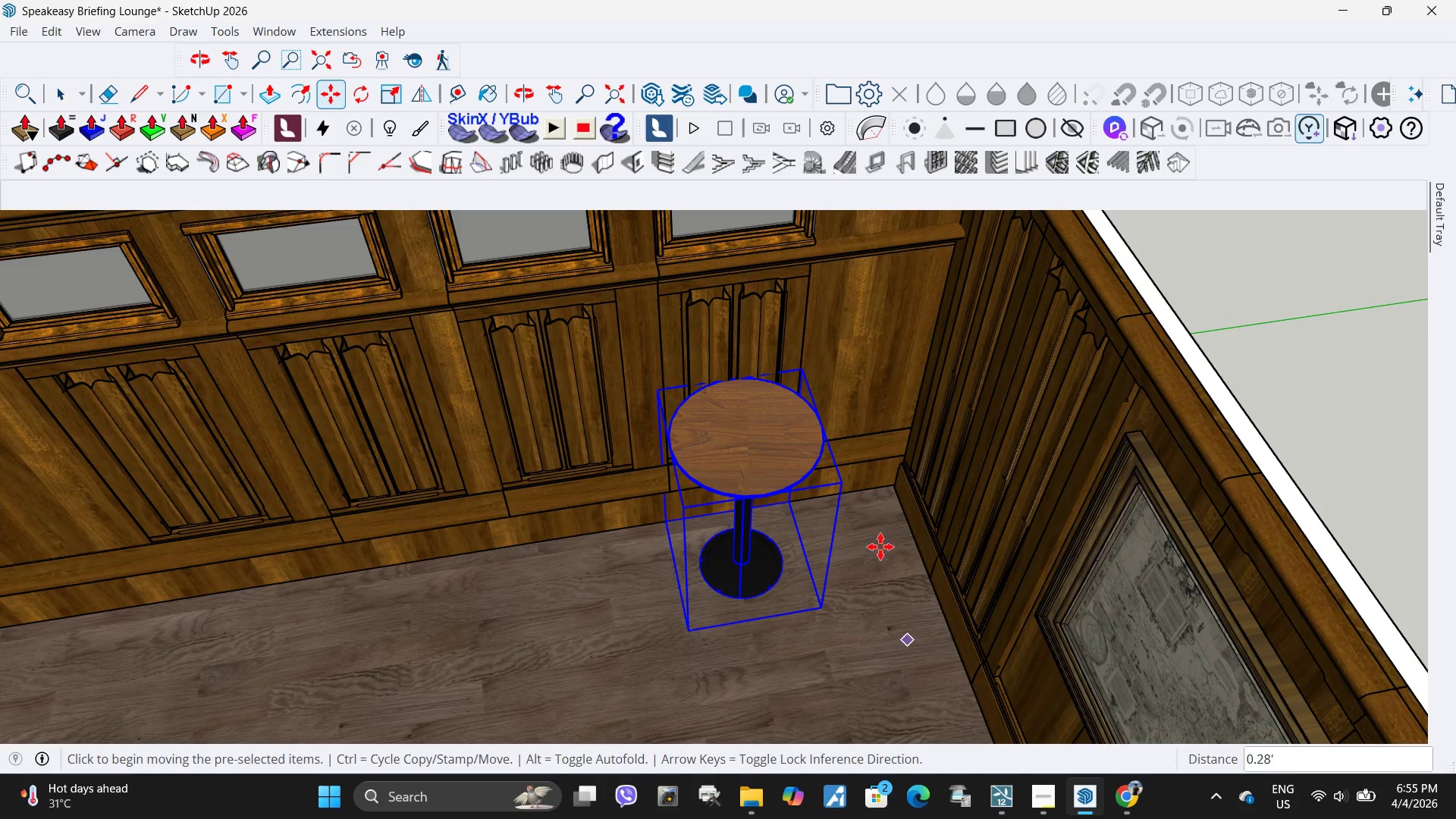 
scroll: coordinate [880, 546], scroll_direction: down, amount: 6.0
 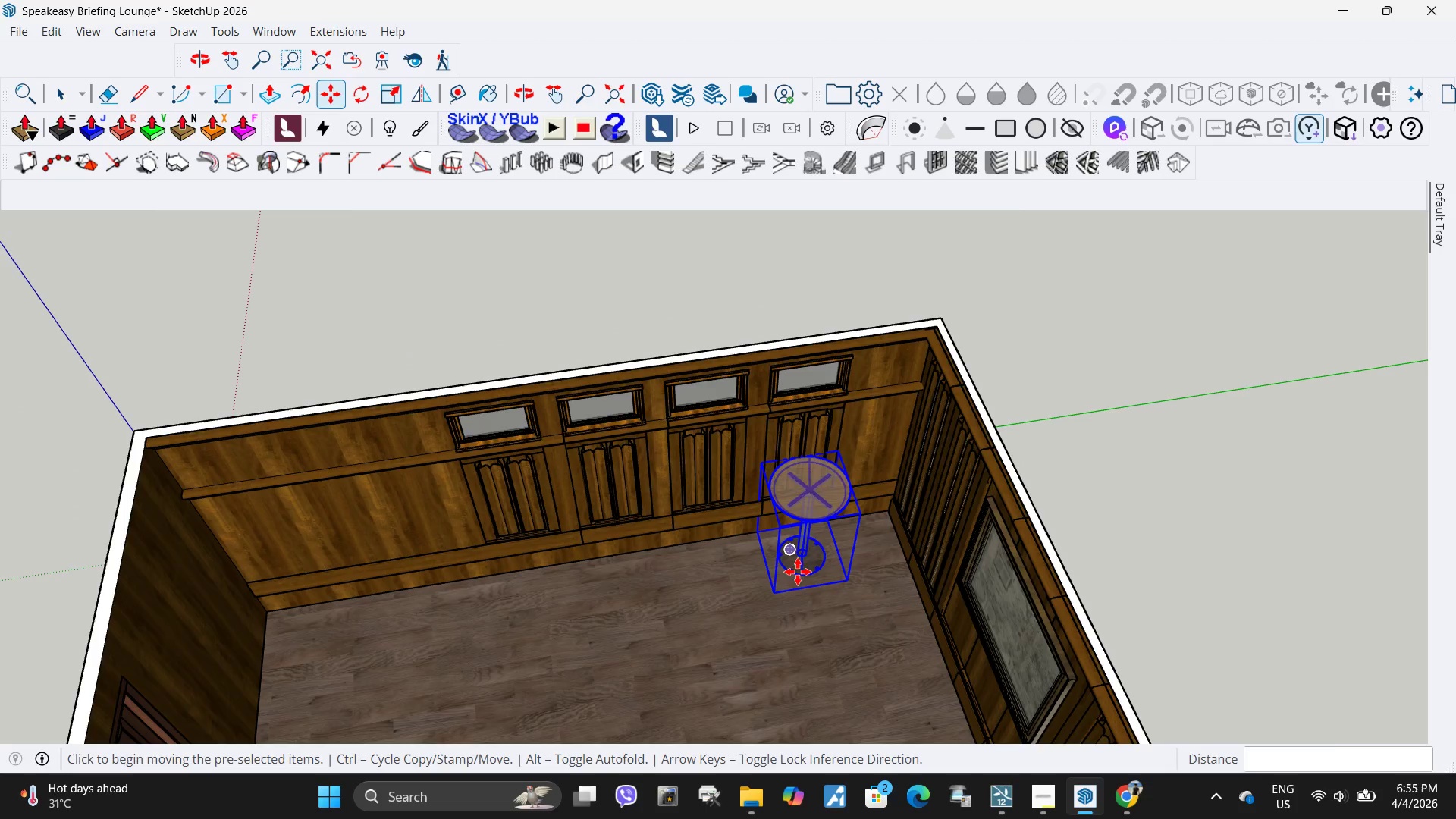 
scroll: coordinate [810, 607], scroll_direction: up, amount: 4.0
 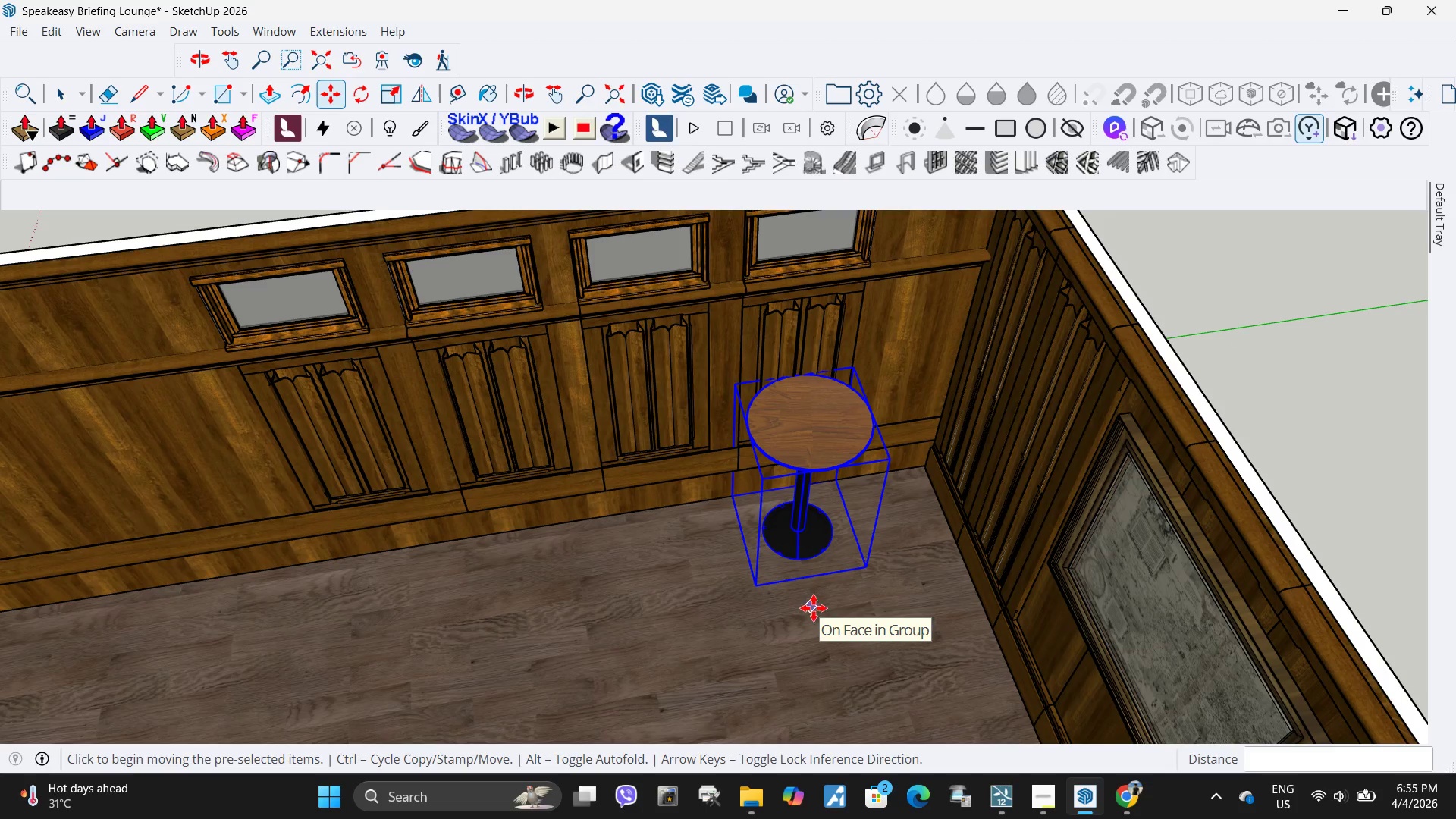 
key(M)
 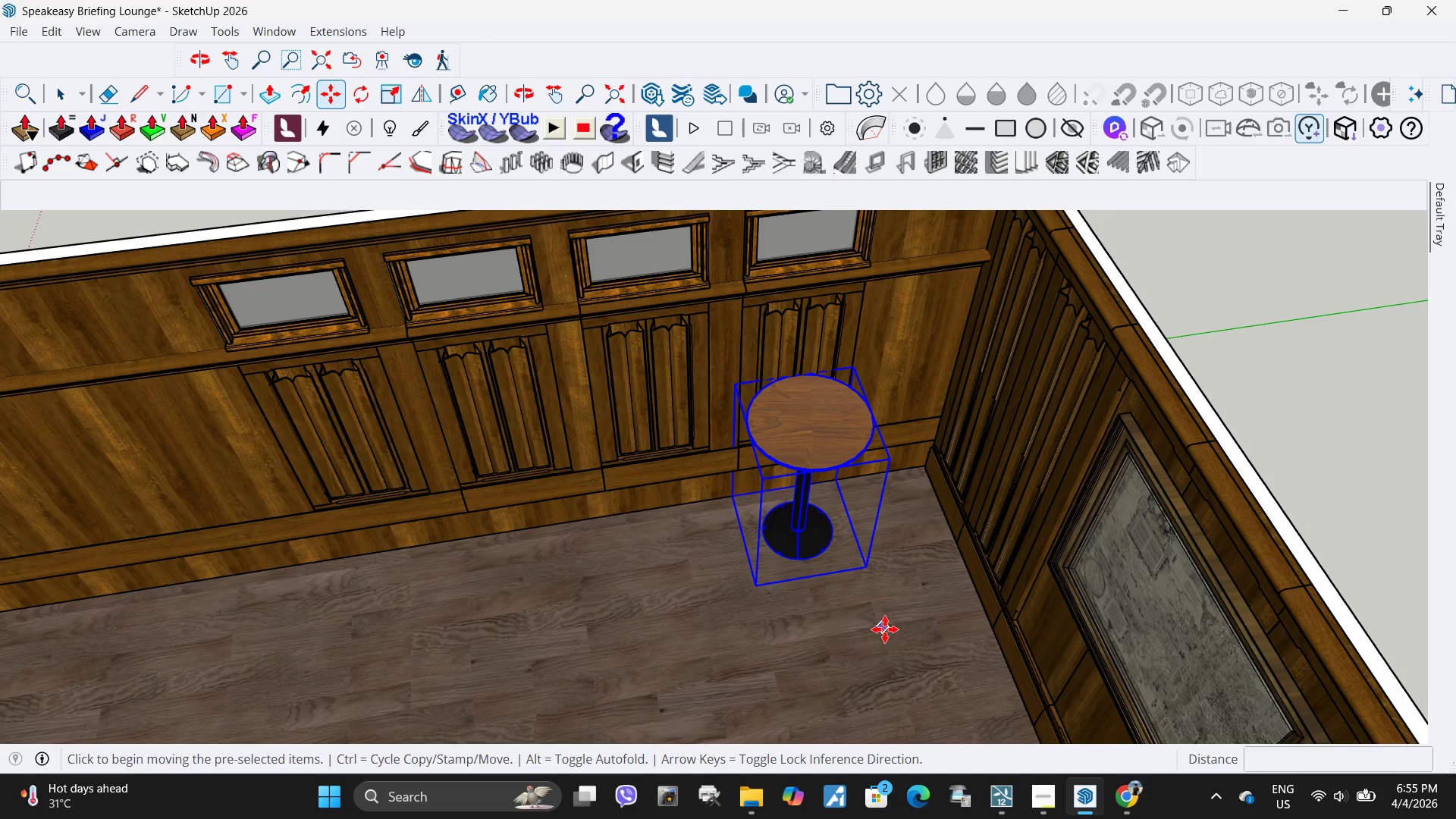 
key(Control+ControlLeft)
 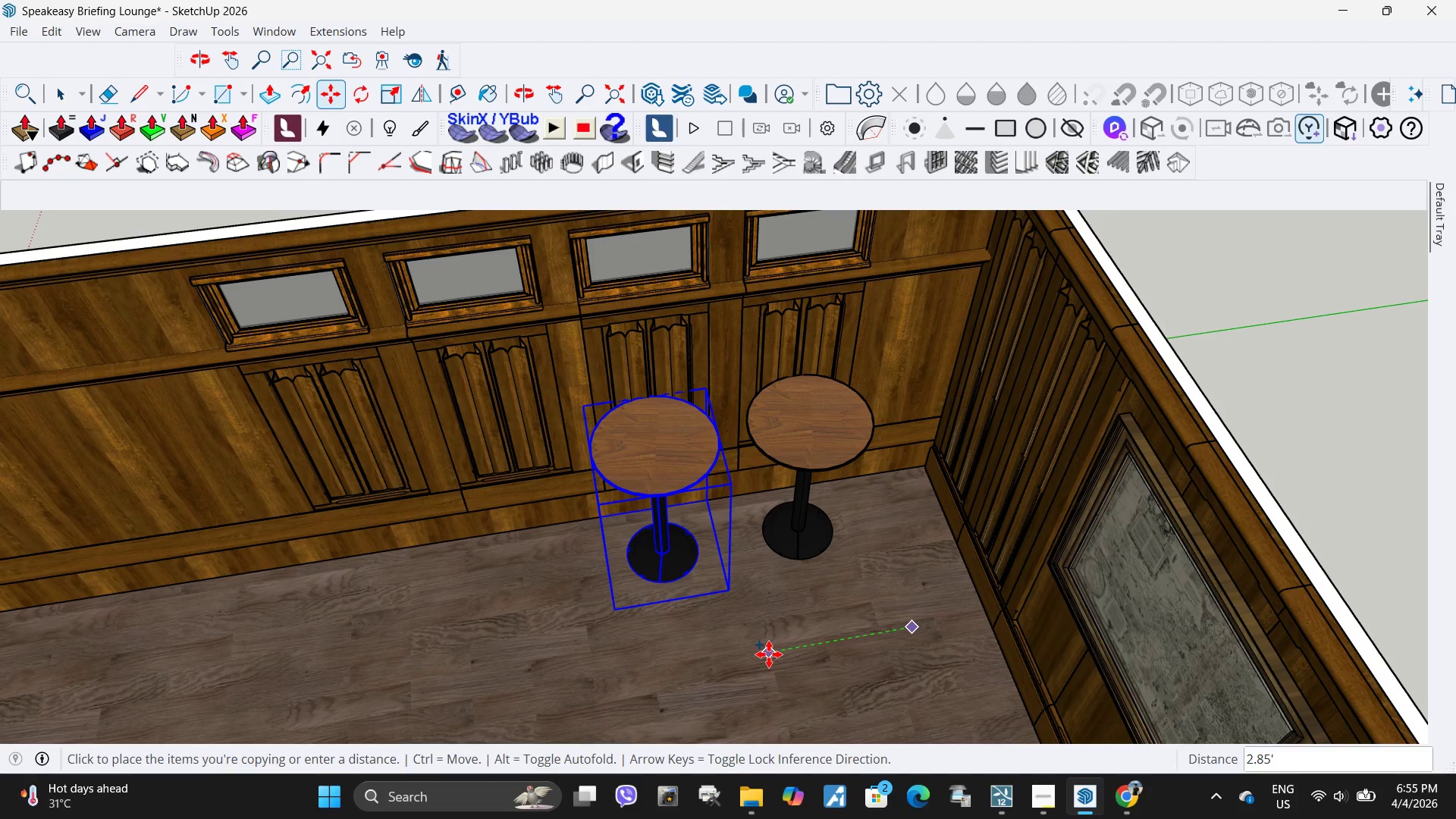 
wait(8.8)
 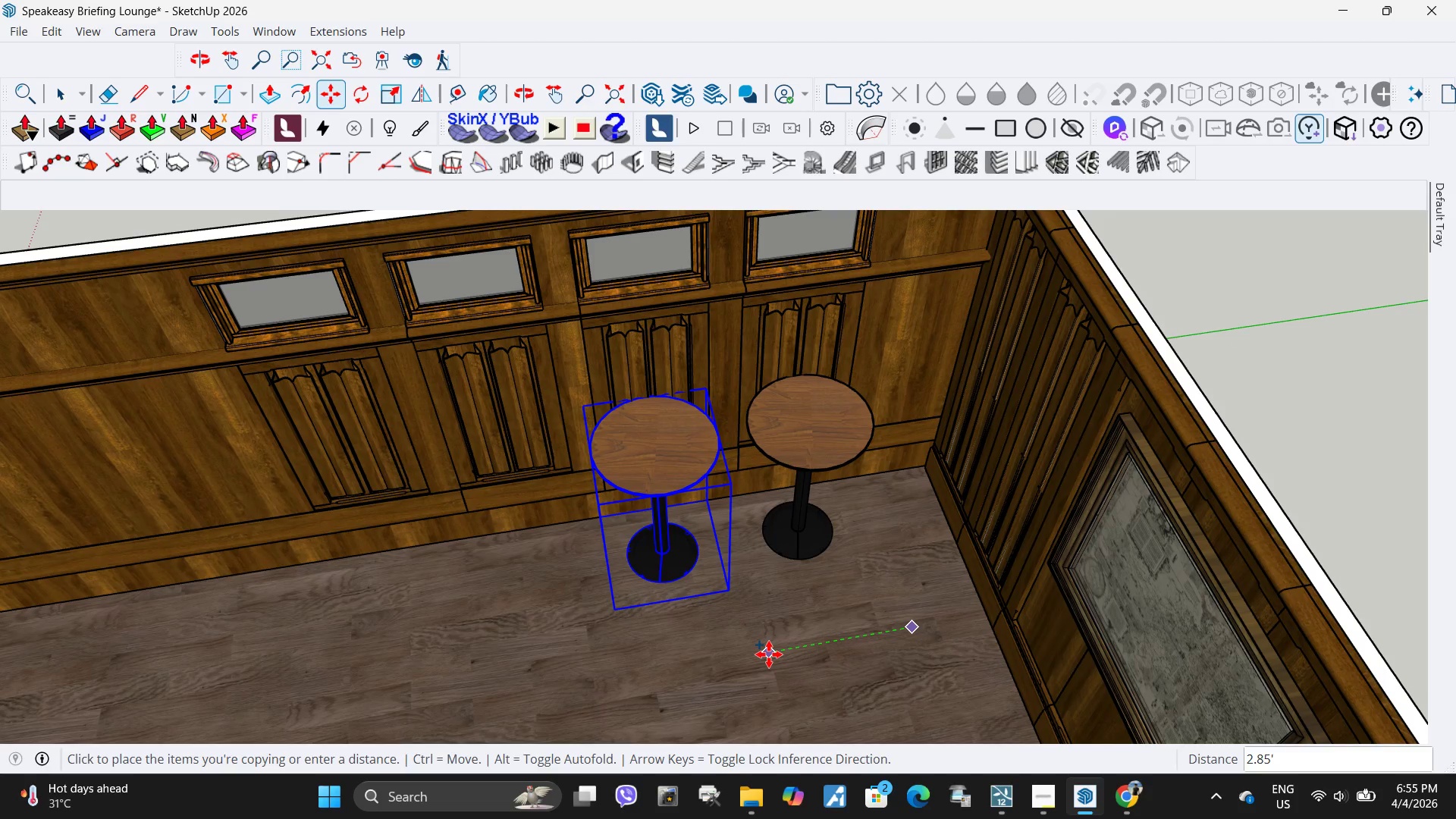 
left_click([696, 669])
 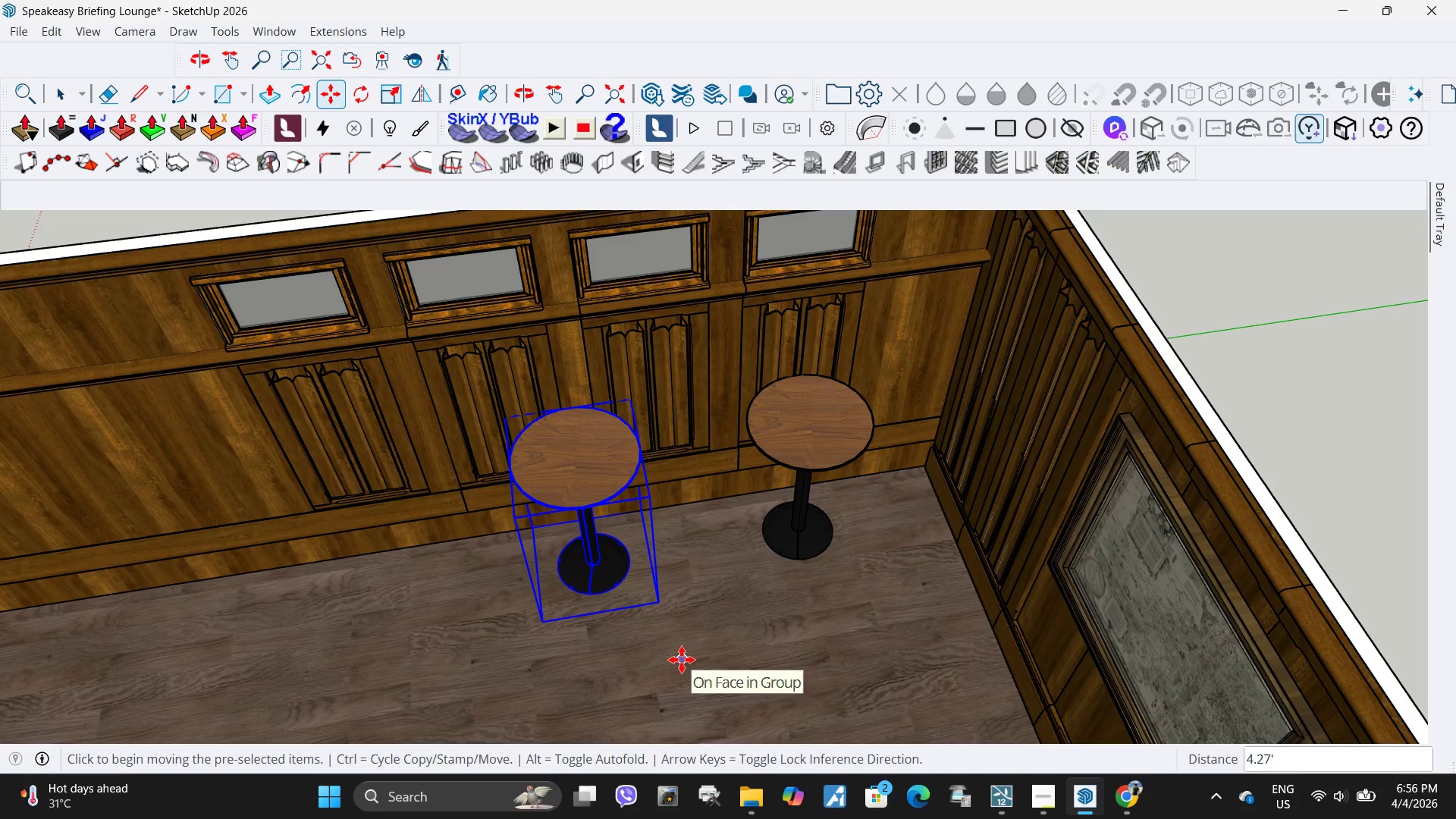 
key(M)
 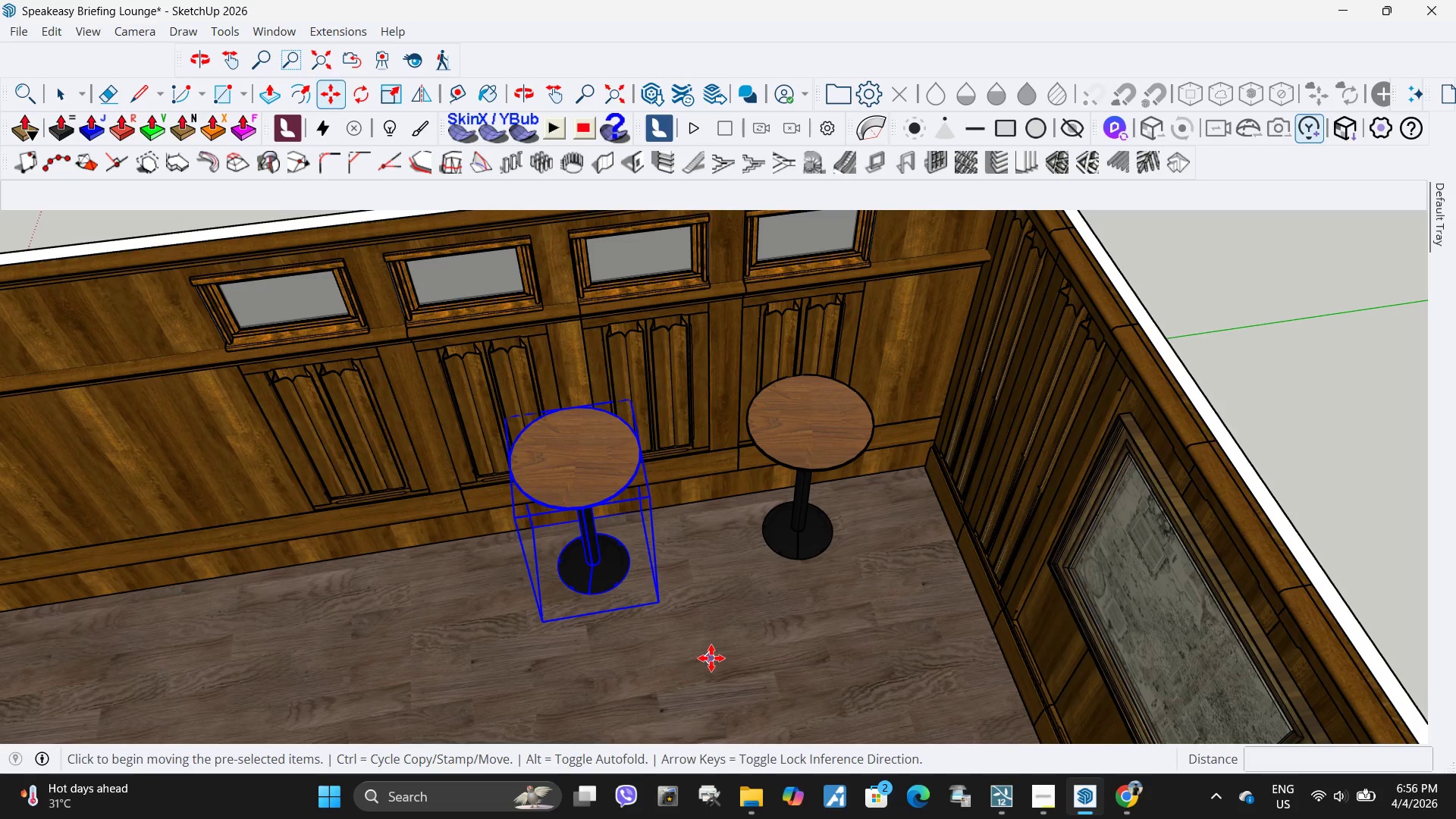 
key(Control+ControlLeft)
 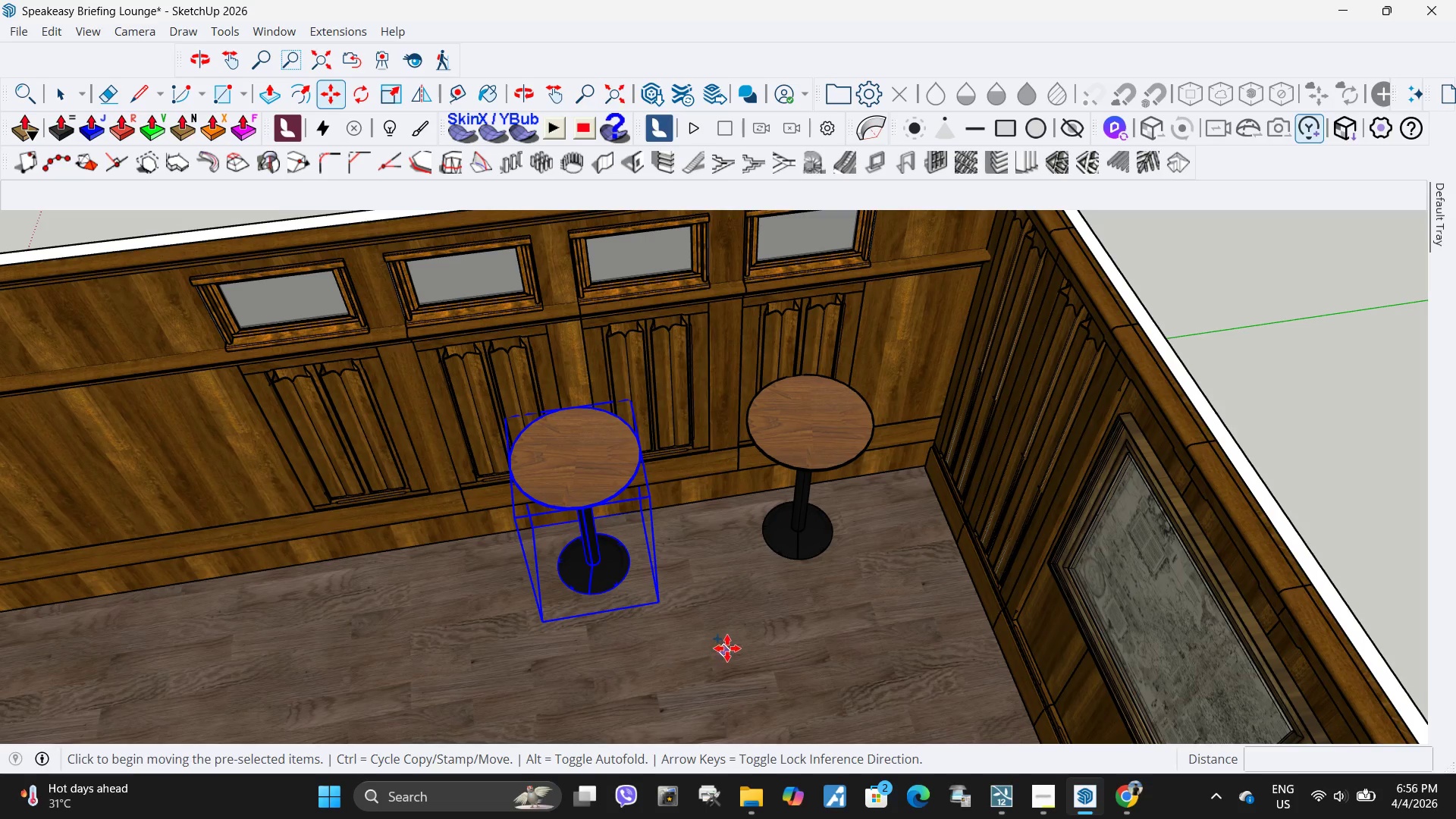 
left_click([727, 648])
 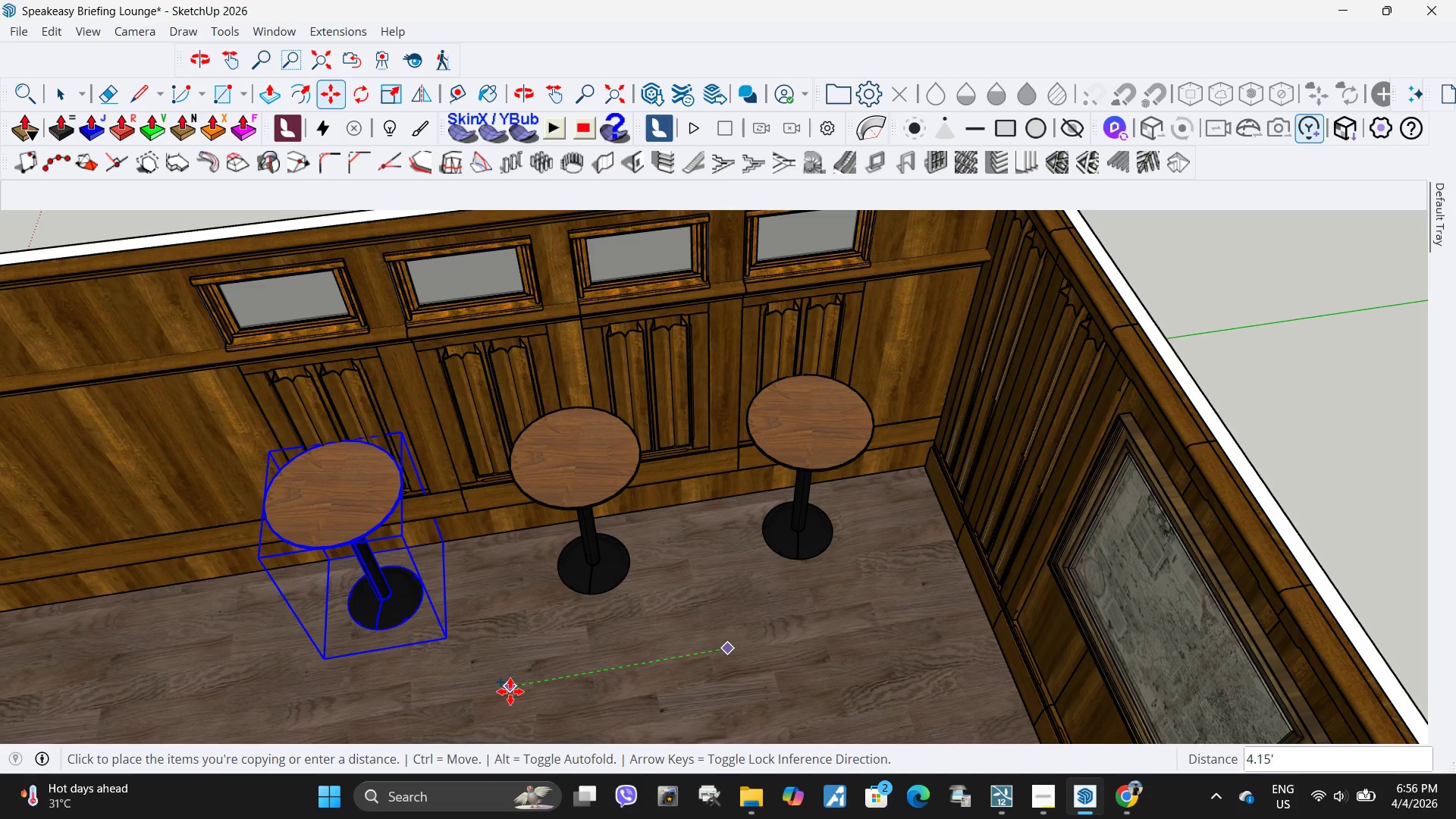 
key(Space)
 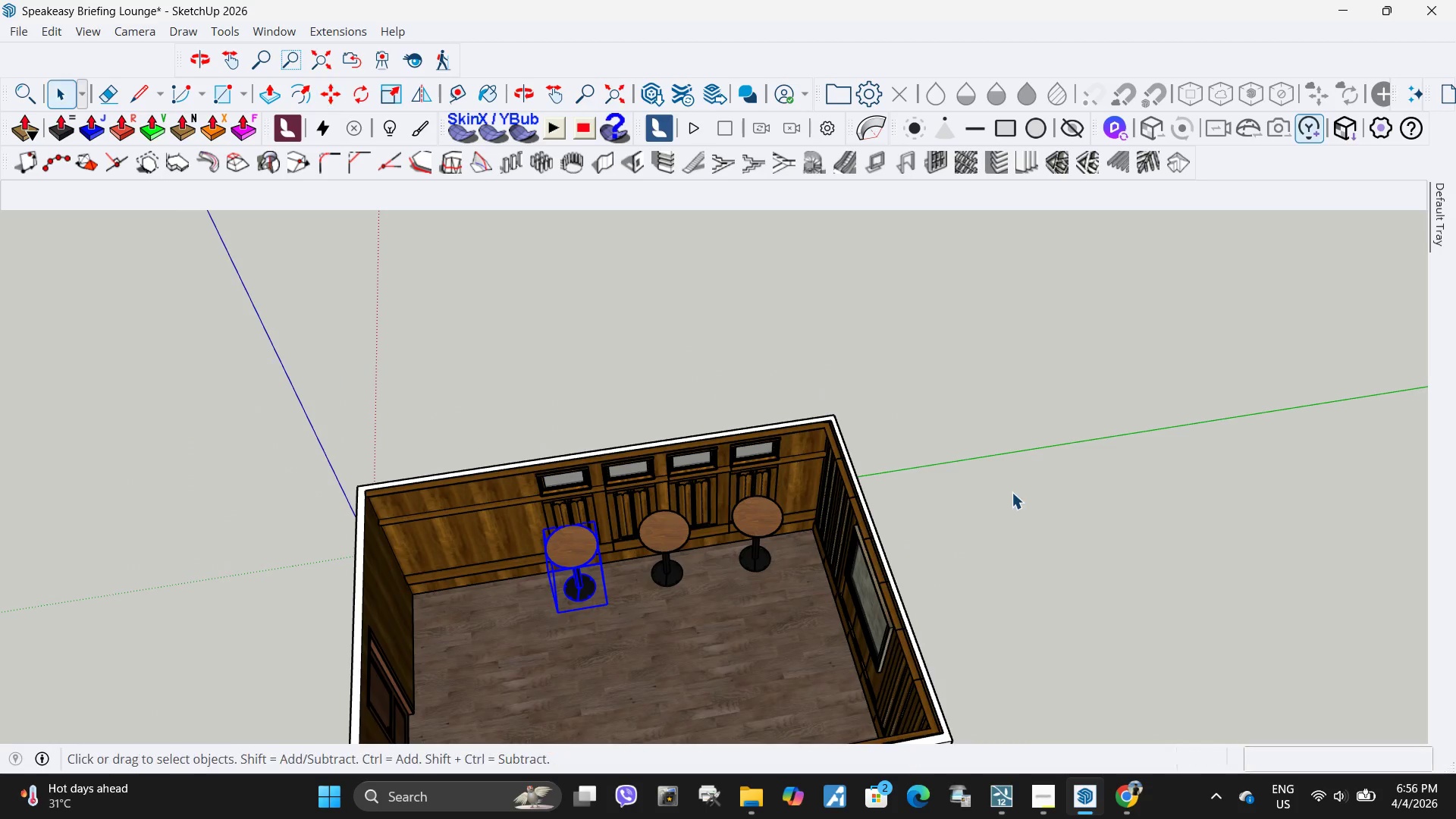 
left_click_drag(start_coordinate=[1013, 492], to_coordinate=[1018, 490])
 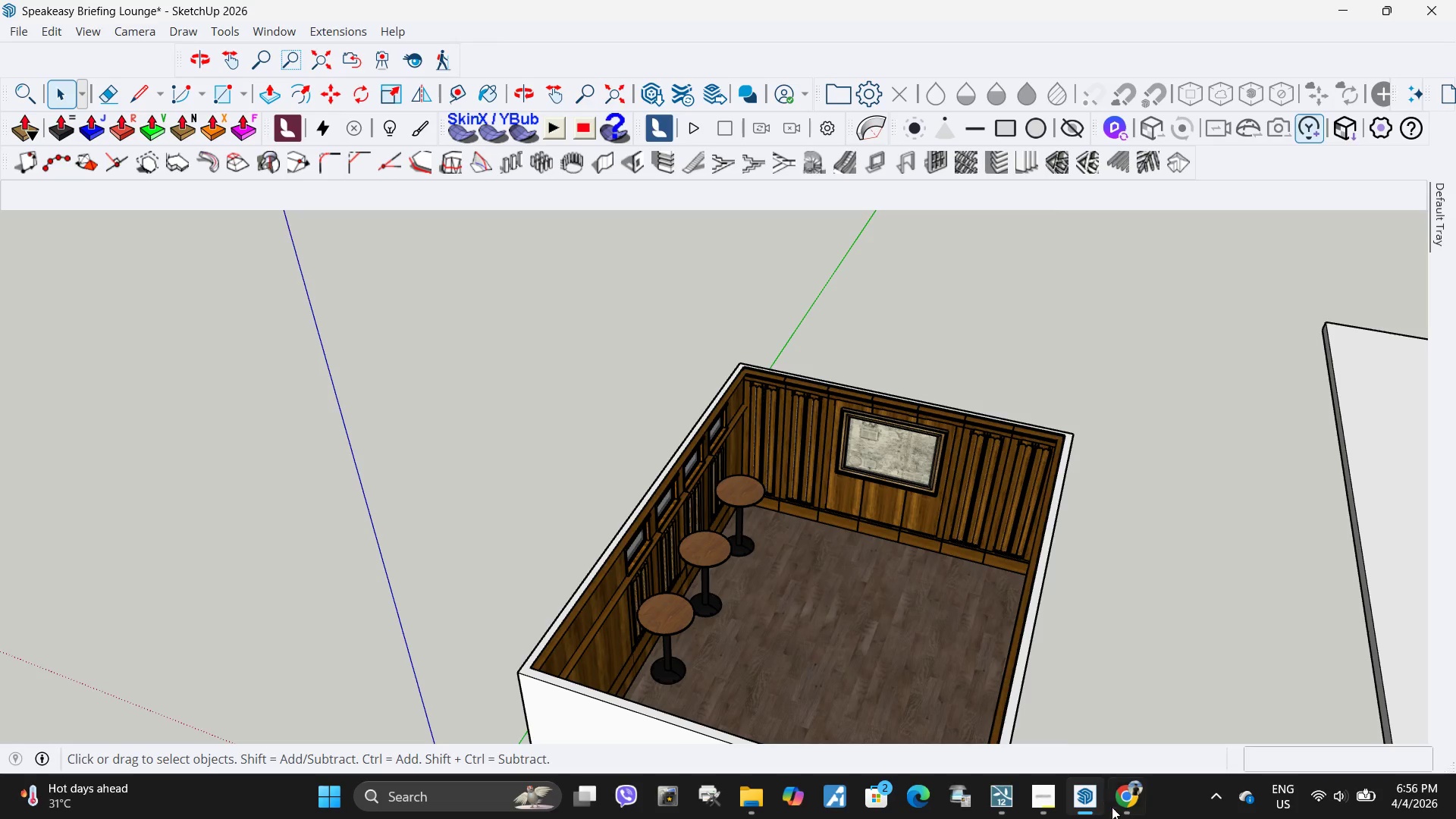 
scroll: coordinate [756, 574], scroll_direction: down, amount: 9.0
 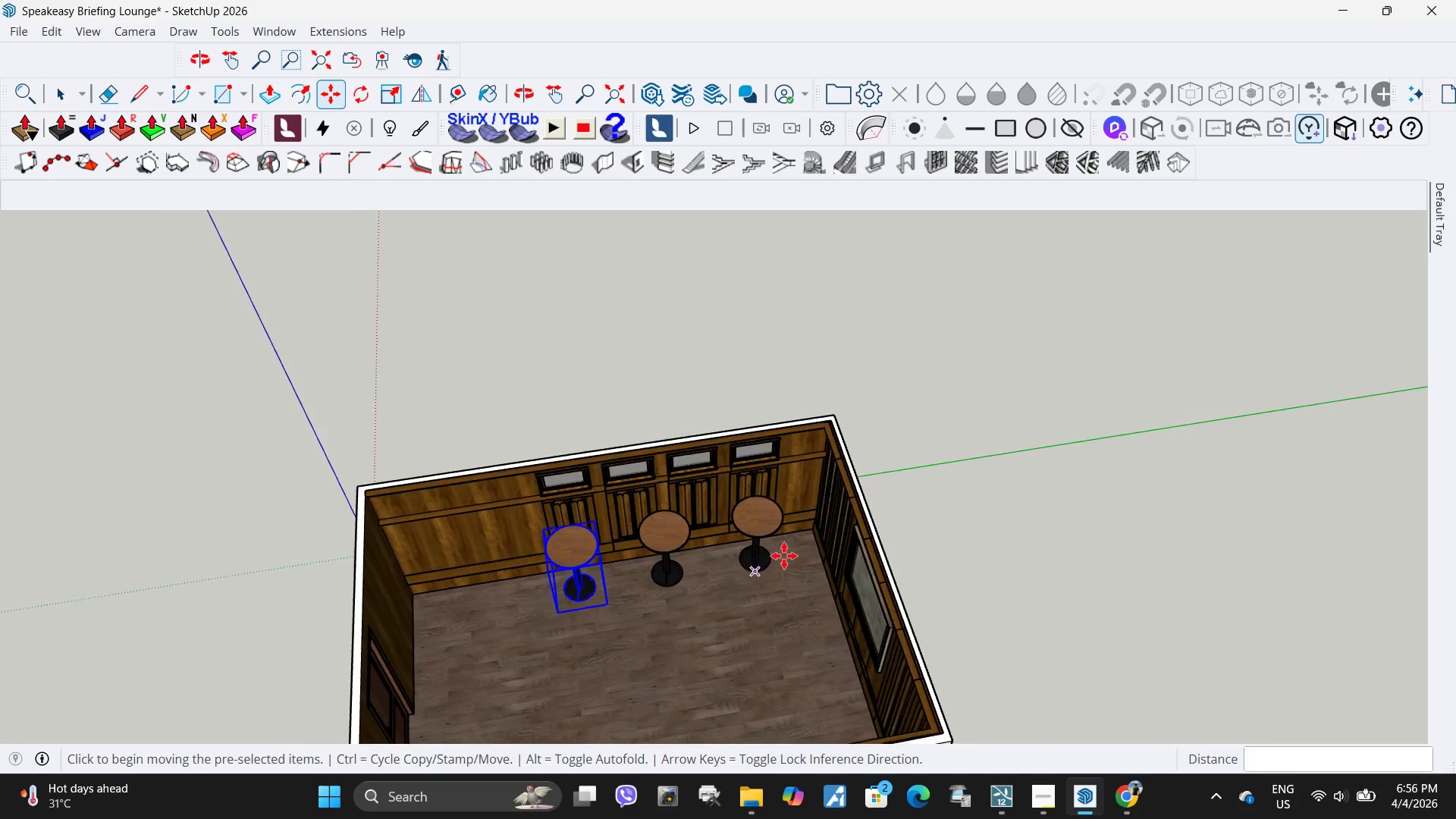 
left_click([1131, 806])
 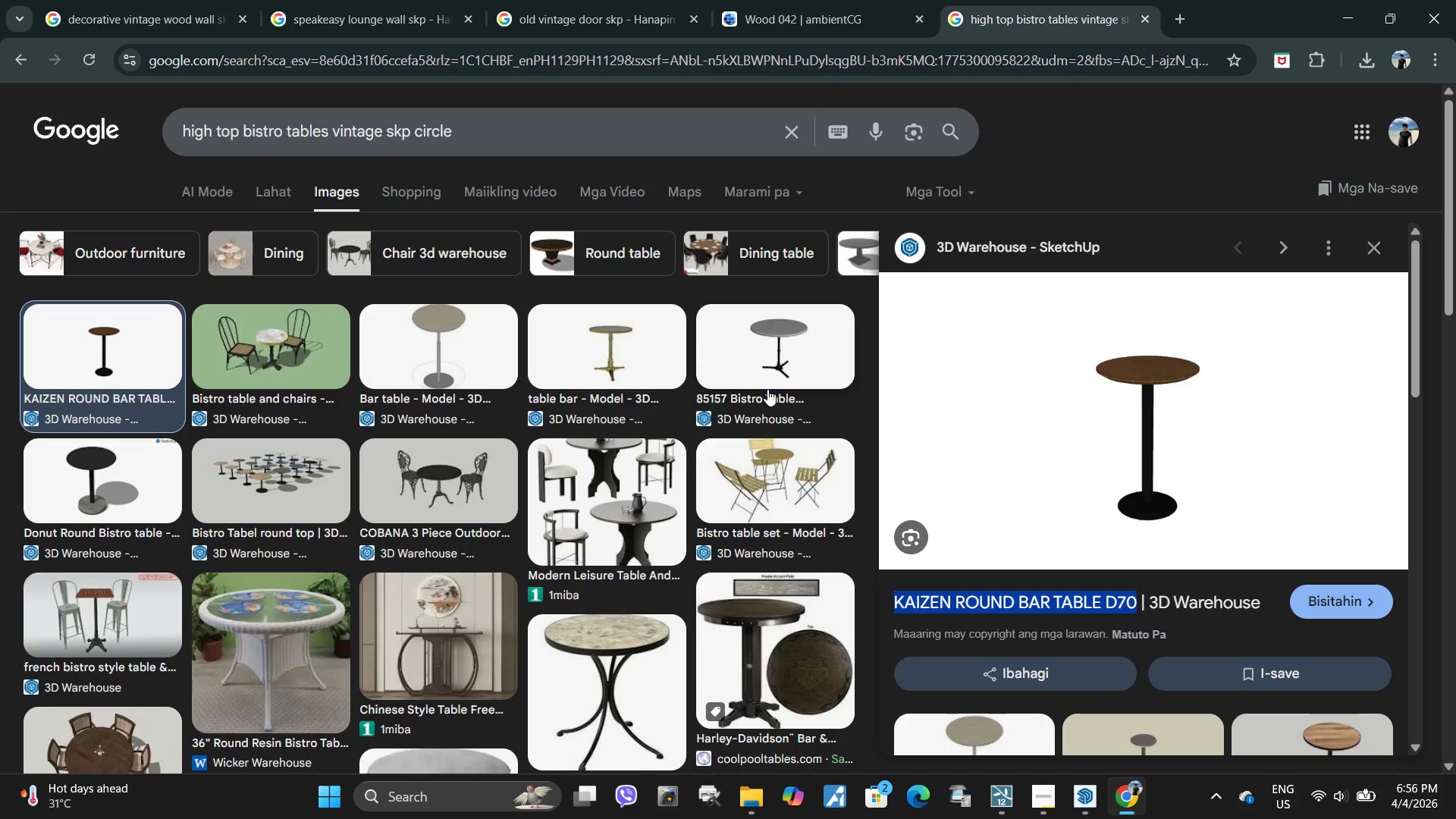 
scroll: coordinate [1040, 483], scroll_direction: down, amount: 4.0
 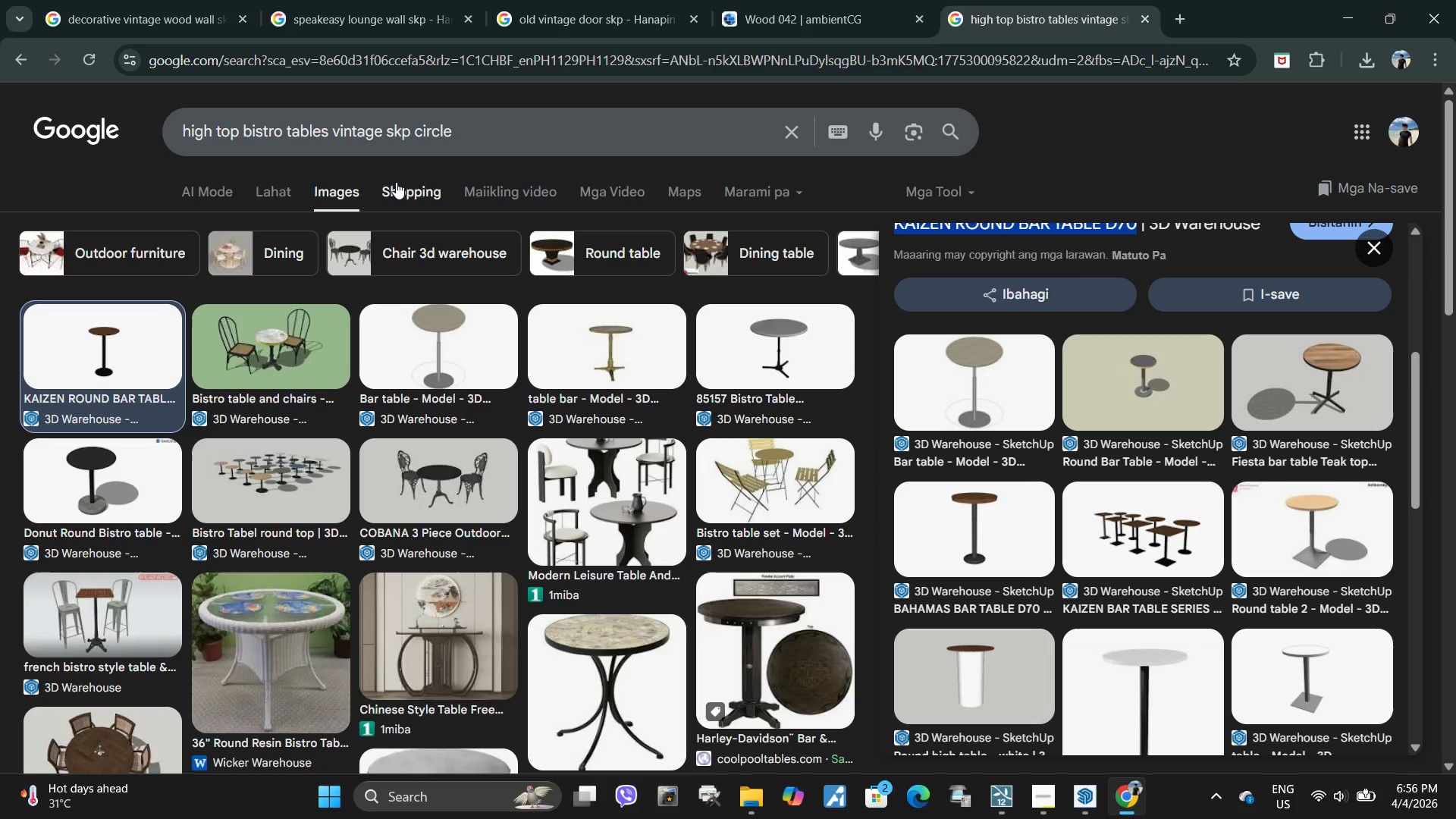 
left_click([471, 141])
 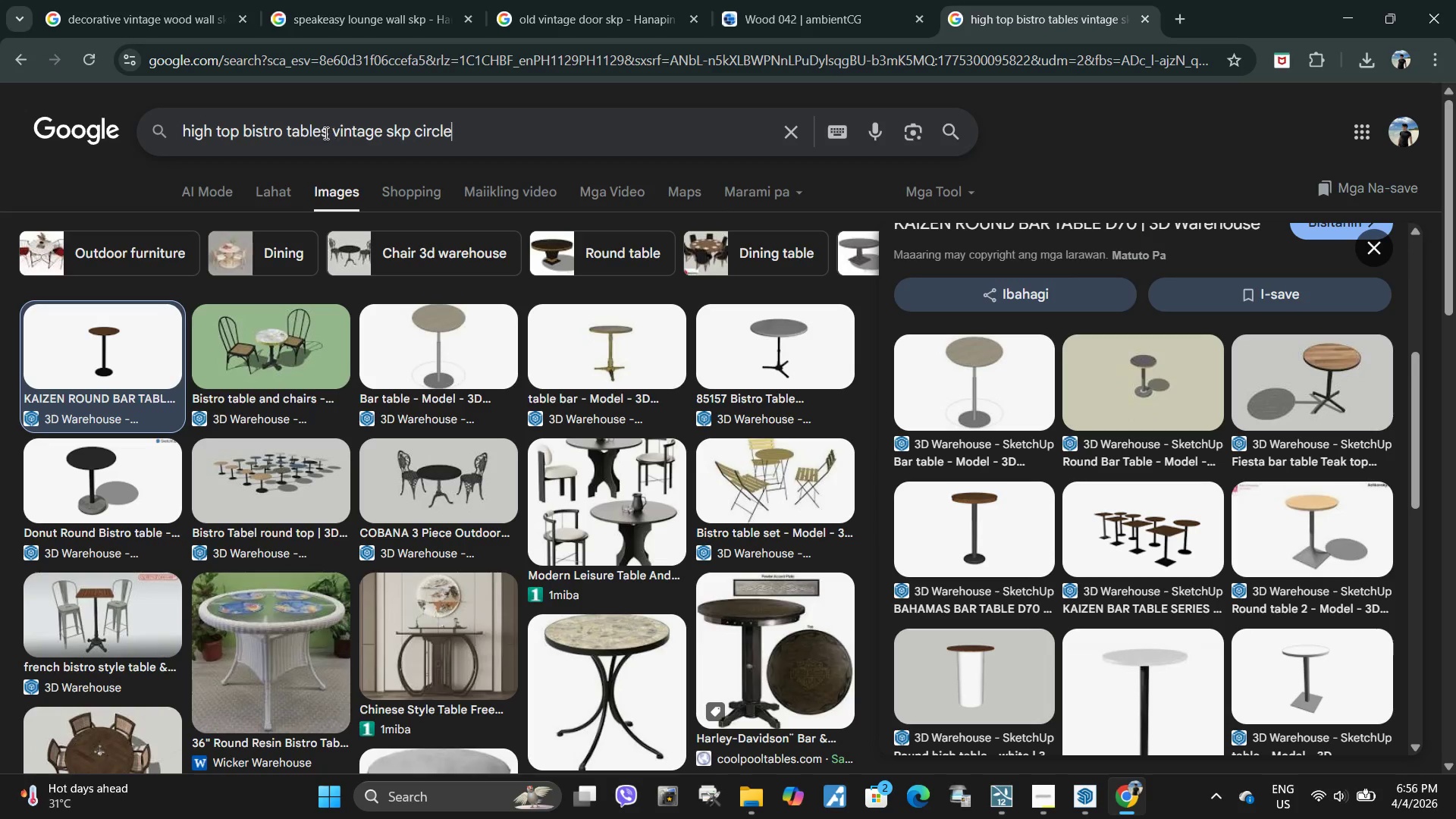 
left_click_drag(start_coordinate=[331, 133], to_coordinate=[287, 131])
 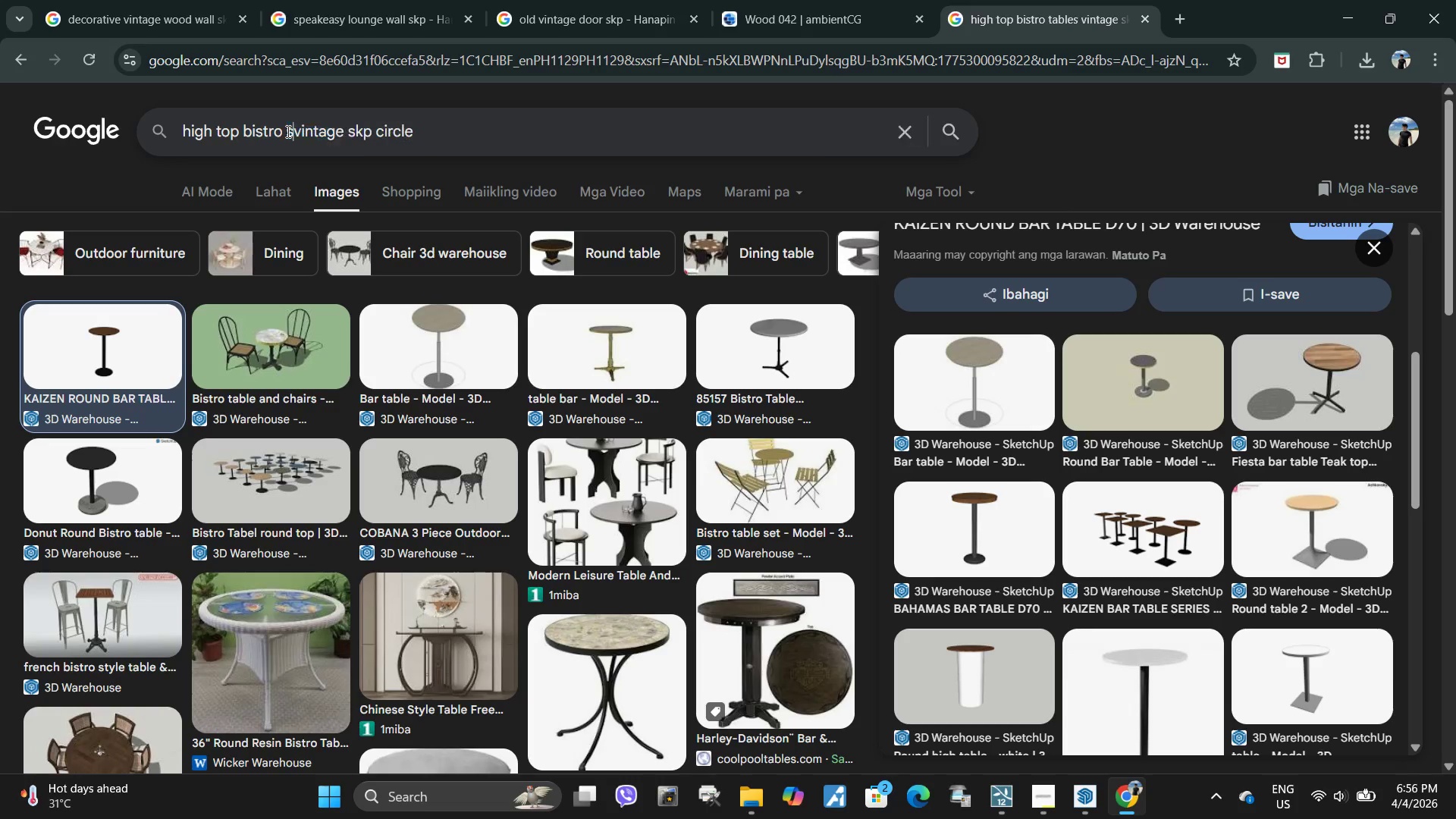 
type(seat)
 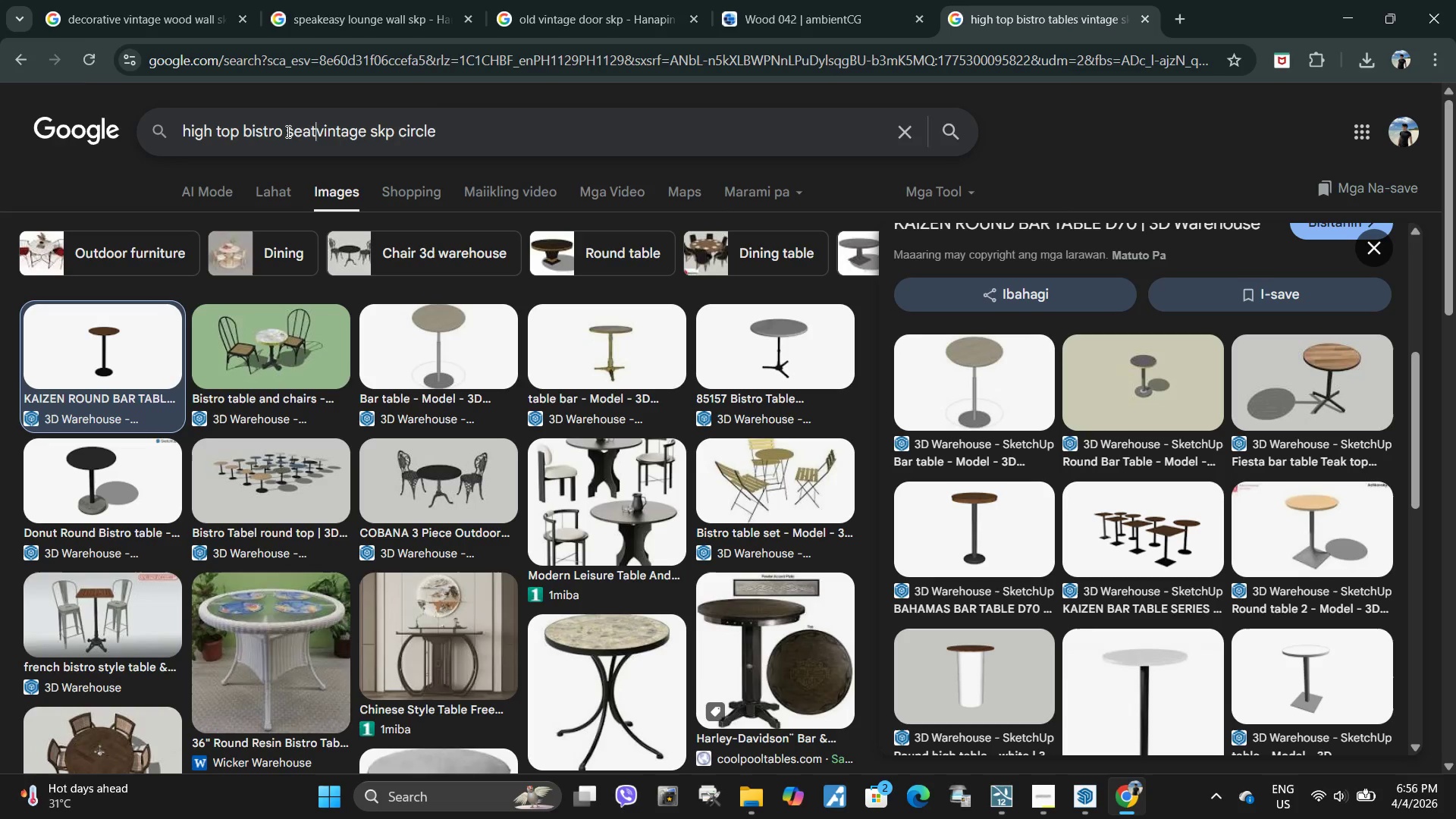 
key(Enter)
 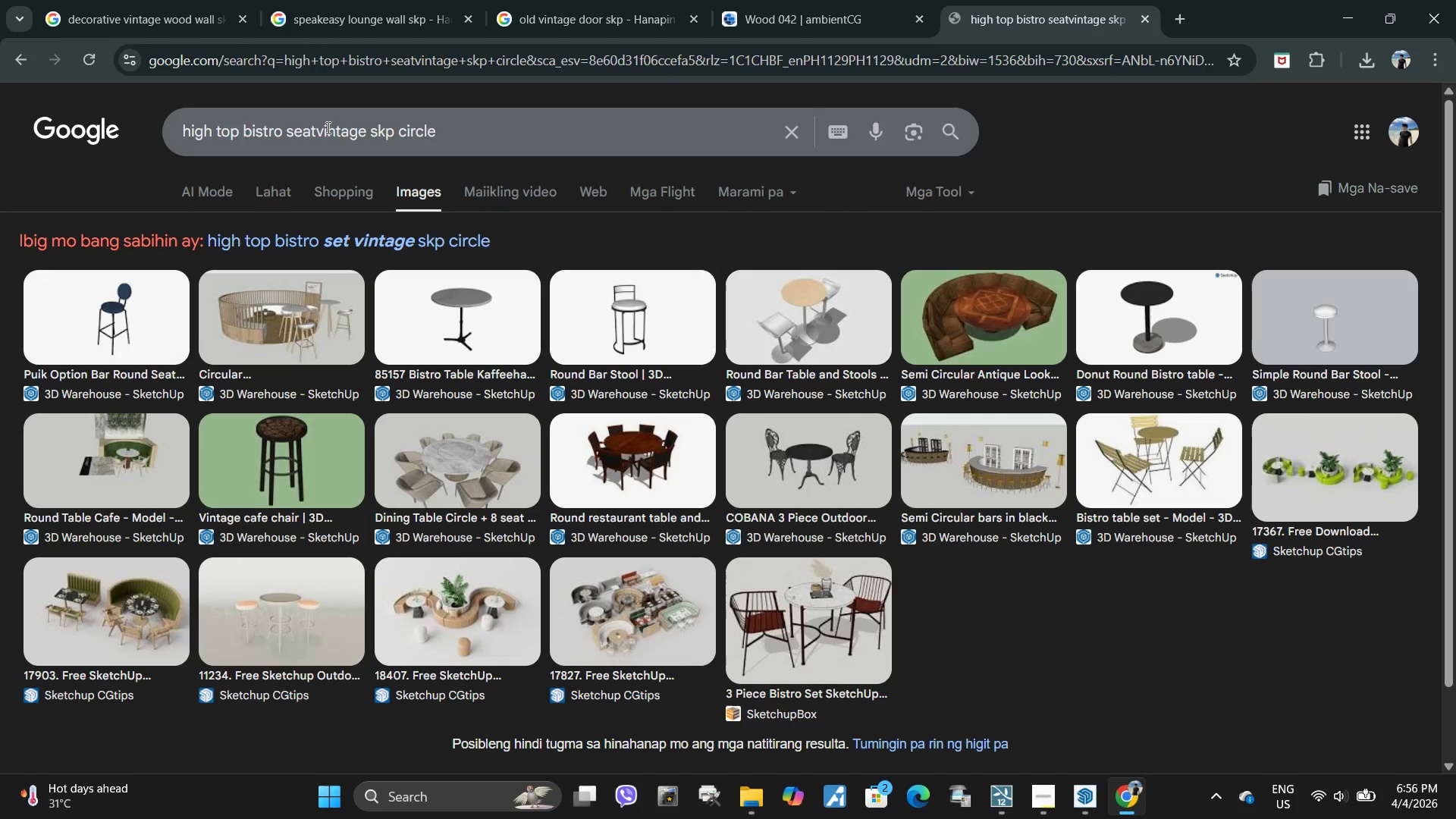 
left_click([318, 127])
 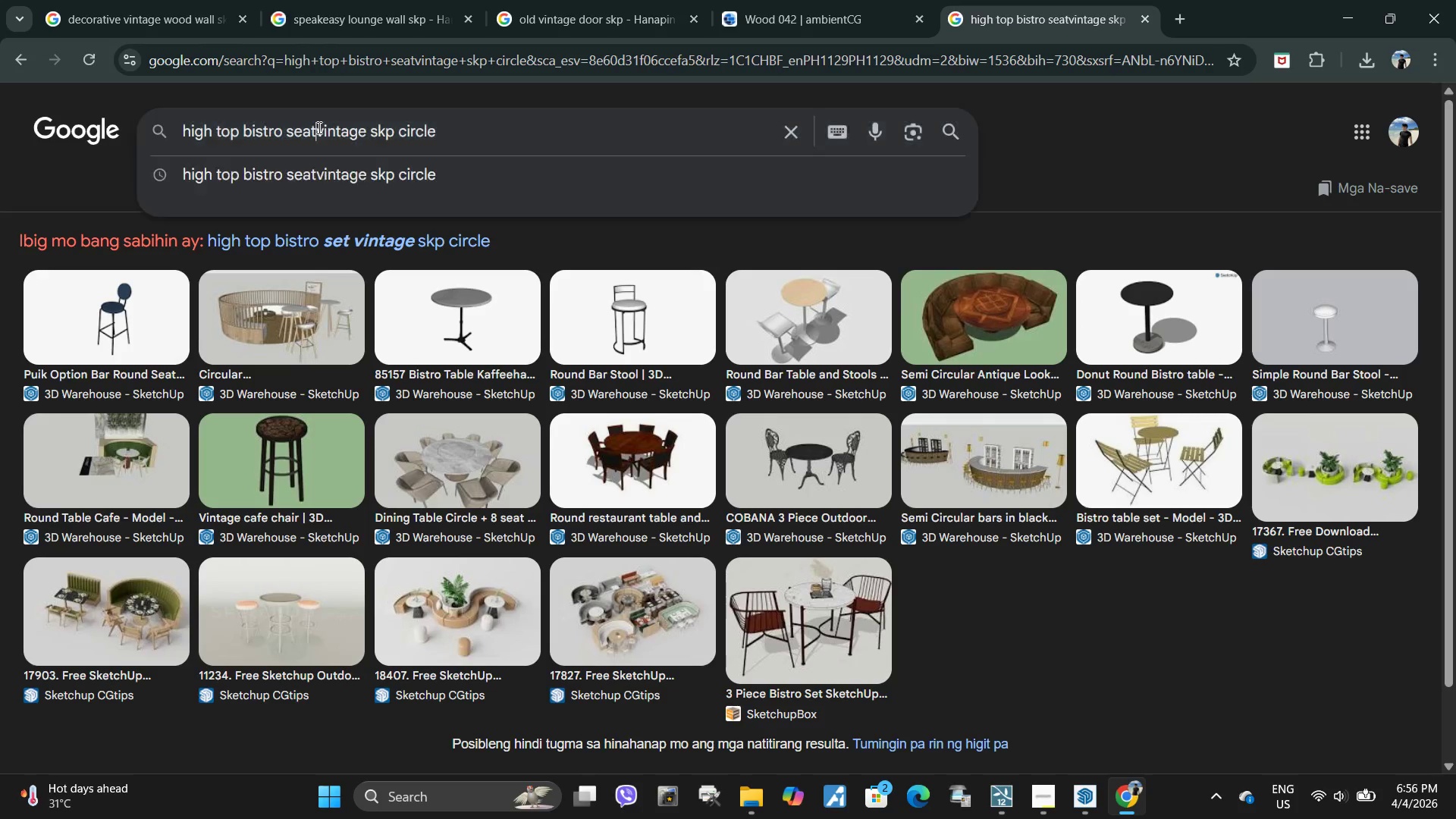 
key(Space)
 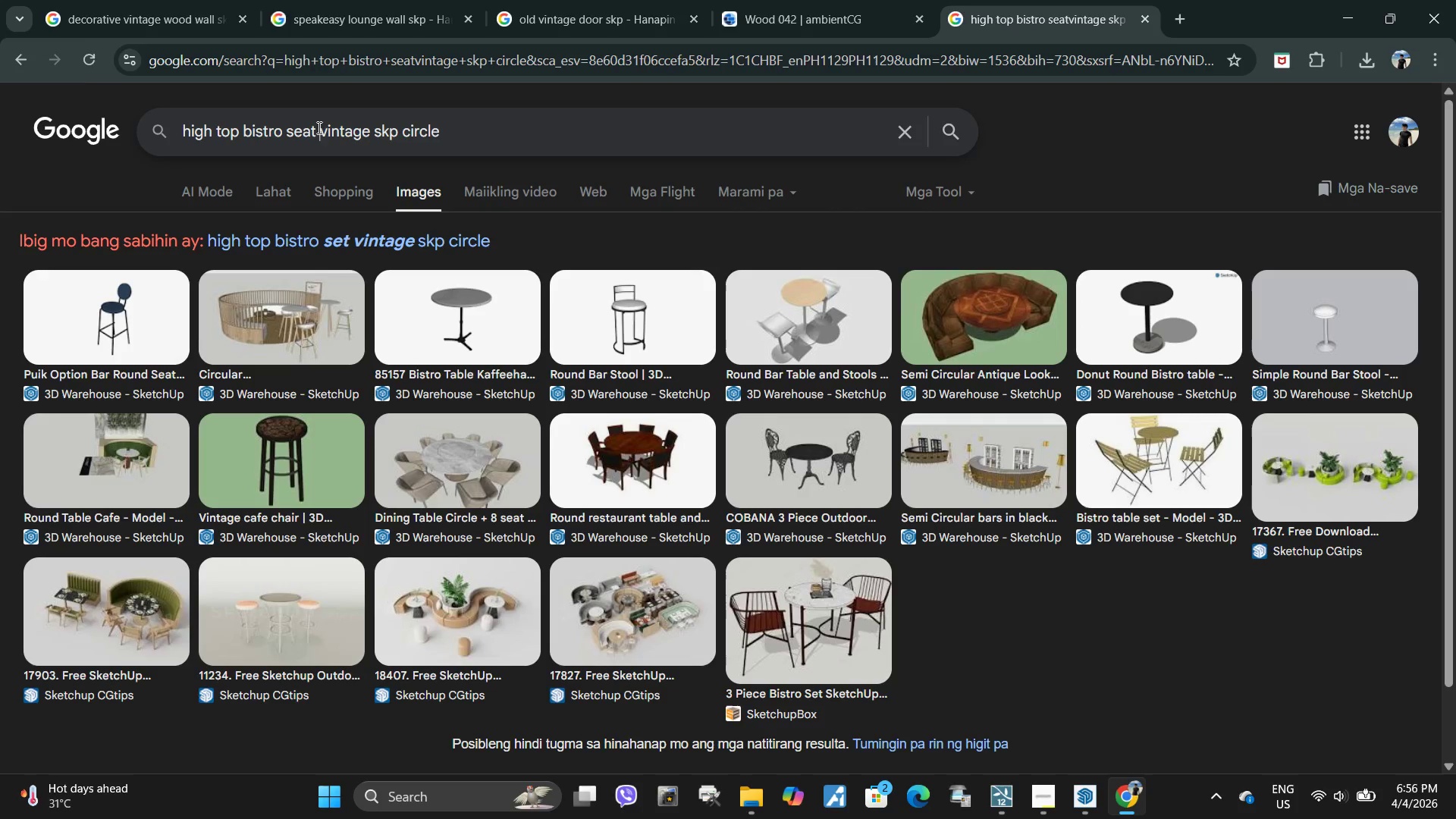 
key(Enter)
 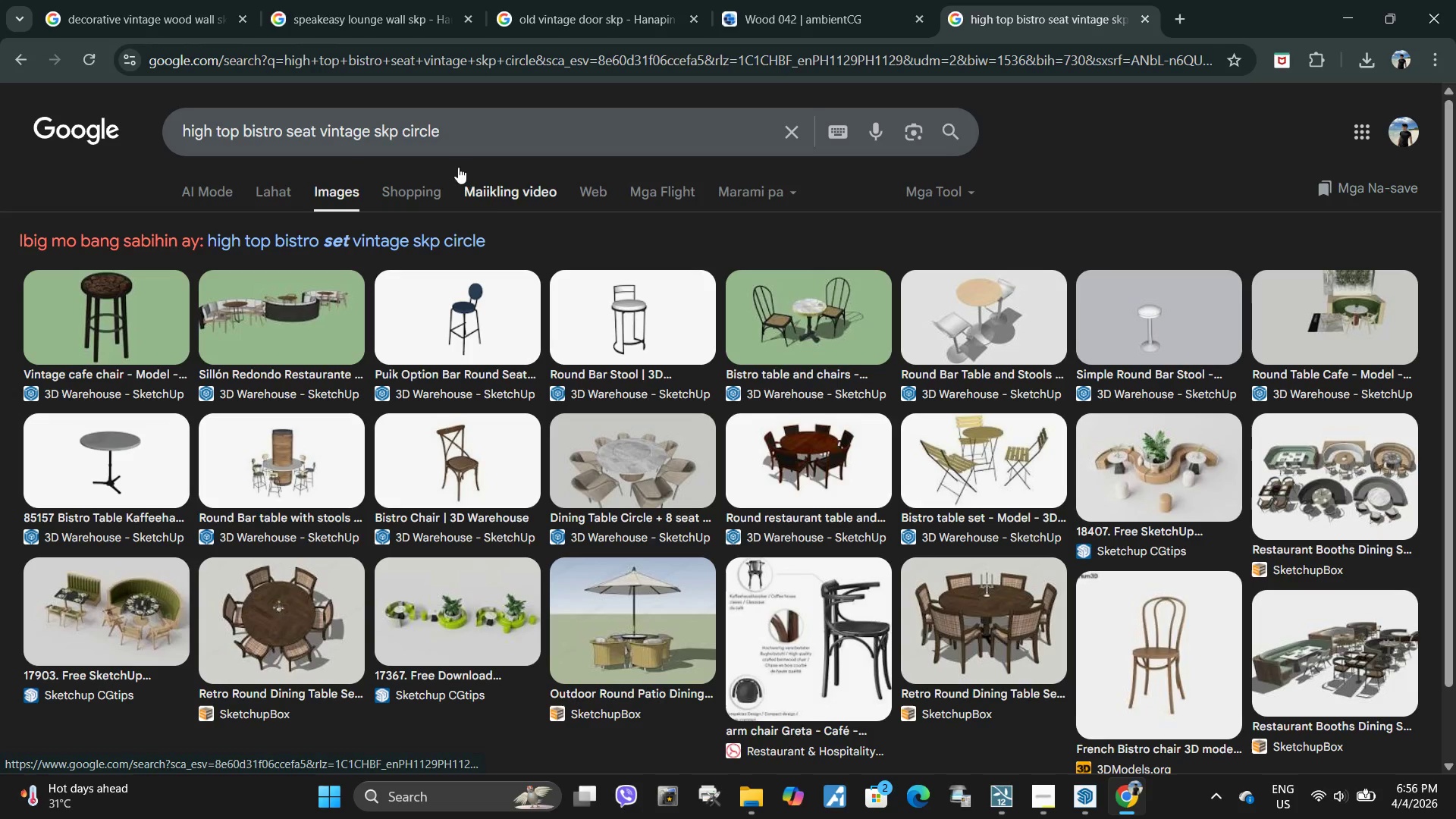 
wait(5.3)
 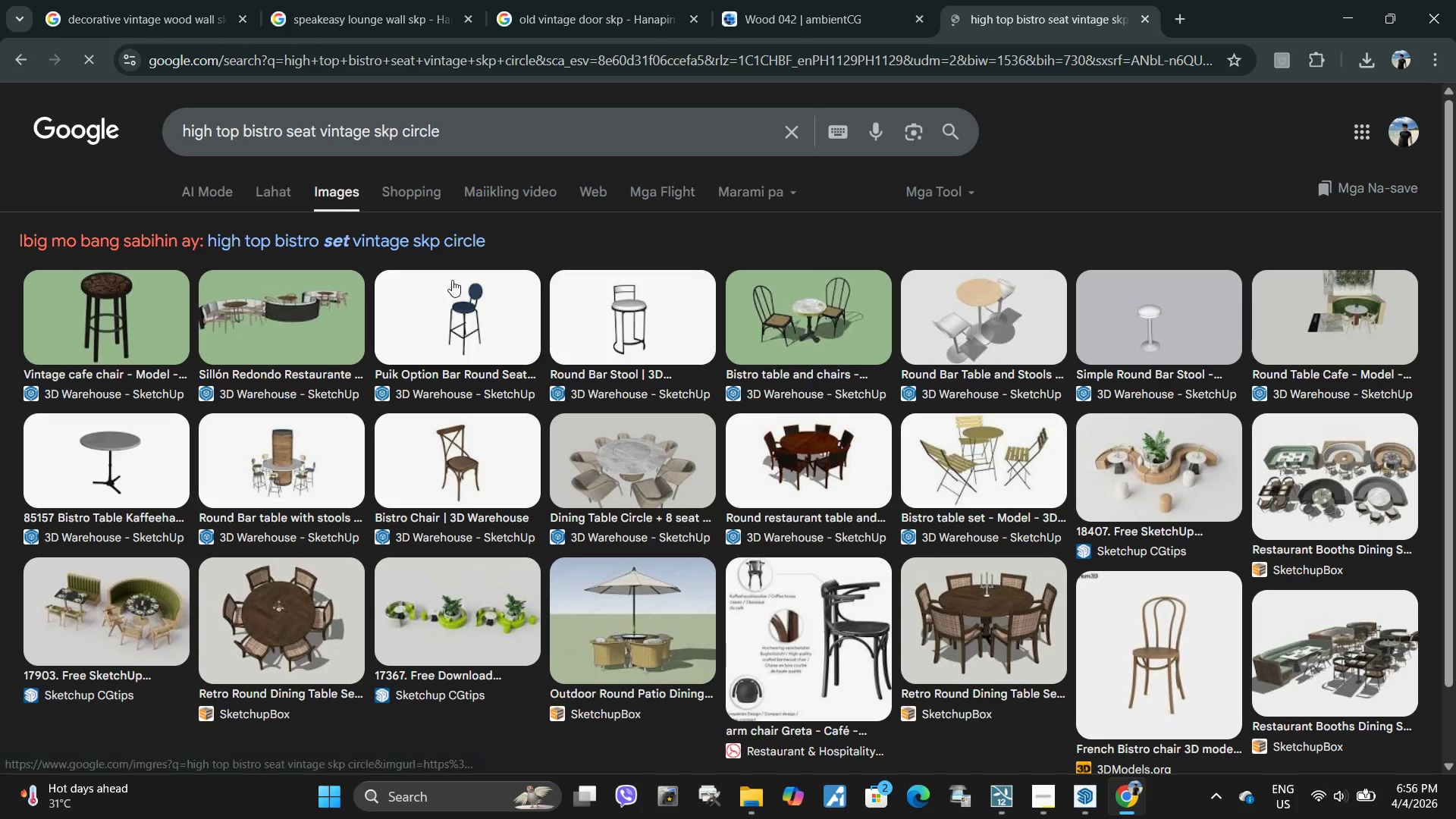 
left_click_drag(start_coordinate=[461, 130], to_coordinate=[118, 130])
 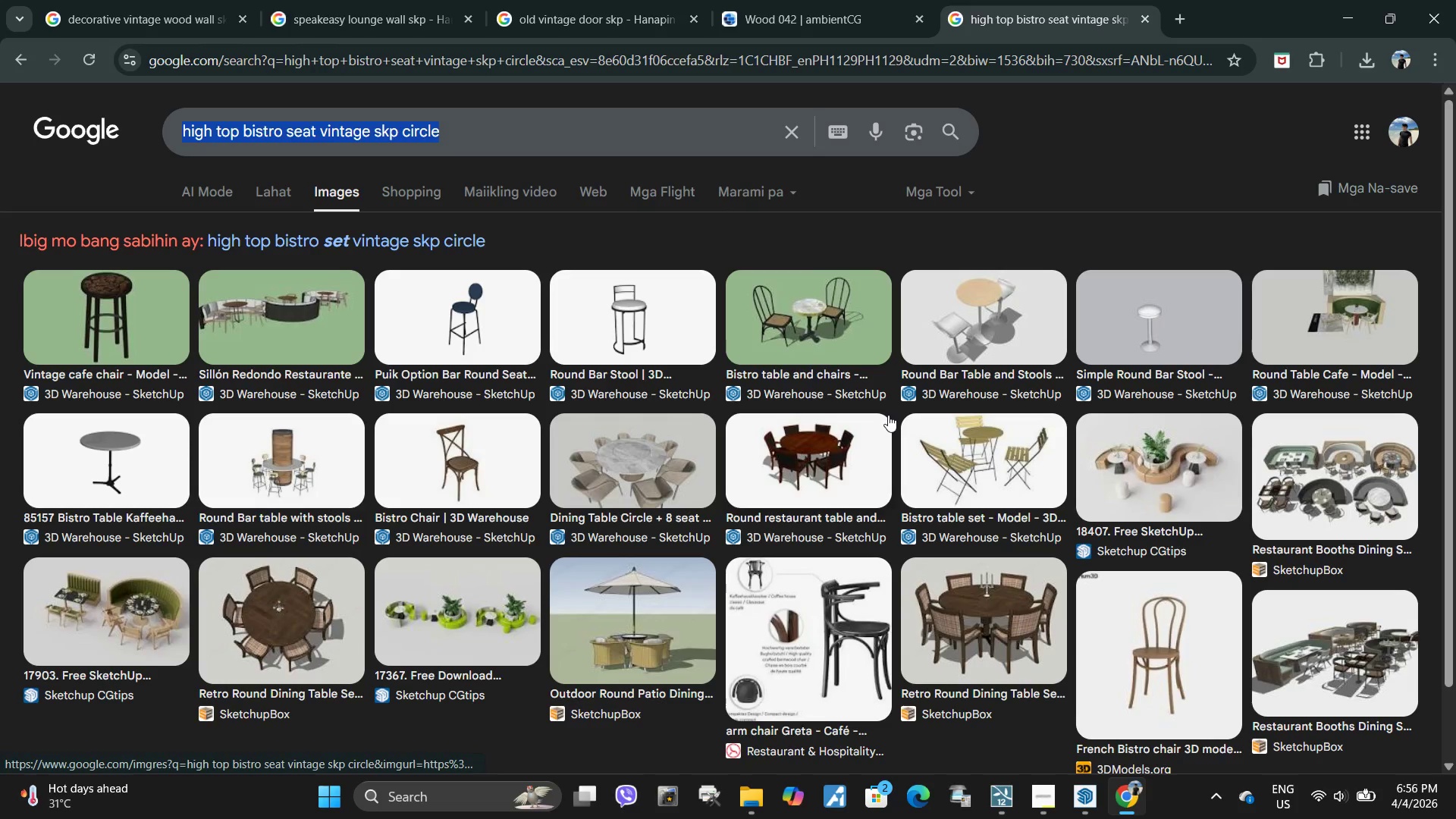 
type(circle bar tool vintage skp)
 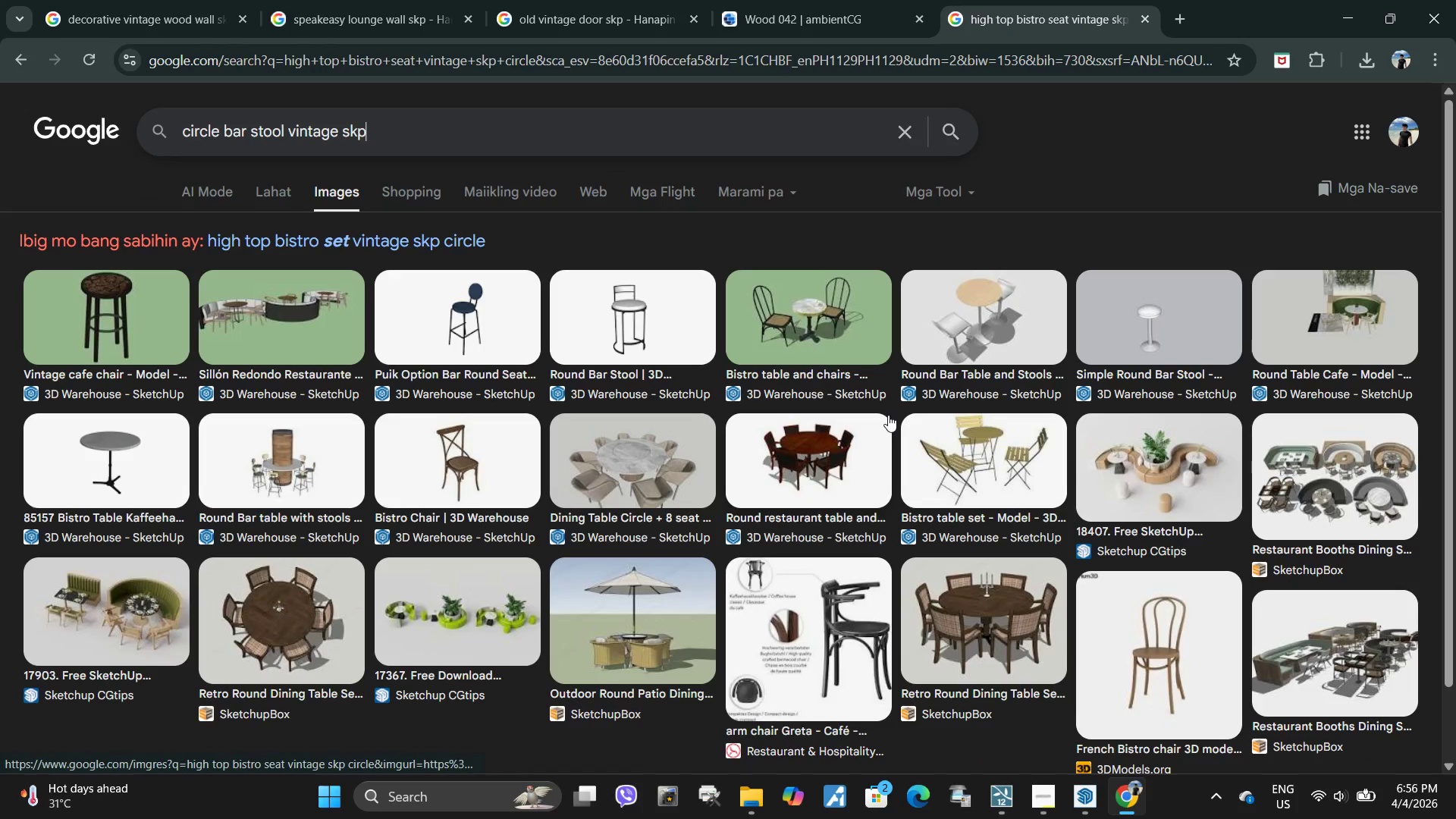 
key(Enter)
 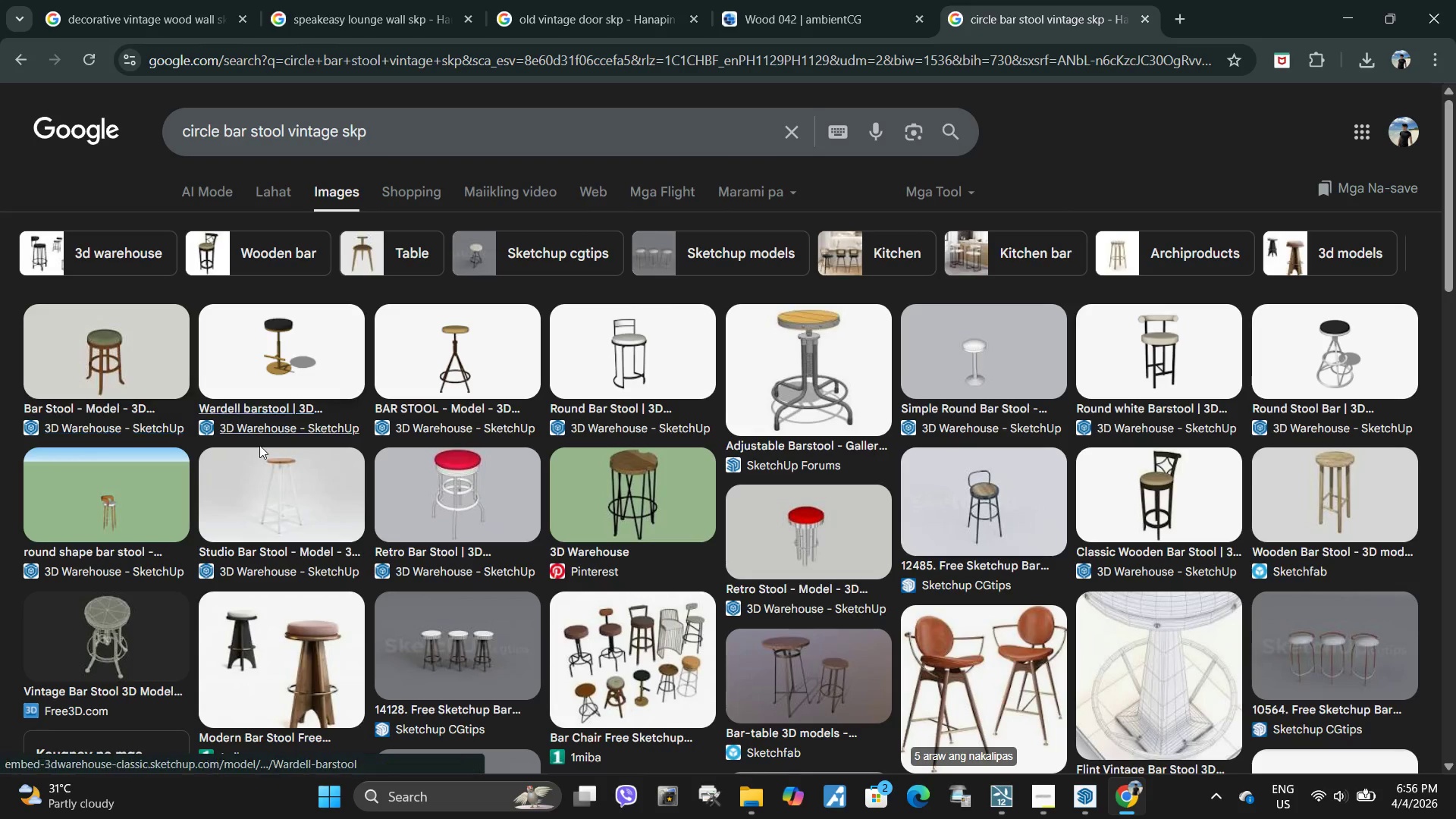 
wait(6.06)
 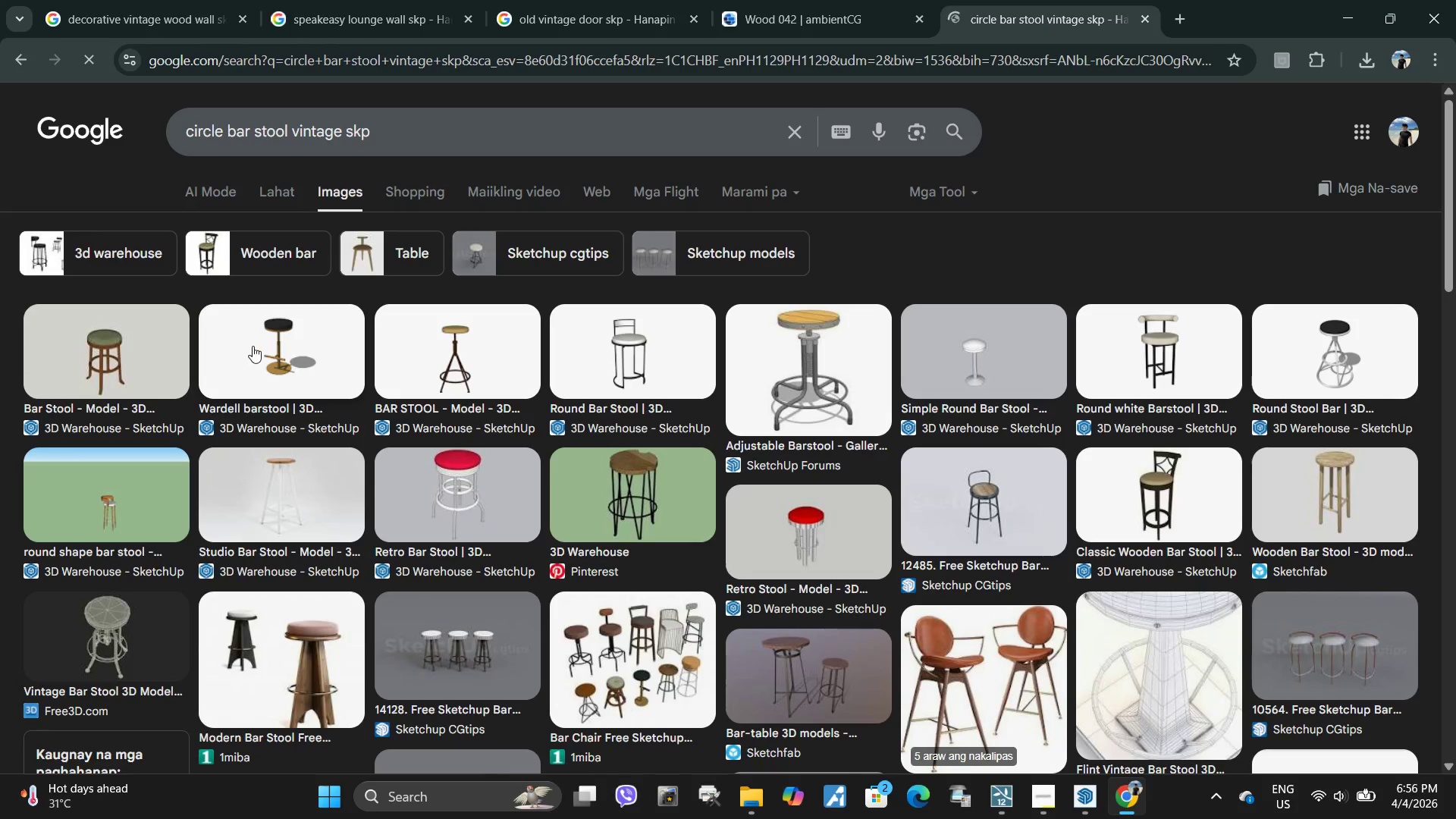 
scroll: coordinate [268, 472], scroll_direction: down, amount: 2.0
 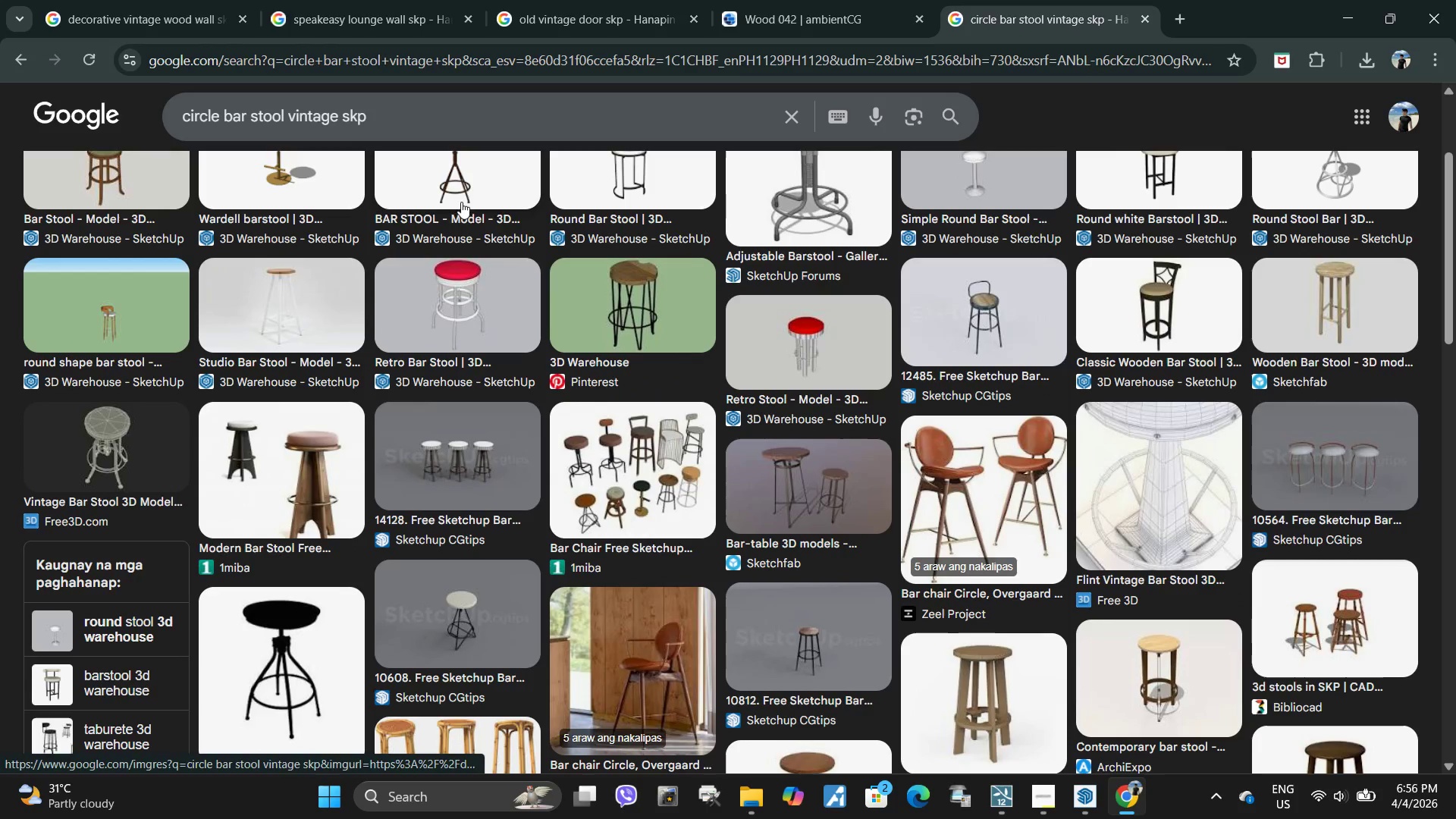 
scroll: coordinate [306, 196], scroll_direction: up, amount: 4.0
 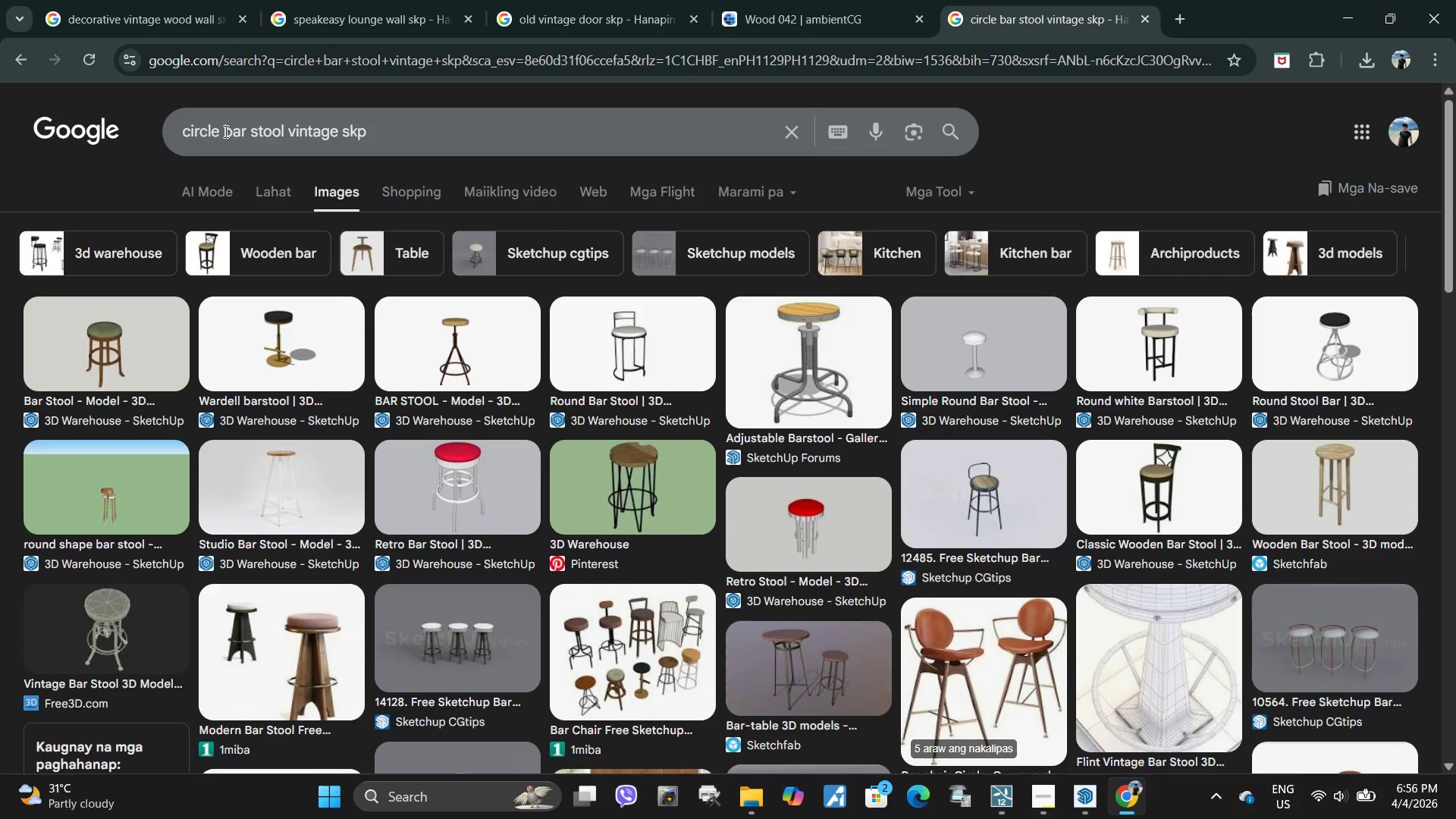 
left_click_drag(start_coordinate=[223, 131], to_coordinate=[142, 140])
 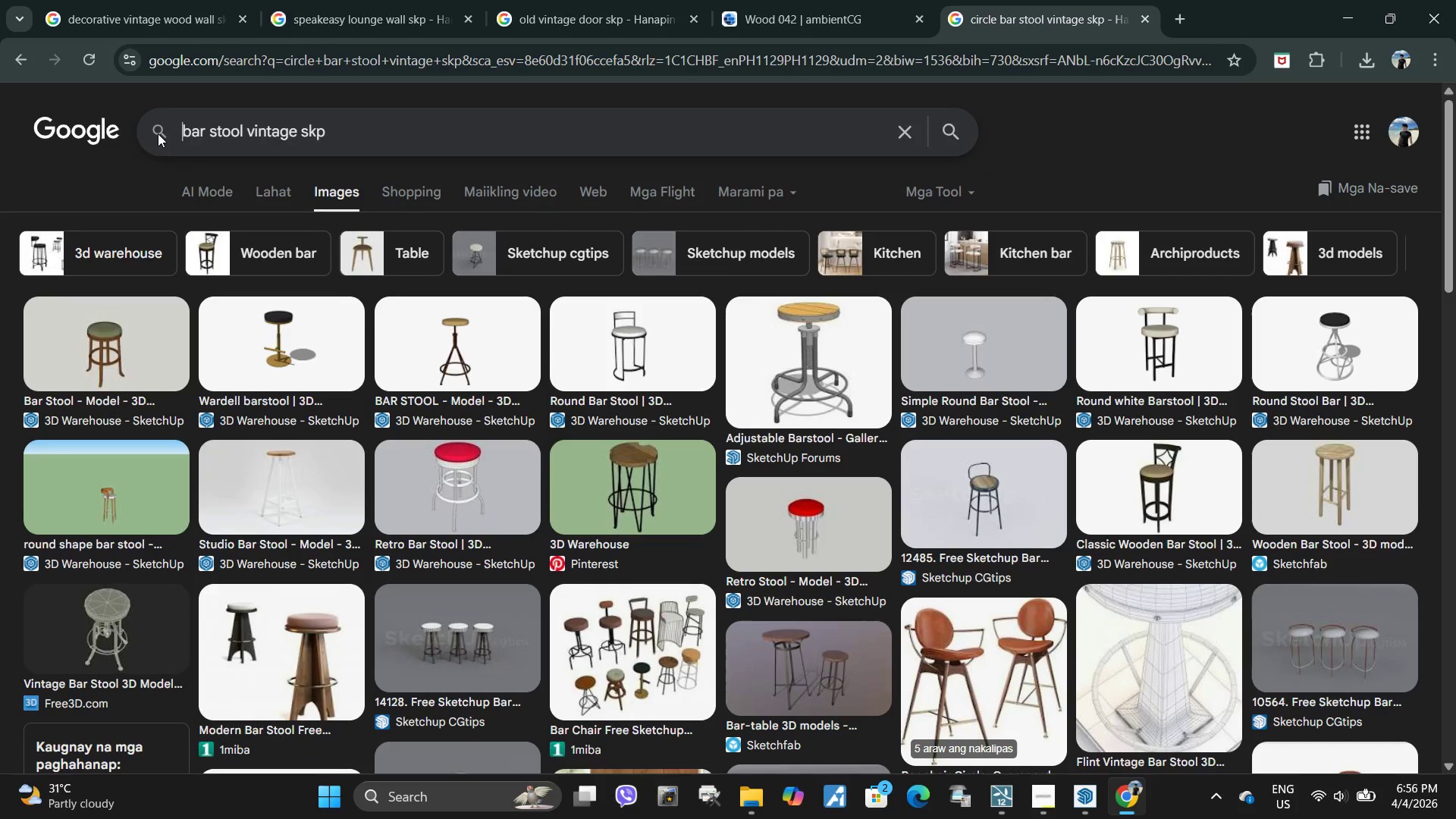 
key(Backspace)
 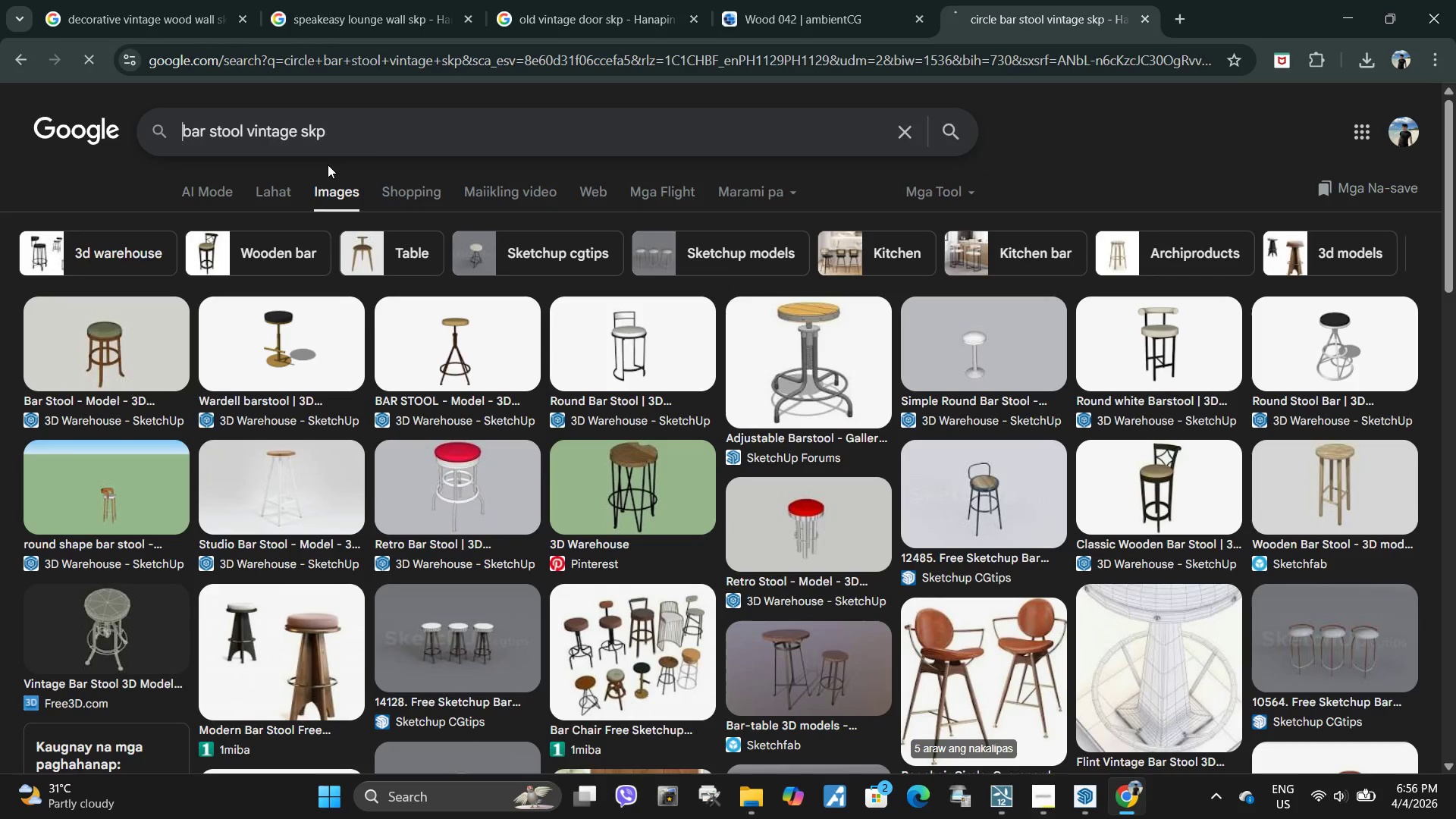 
key(Enter)
 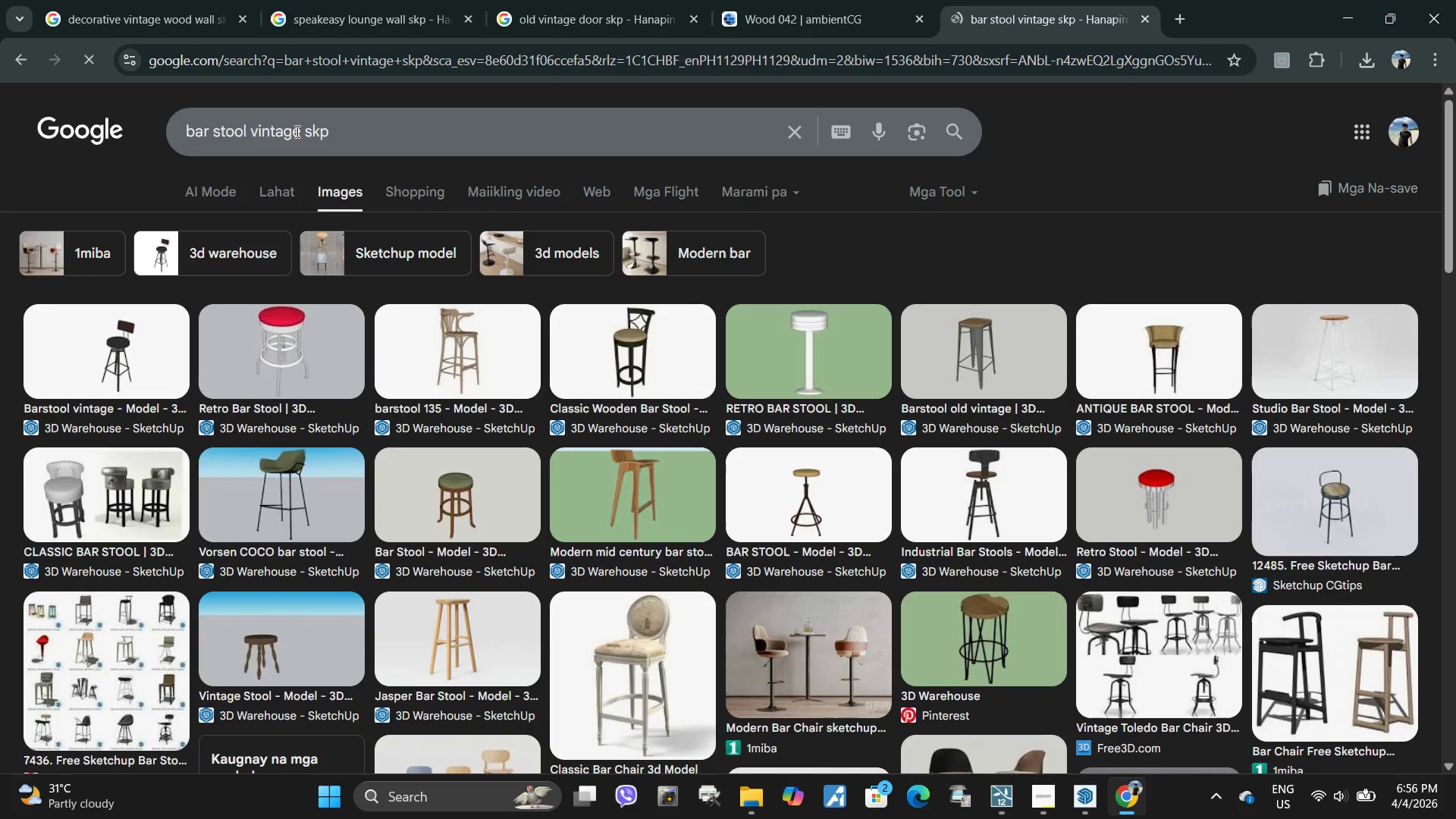 
left_click_drag(start_coordinate=[302, 134], to_coordinate=[247, 131])
 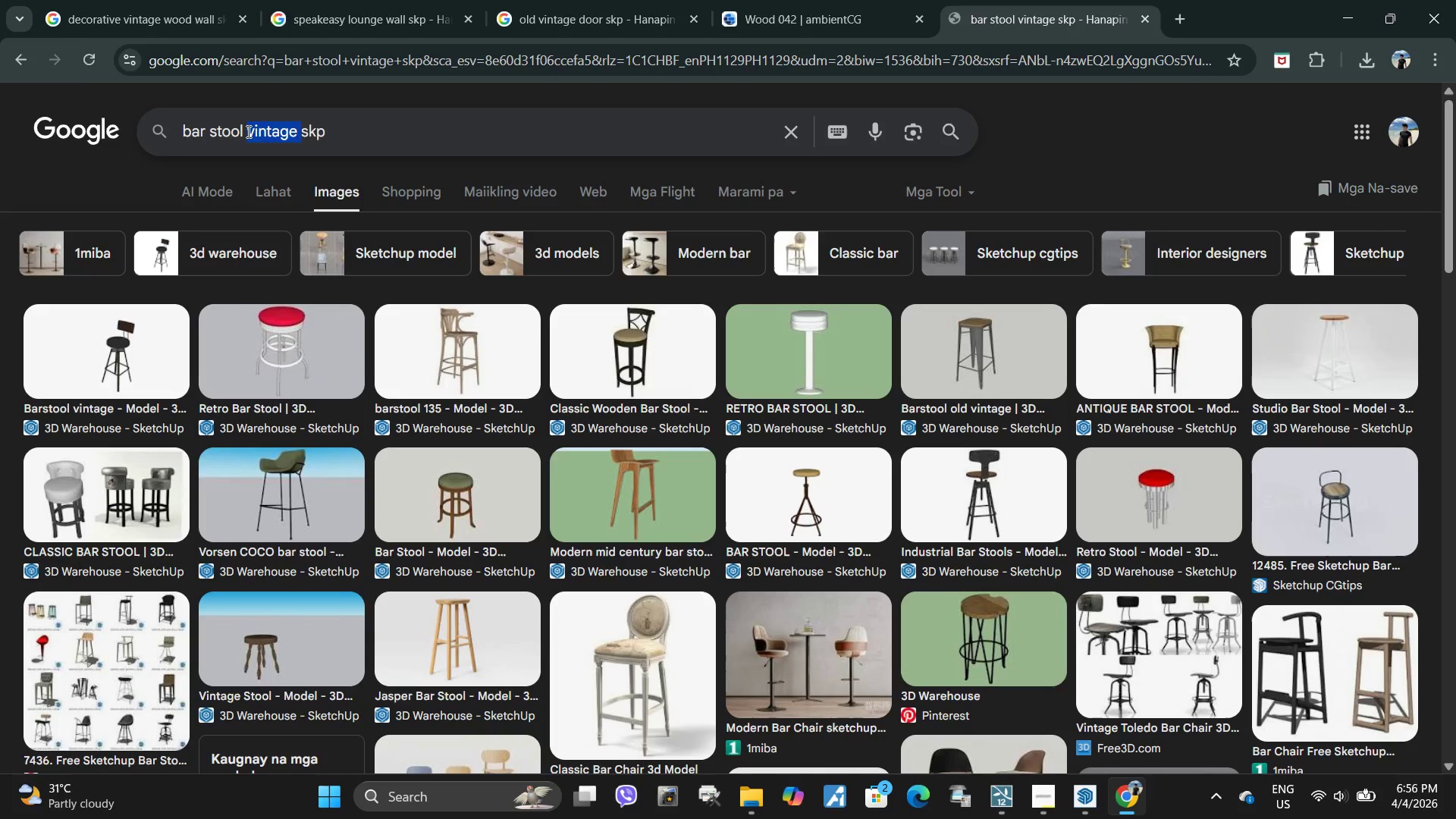 
key(Enter)
 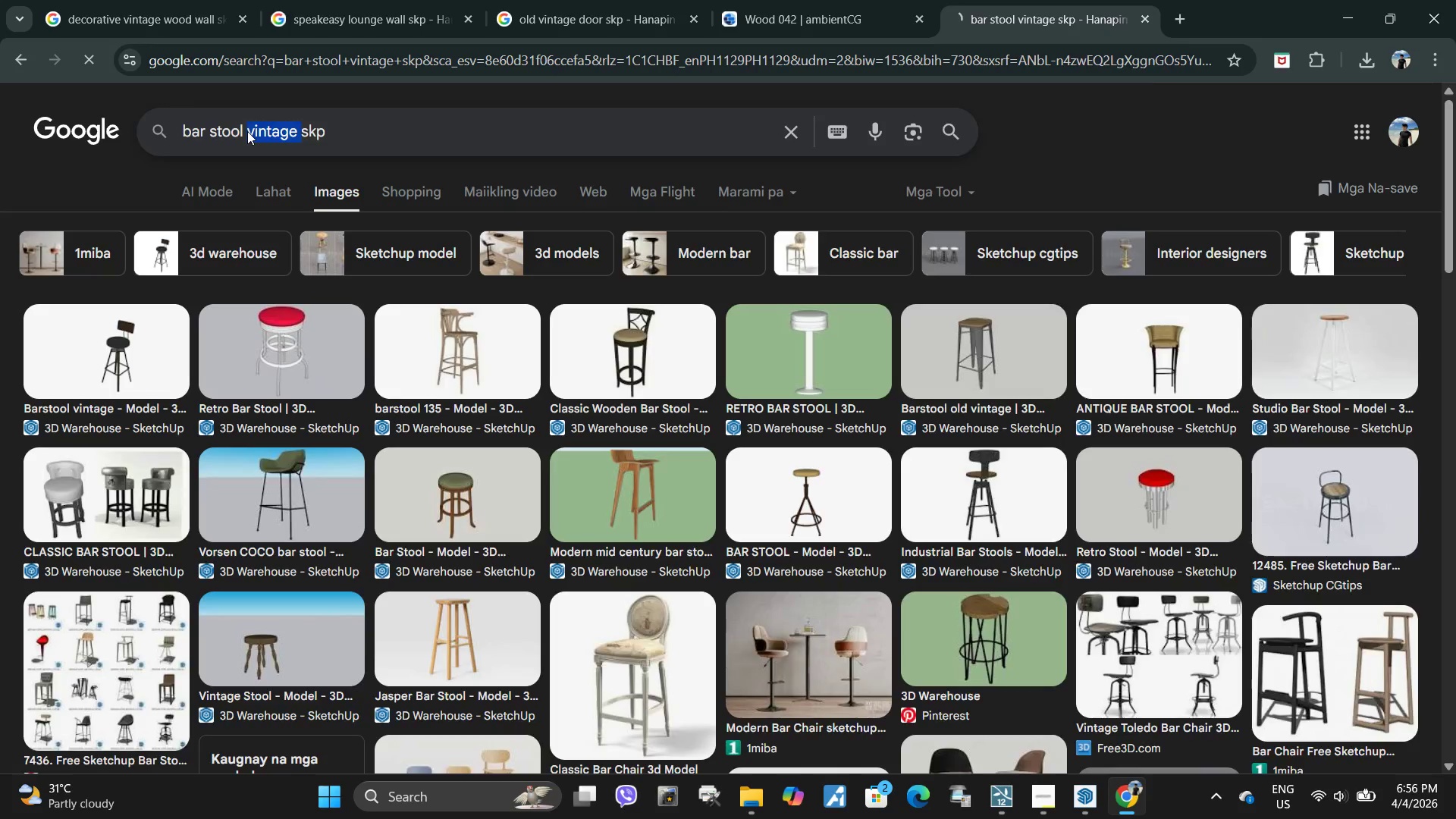 
key(Backspace)
 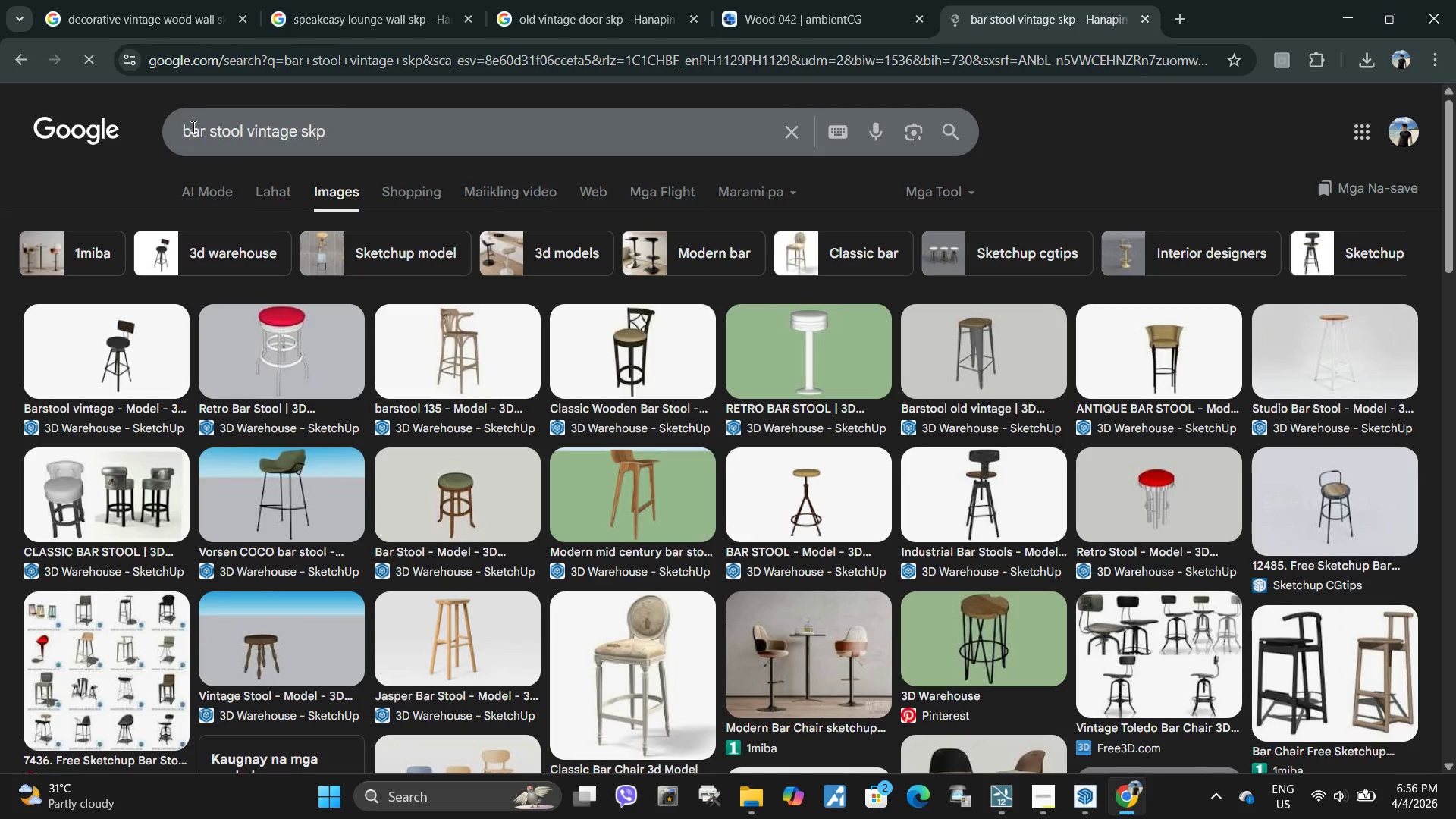 
left_click([187, 129])
 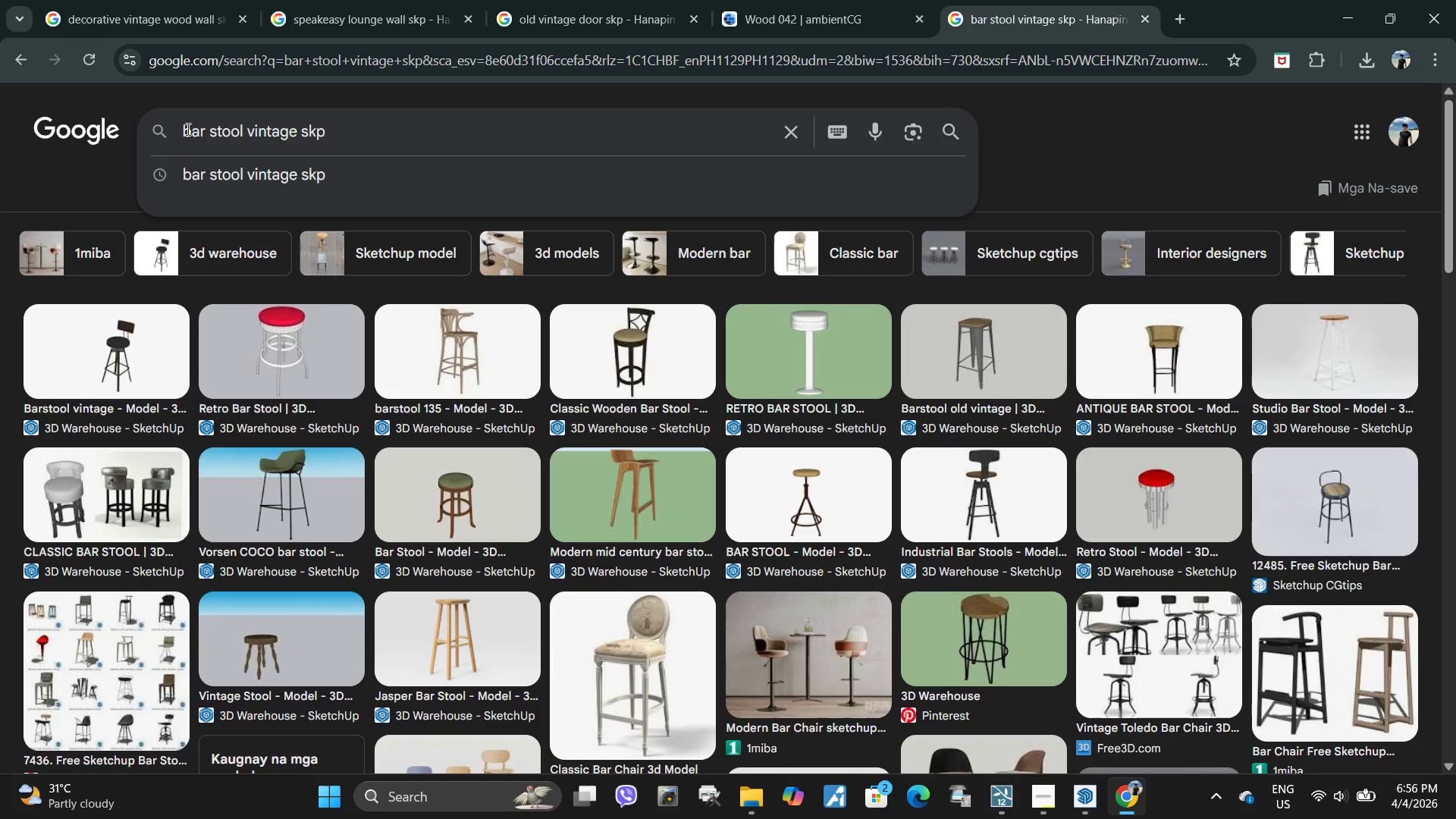 
type(wood)
key(Backspace)
key(Backspace)
key(Backspace)
key(Backspace)
type(gabric )
 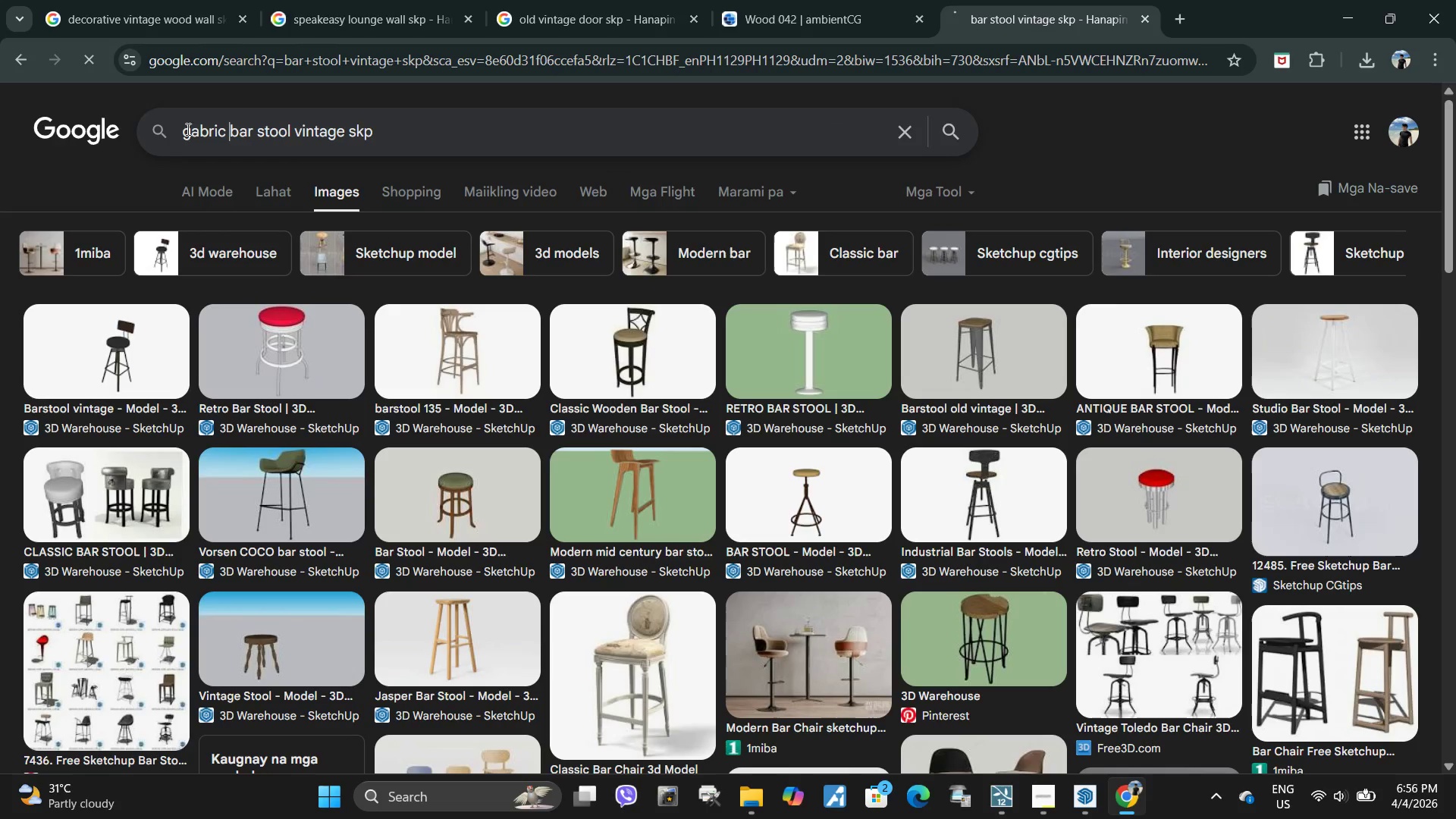 
key(Enter)
 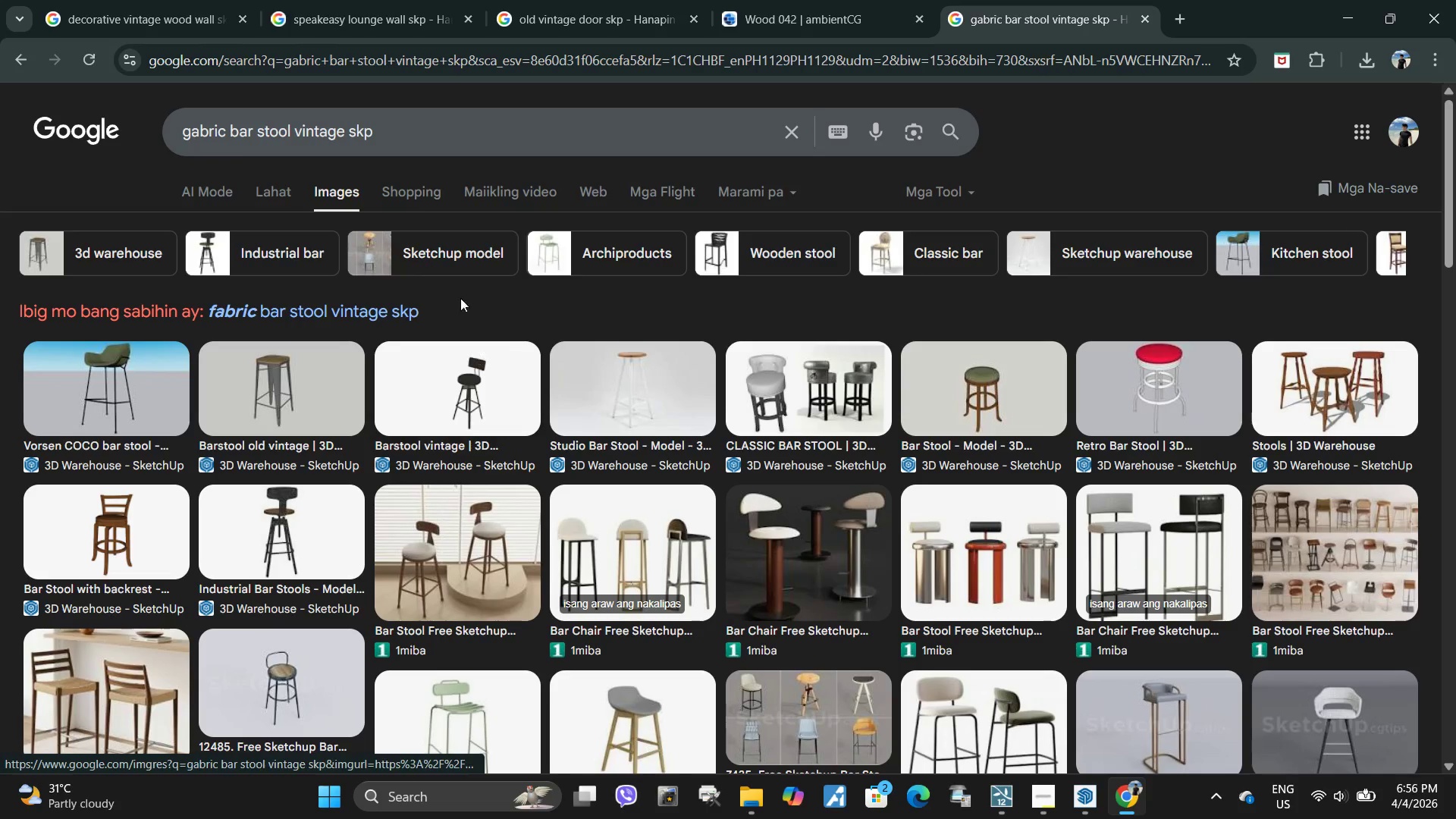 
wait(5.84)
 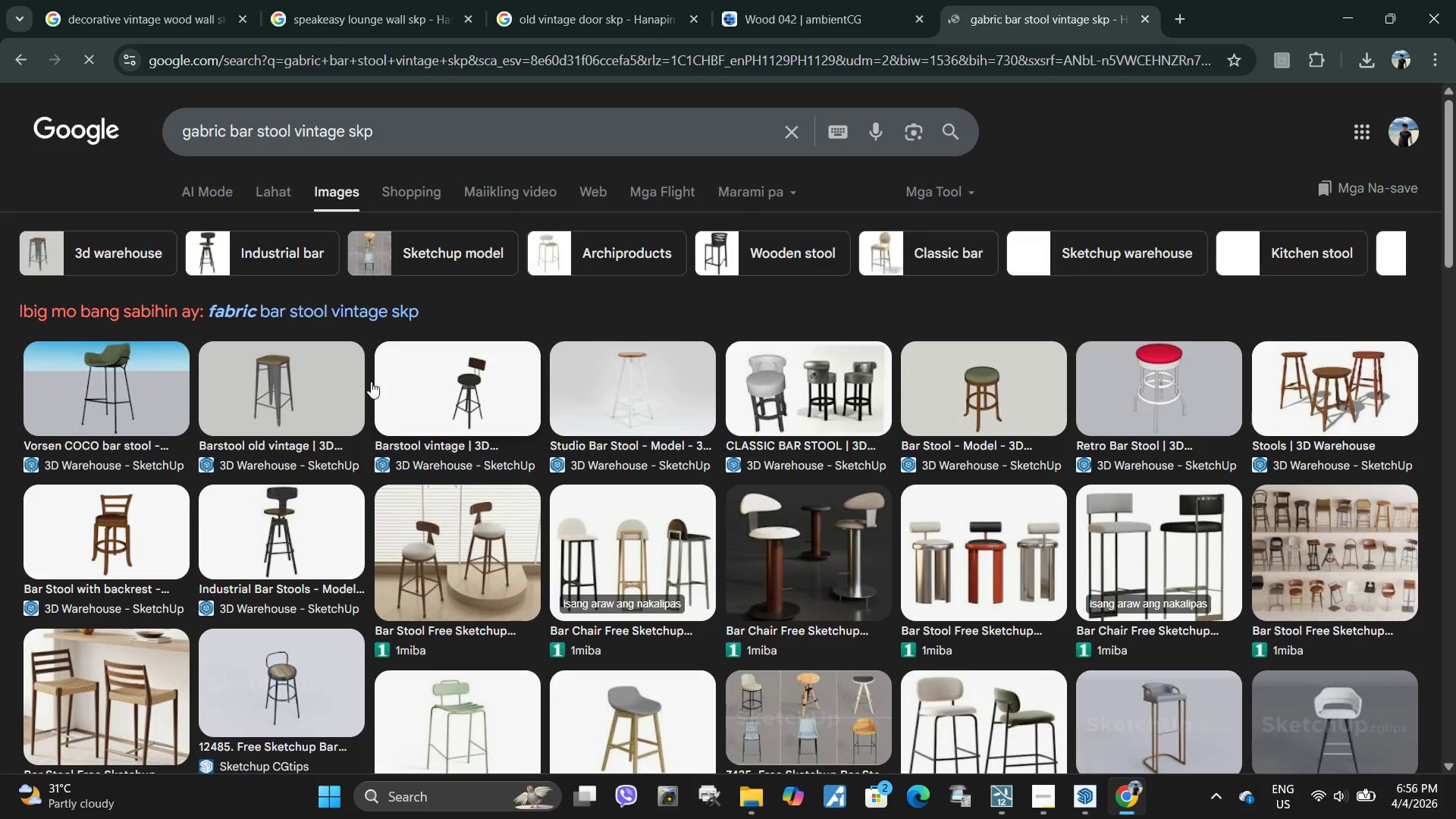 
left_click([482, 392])
 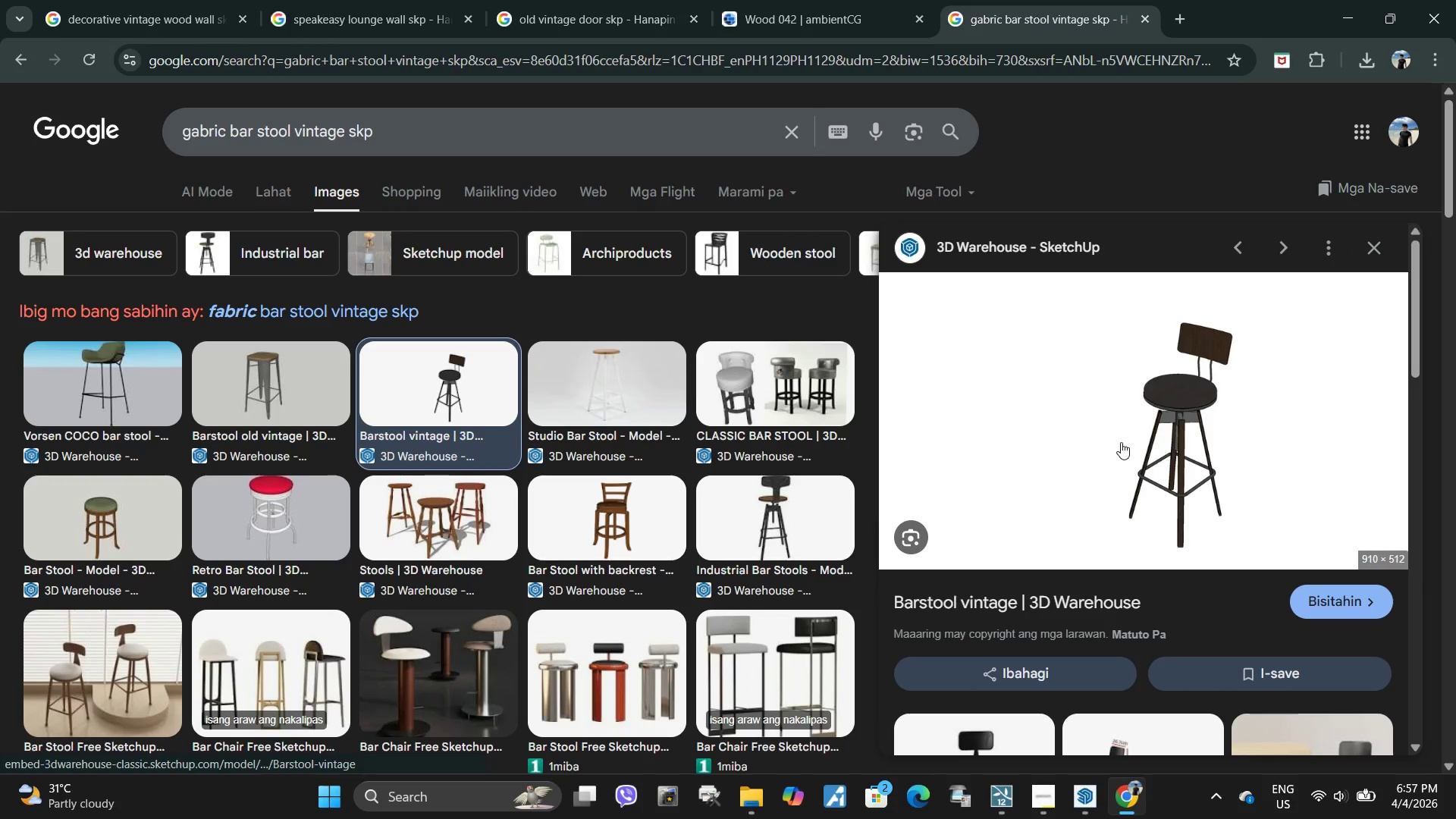 
scroll: coordinate [1131, 421], scroll_direction: down, amount: 8.0
 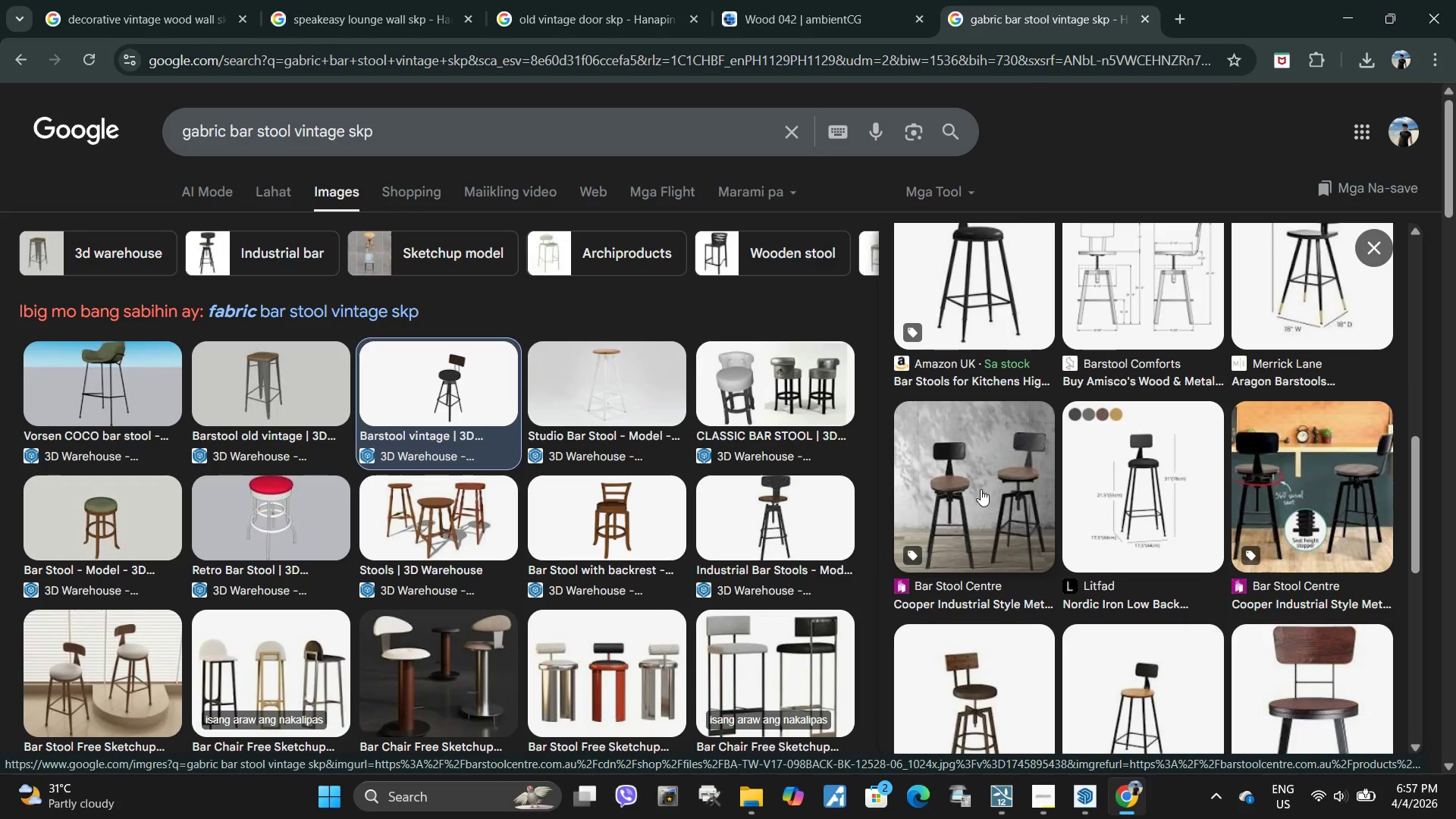 
scroll: coordinate [1034, 392], scroll_direction: up, amount: 10.0
 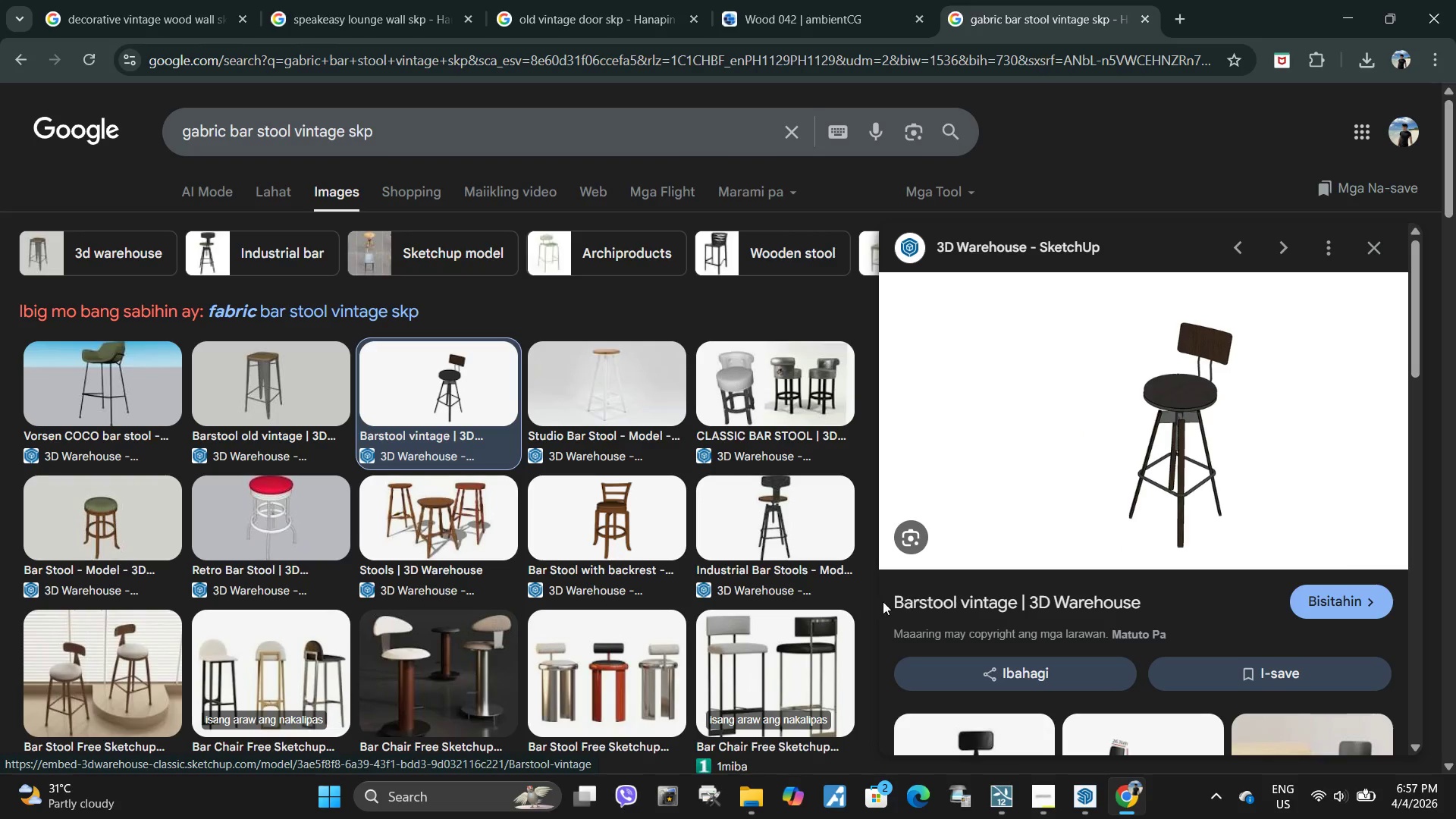 
left_click_drag(start_coordinate=[888, 603], to_coordinate=[1019, 597])
 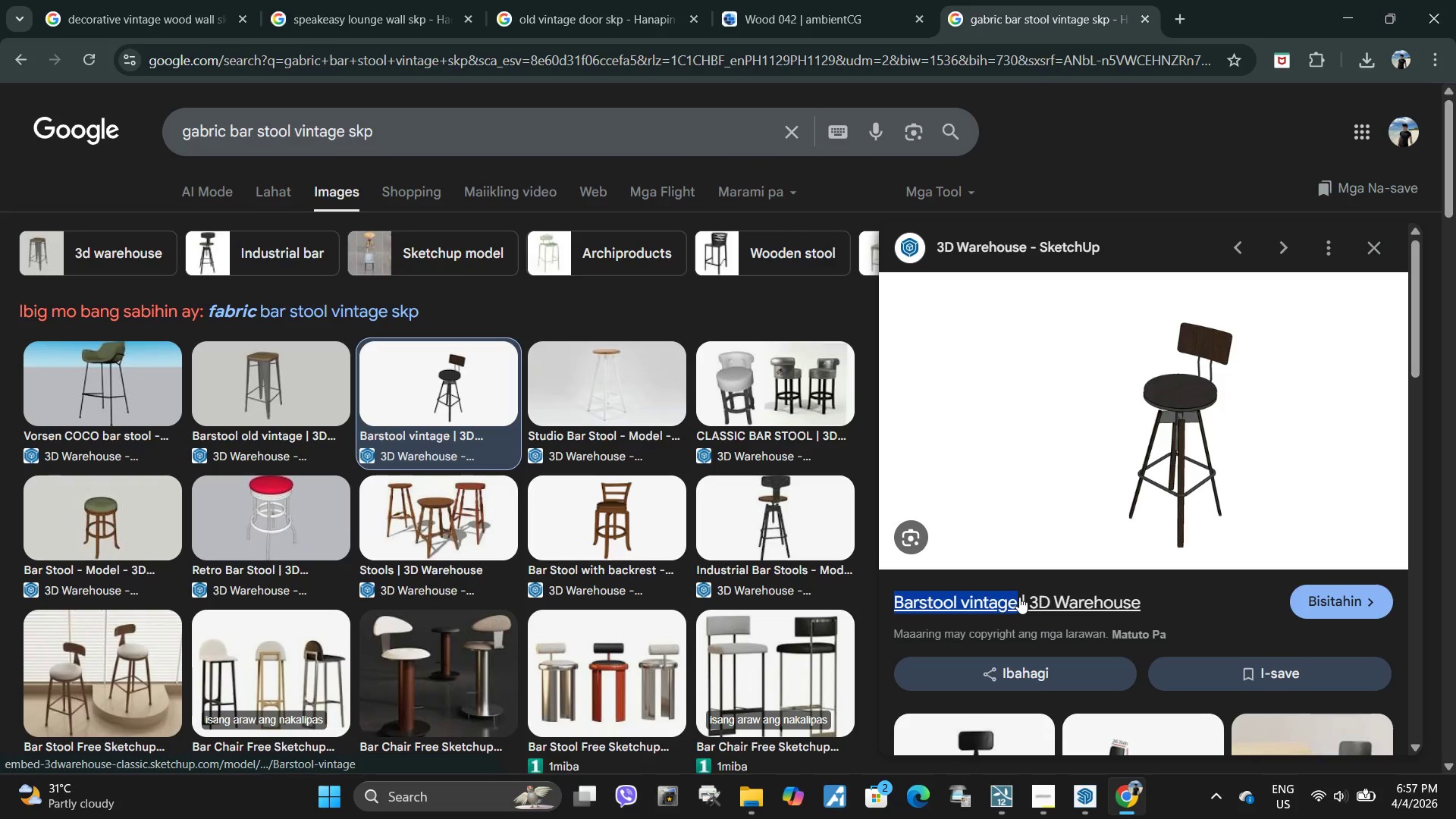 
key(Control+ControlLeft)
 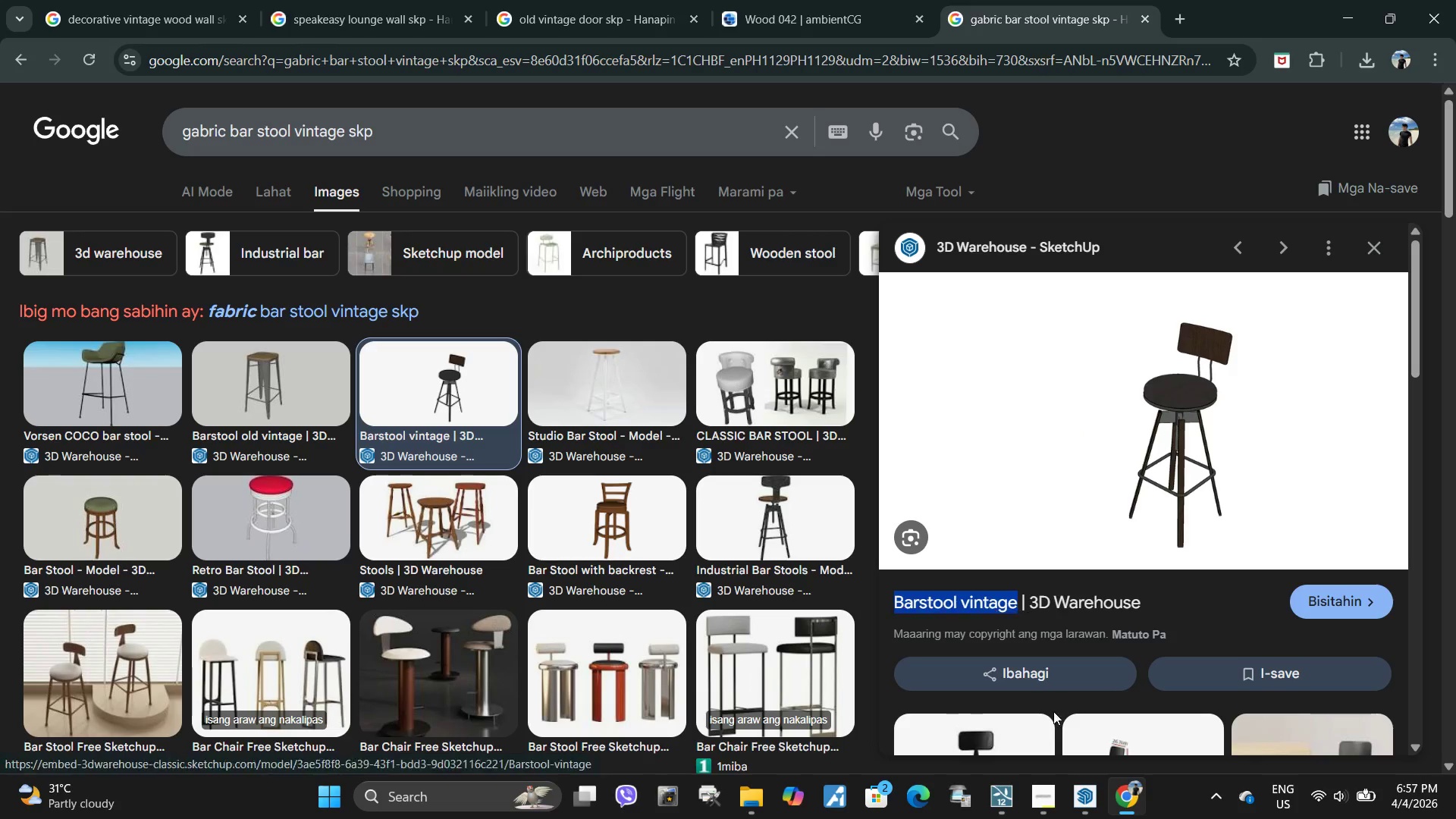 
key(Control+C)
 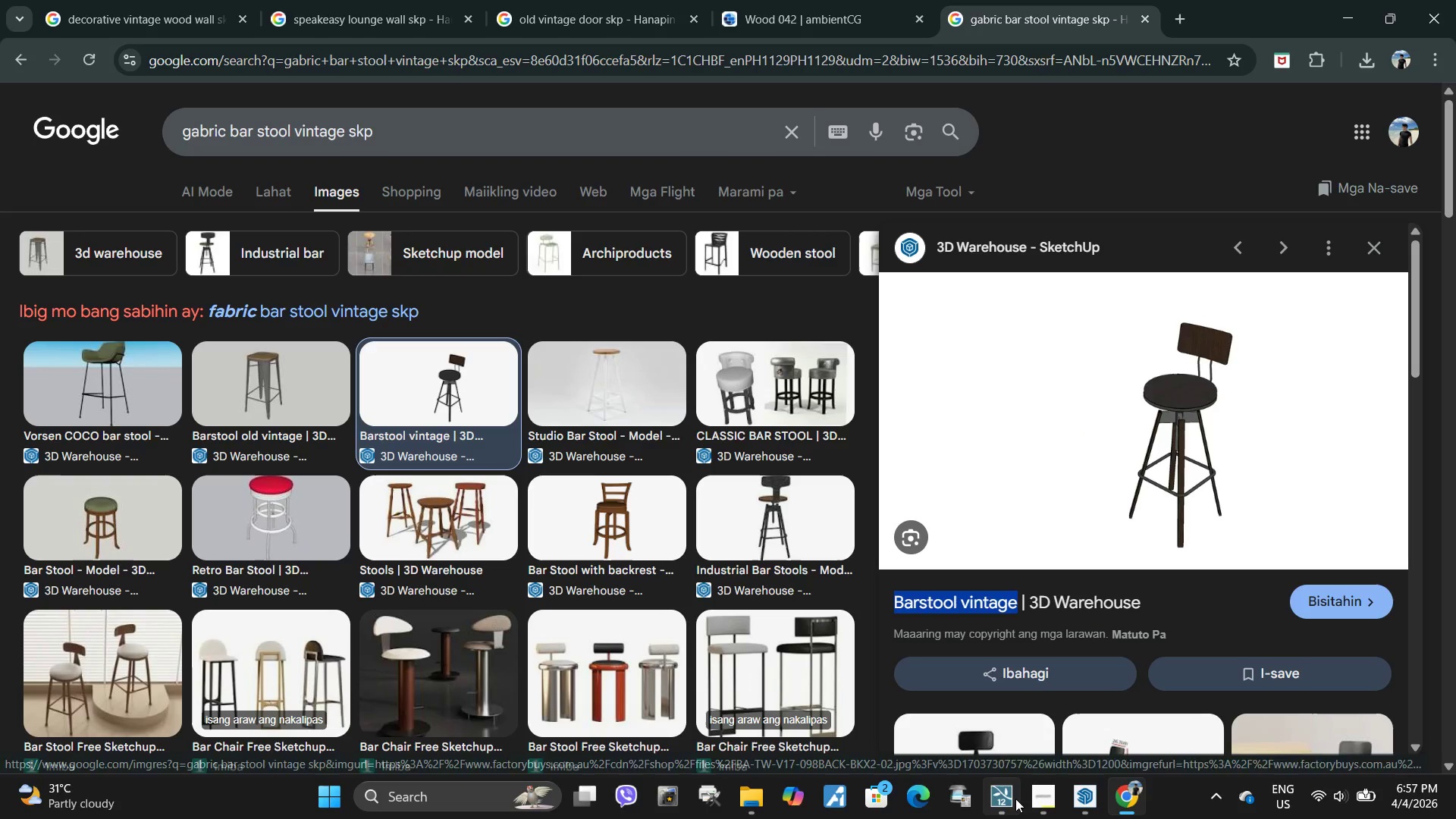 
left_click([1013, 799])
 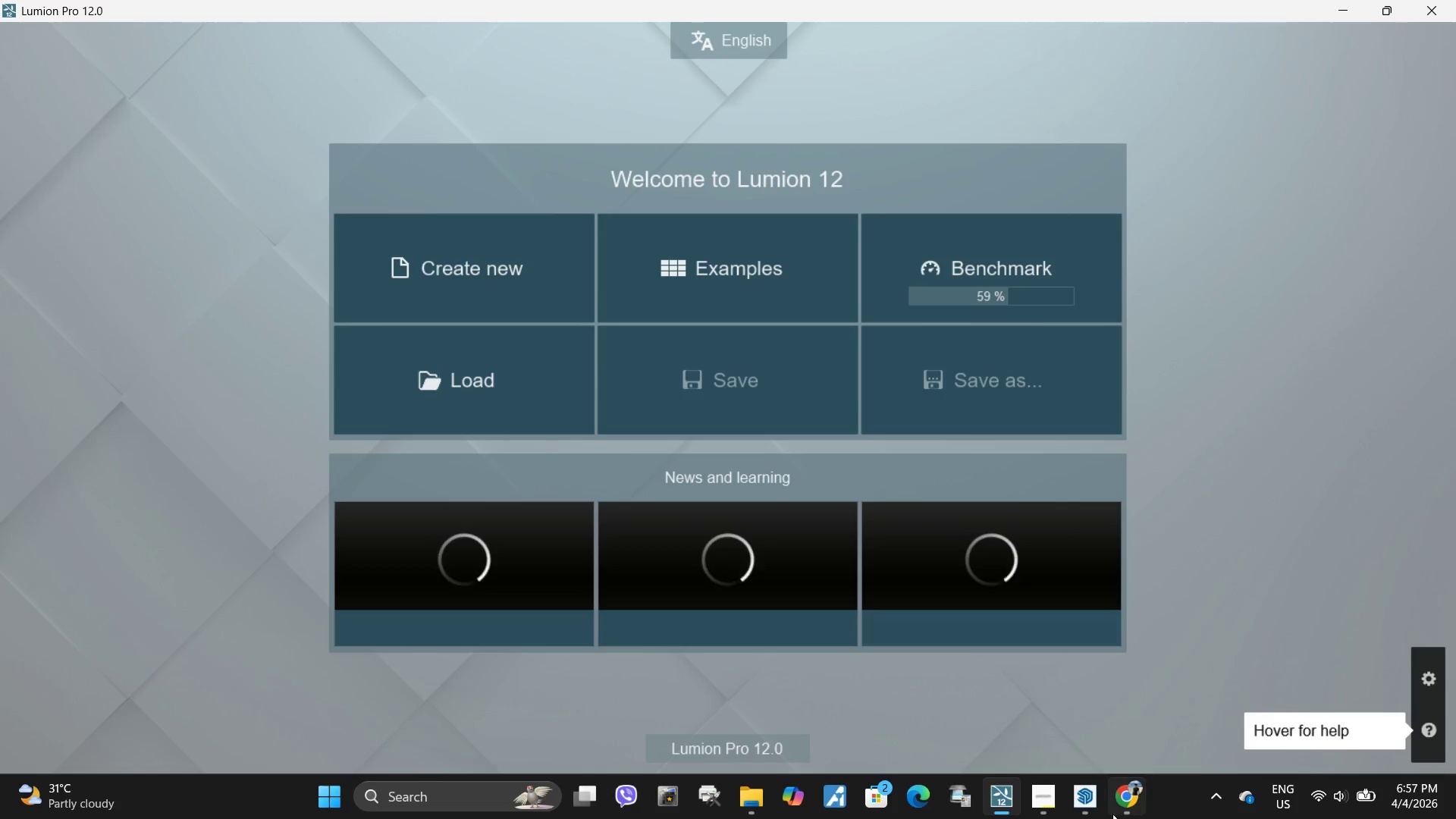 
left_click([1084, 804])
 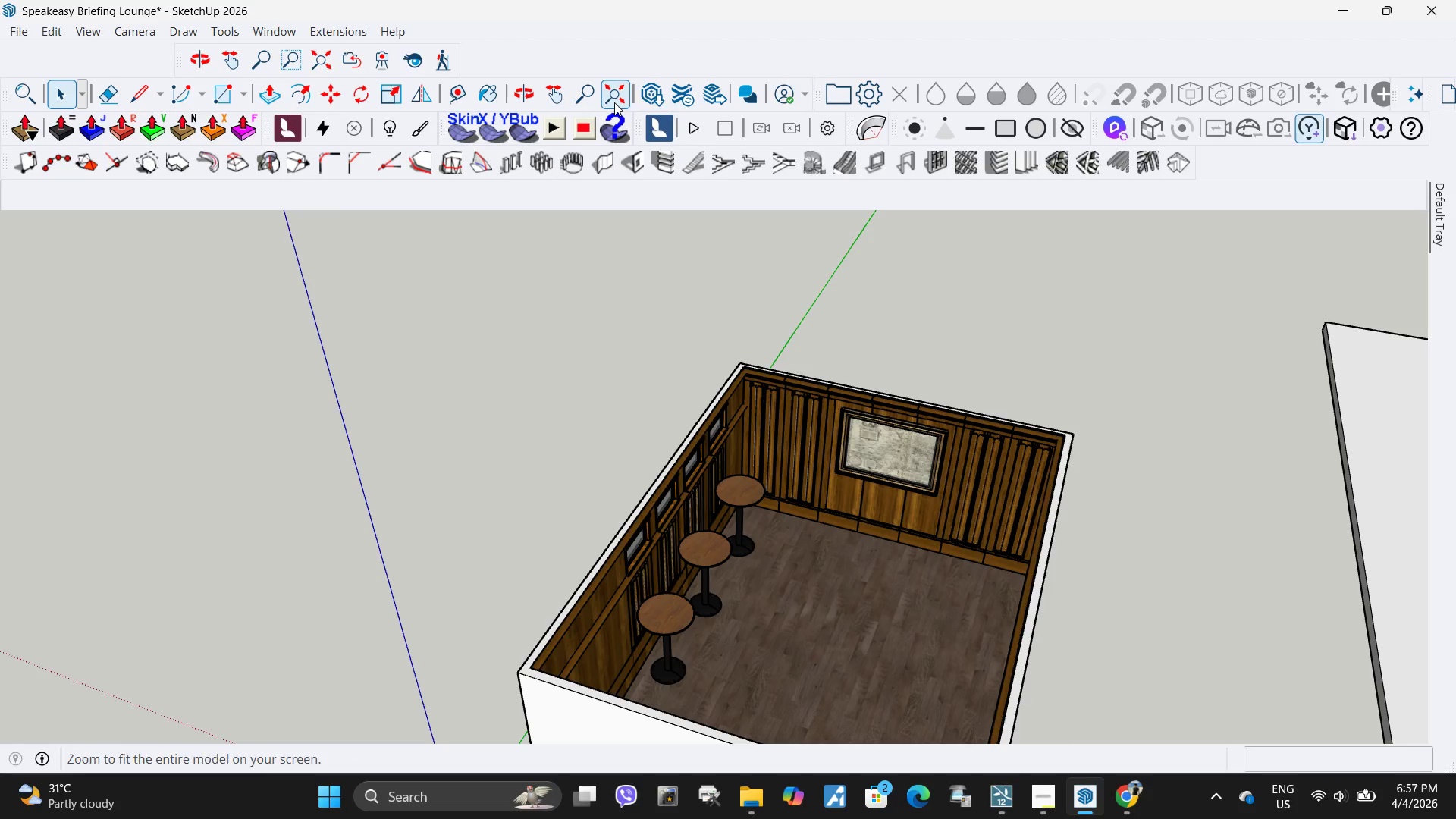 
left_click([649, 95])
 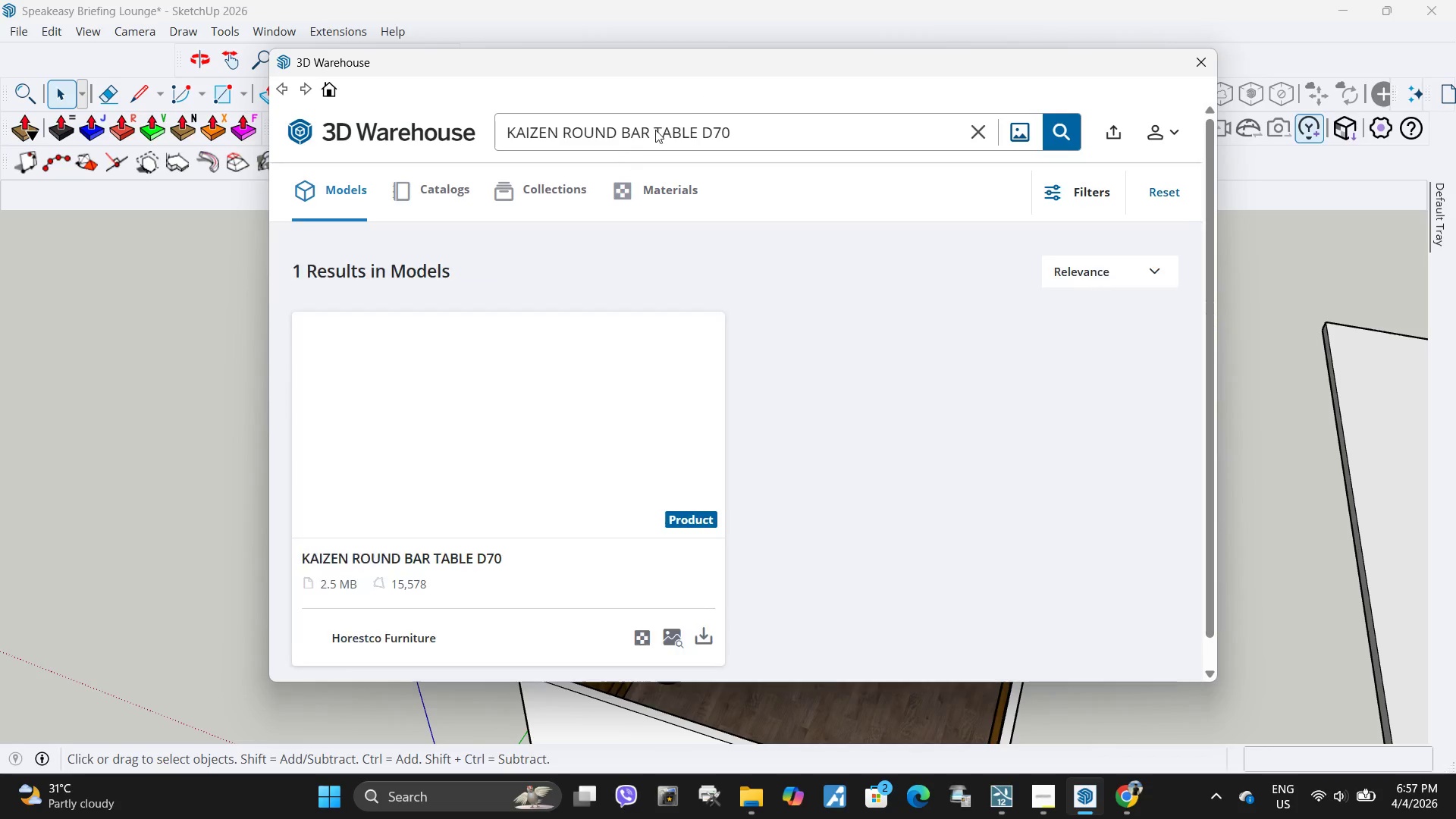 
left_click_drag(start_coordinate=[767, 129], to_coordinate=[468, 131])
 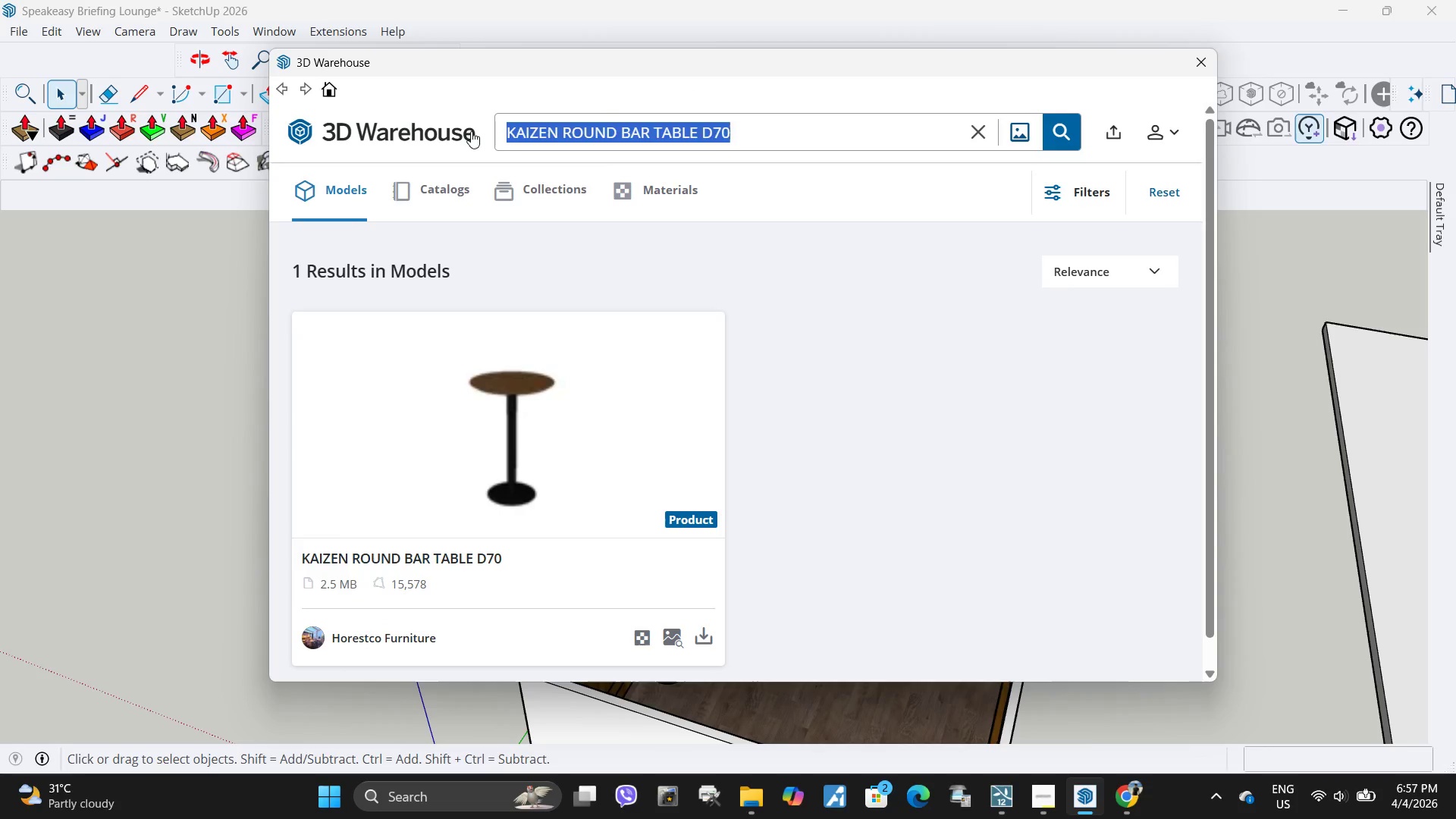 
key(Control+ControlLeft)
 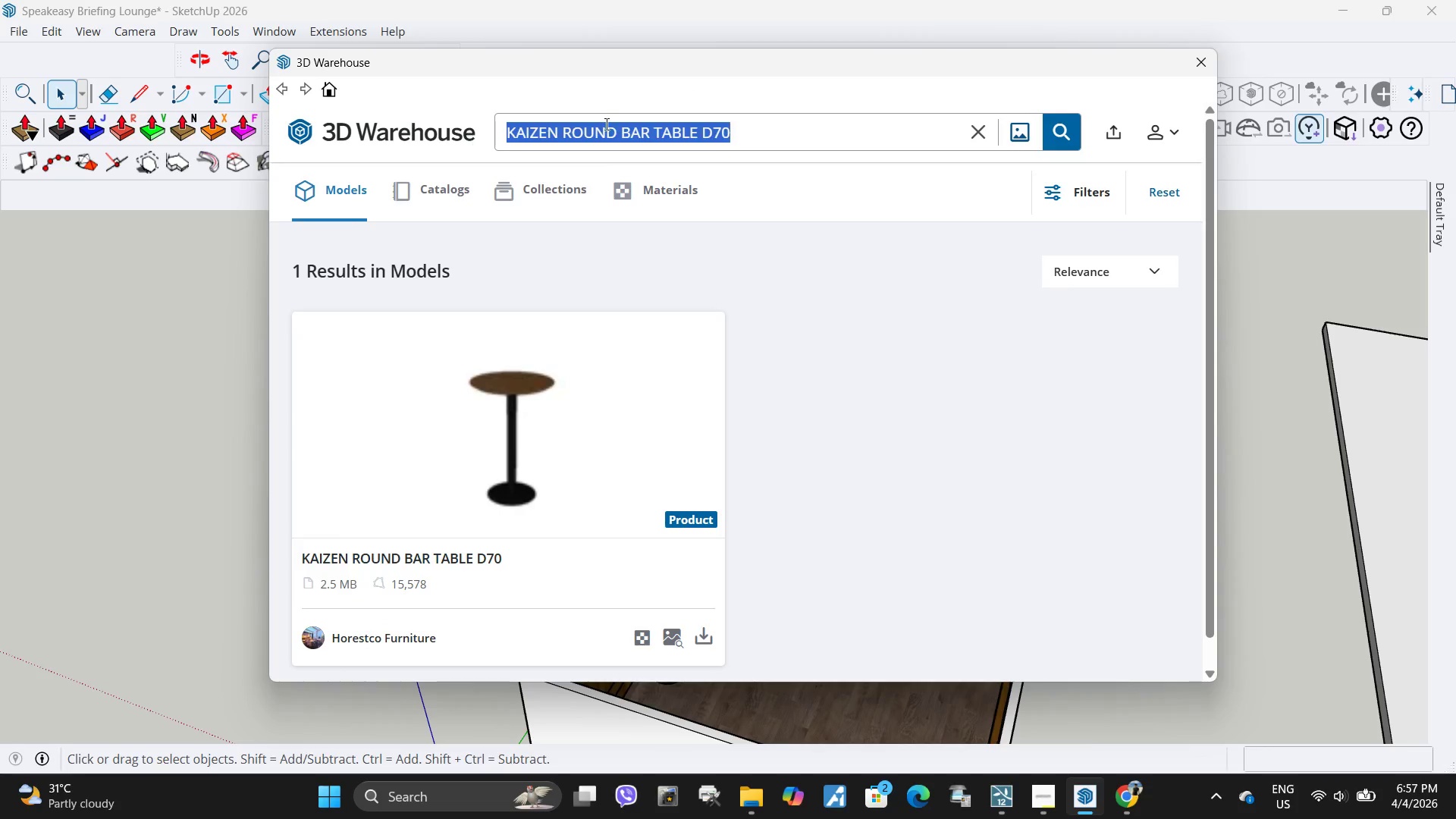 
key(Control+V)
 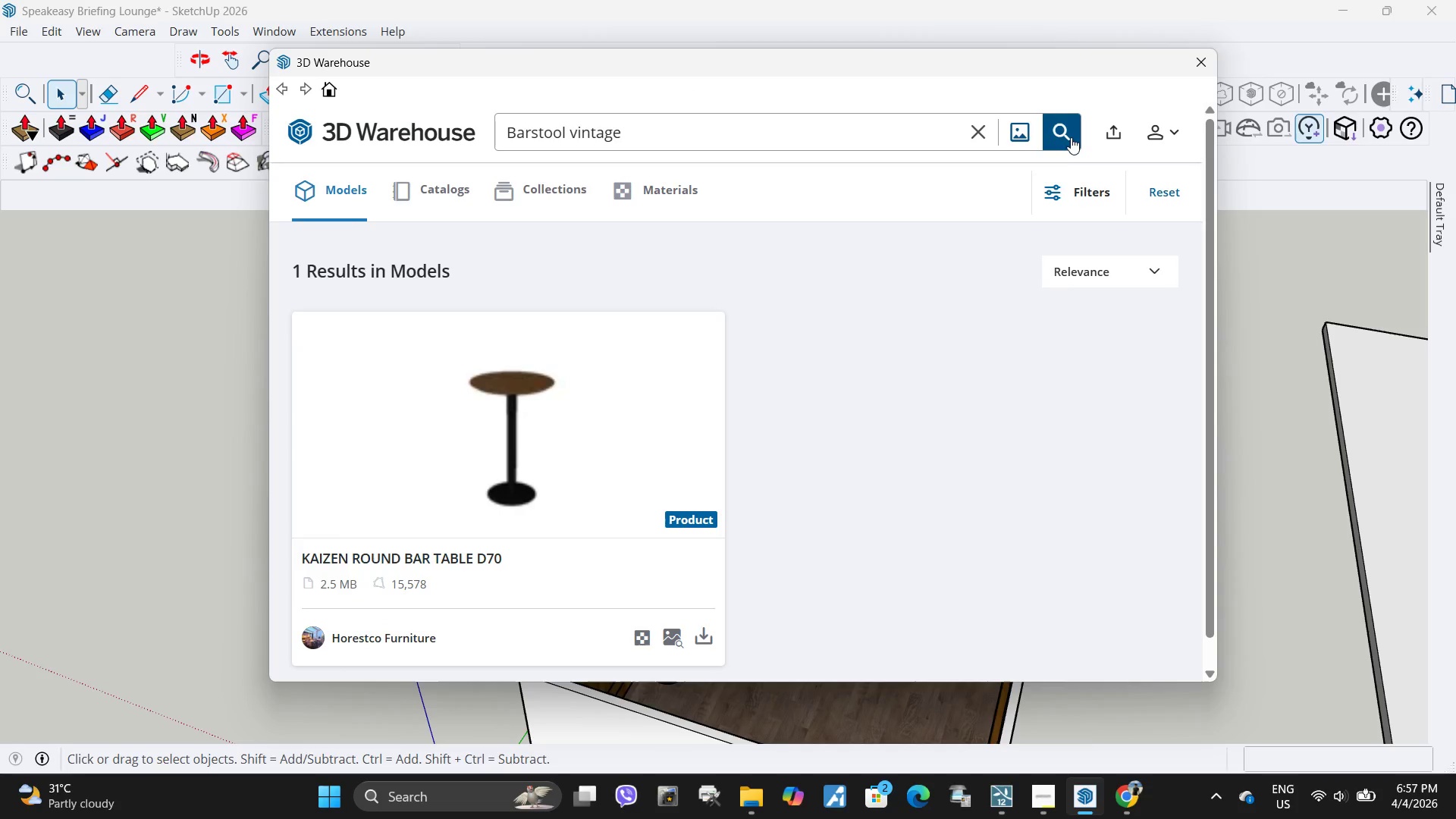 
left_click([1071, 136])
 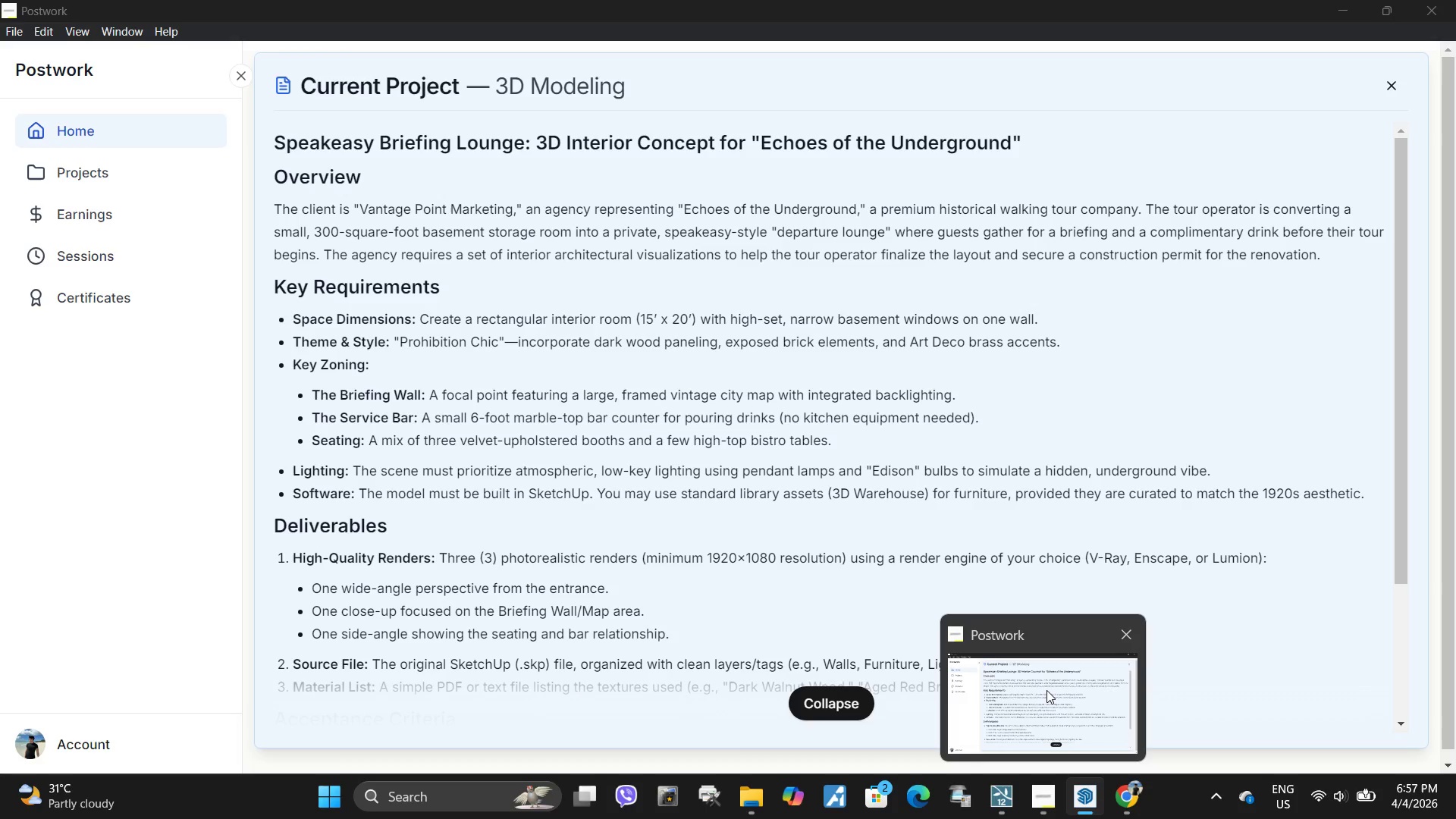 
left_click([1053, 674])